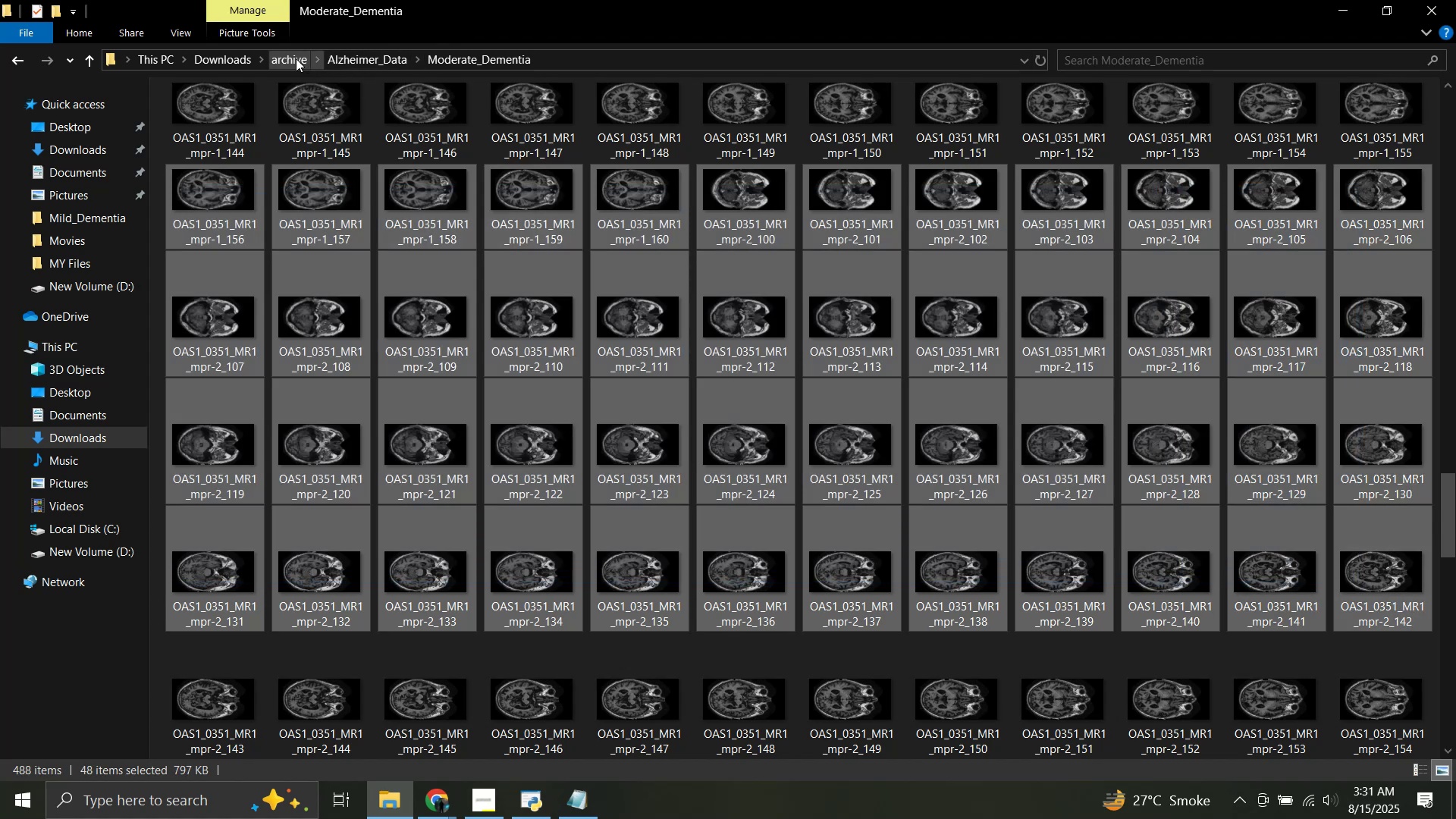 
left_click([366, 58])
 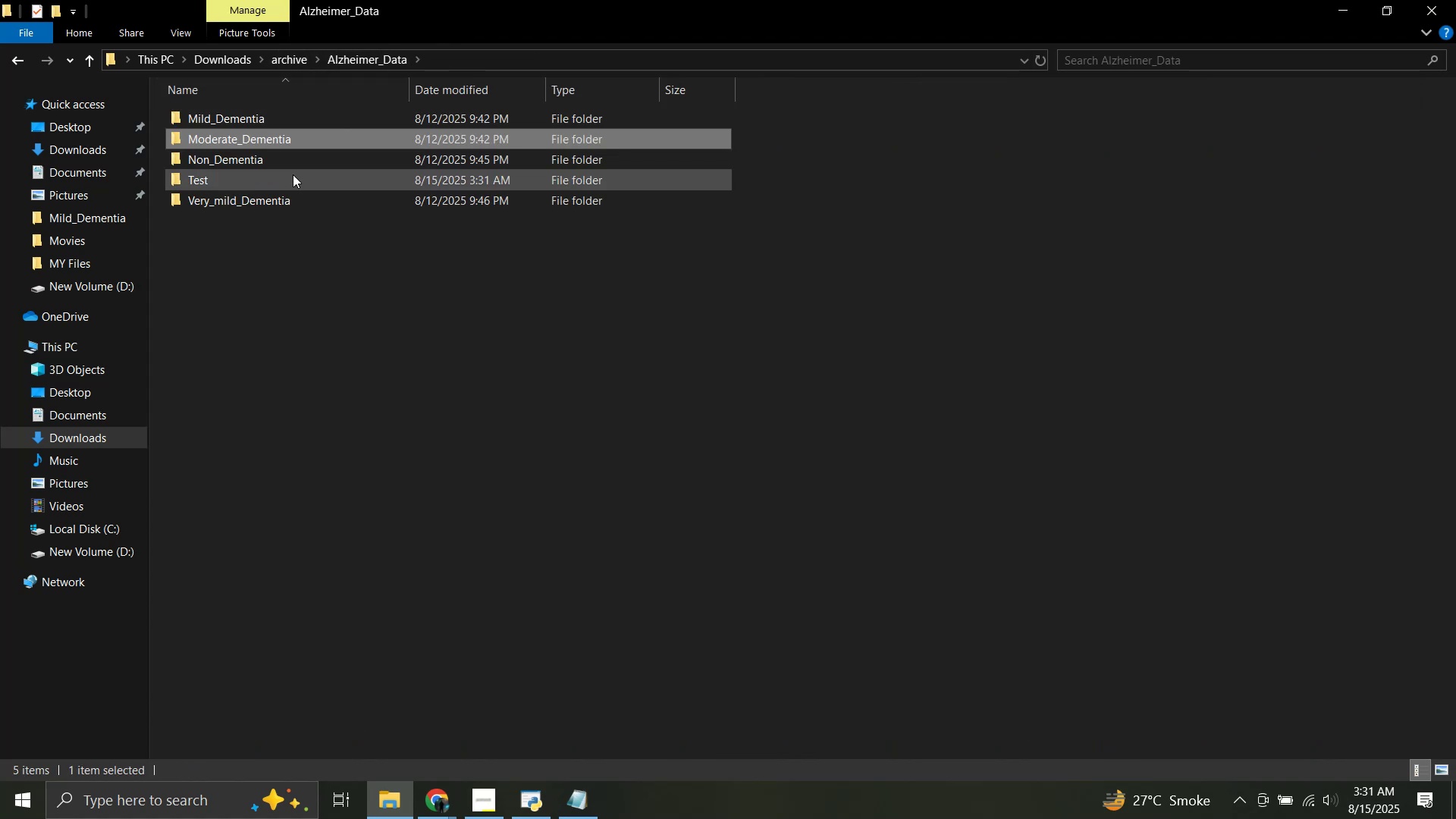 
double_click([293, 174])
 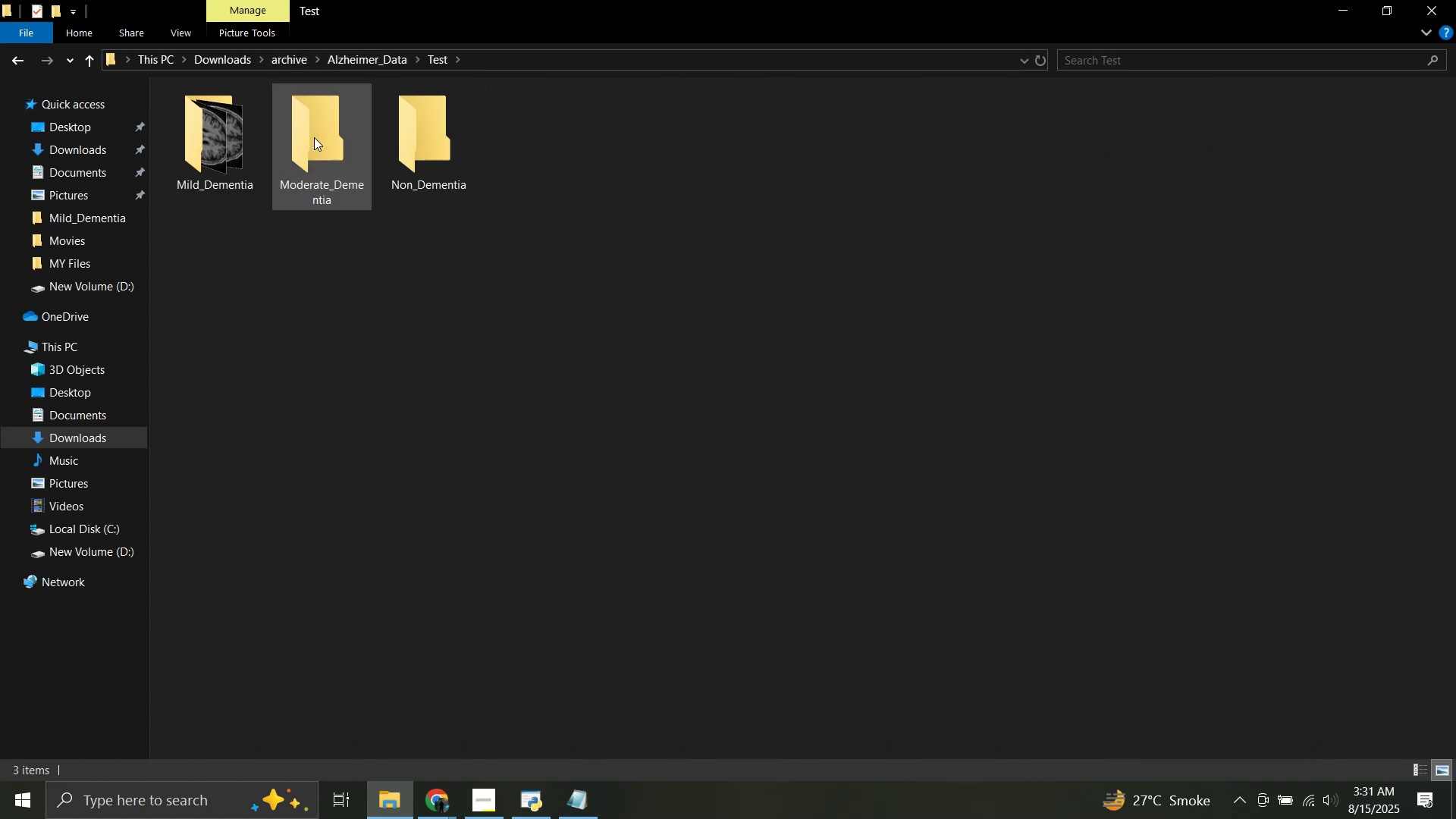 
double_click([314, 137])
 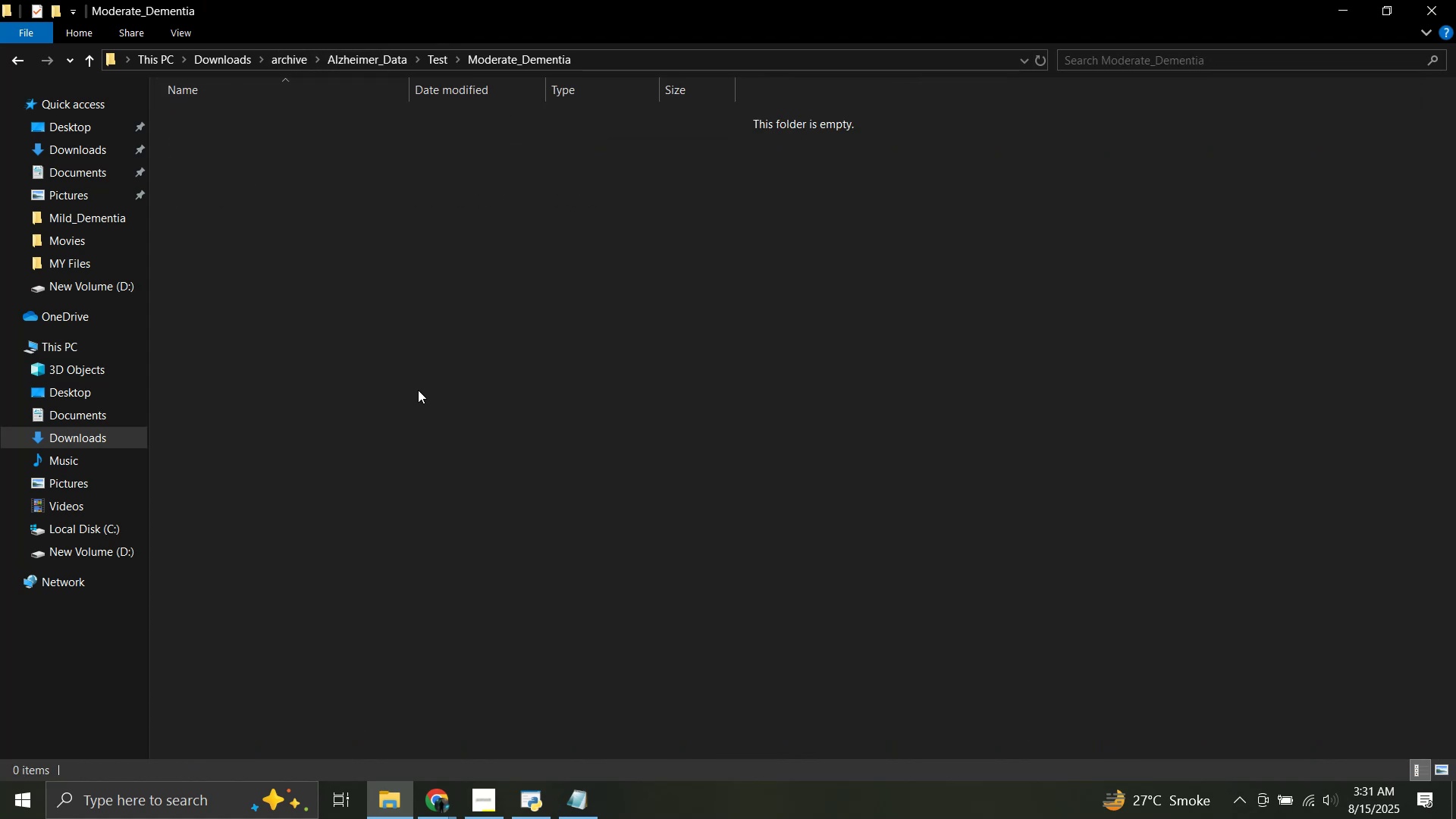 
left_click([418, 390])
 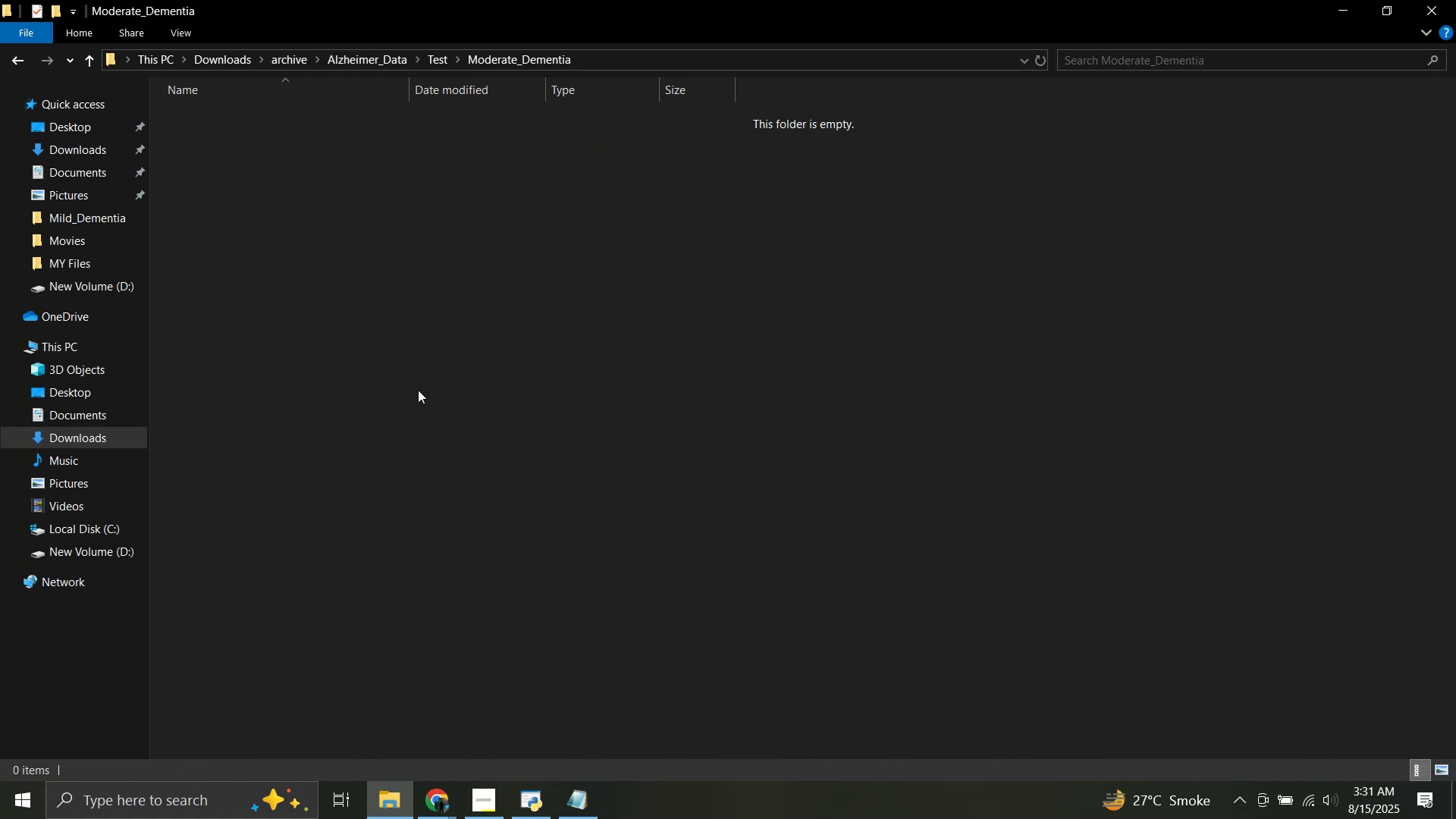 
key(Control+V)
 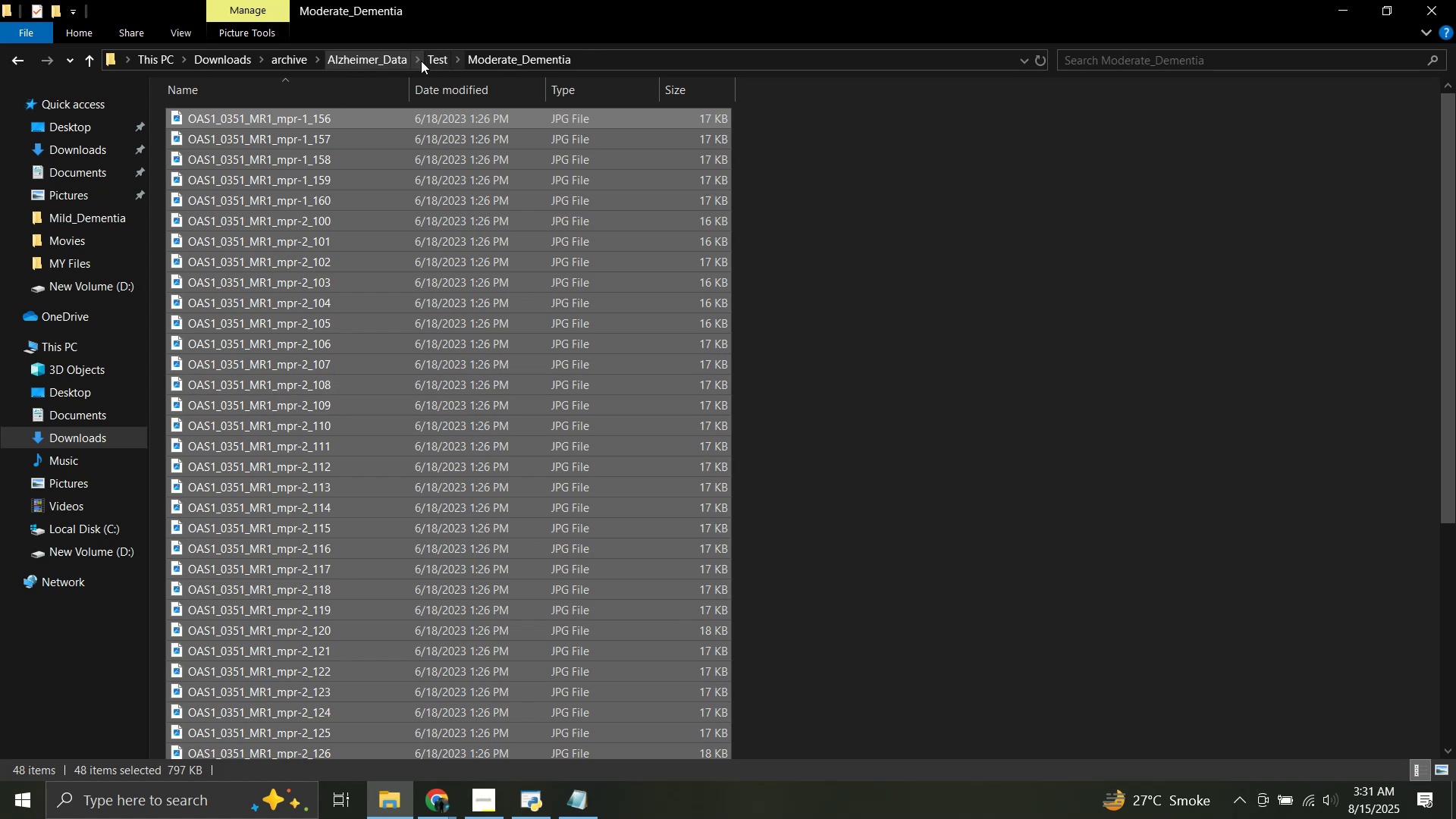 
left_click([375, 58])
 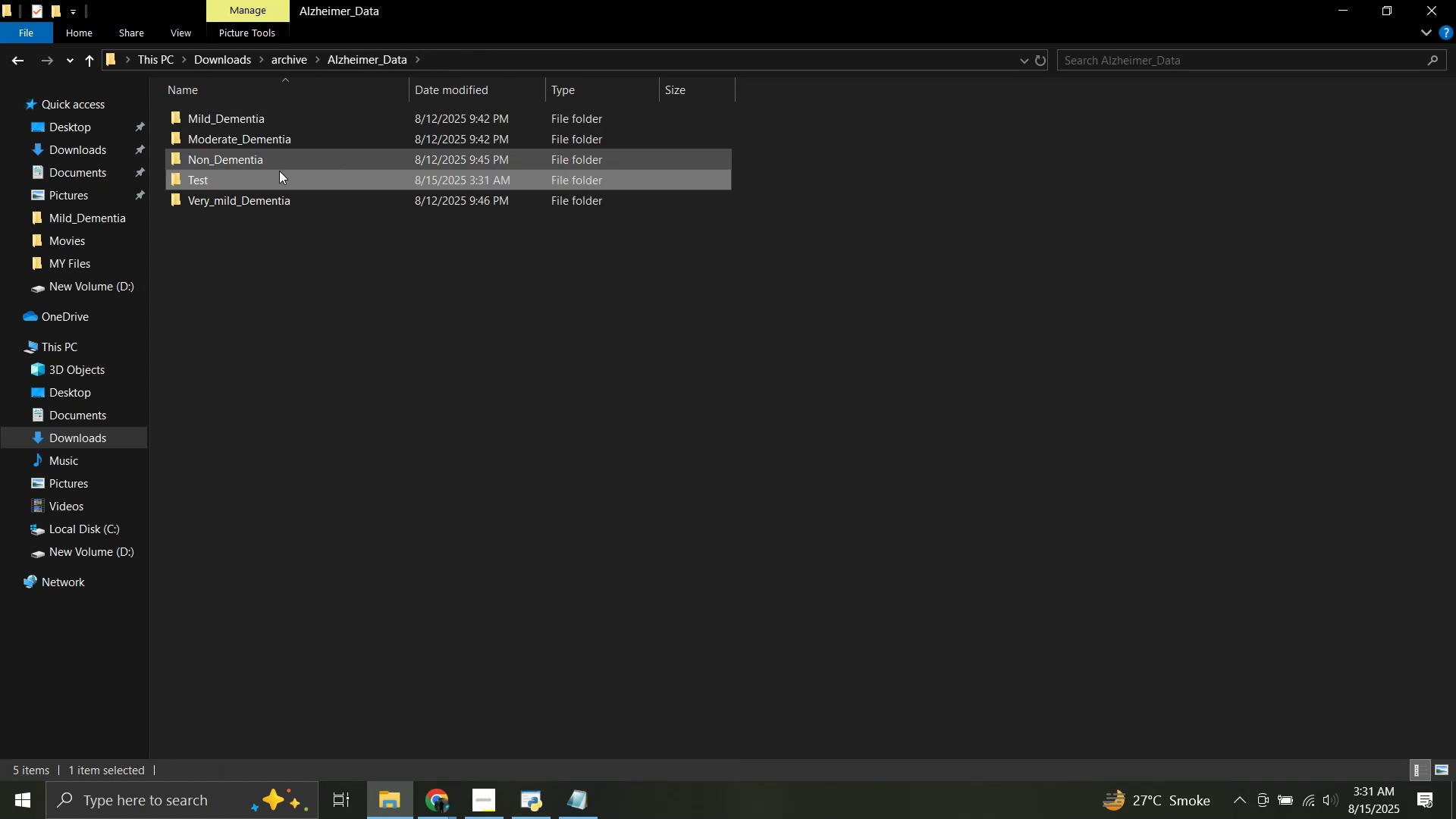 
double_click([281, 177])
 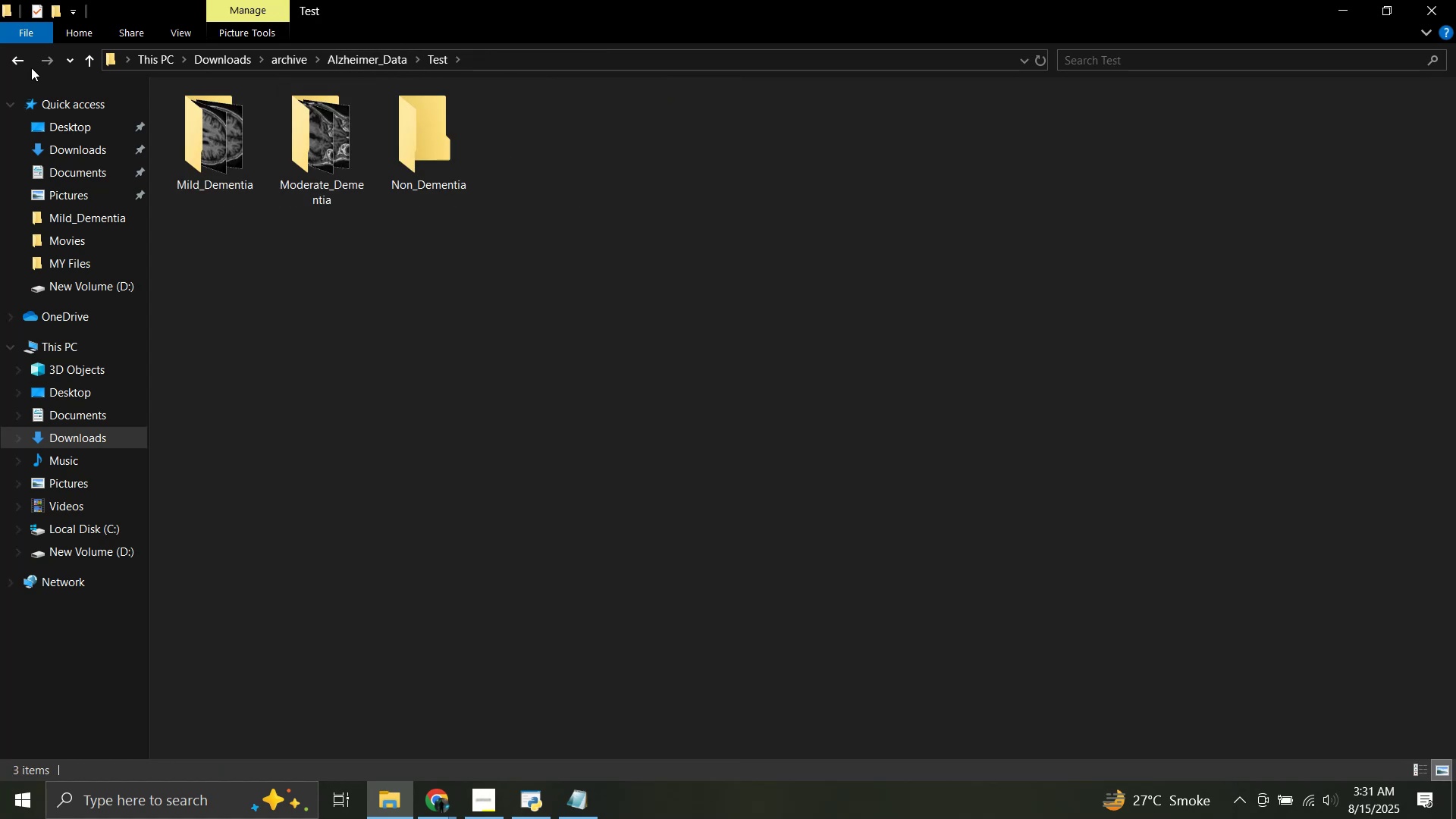 
left_click([11, 61])
 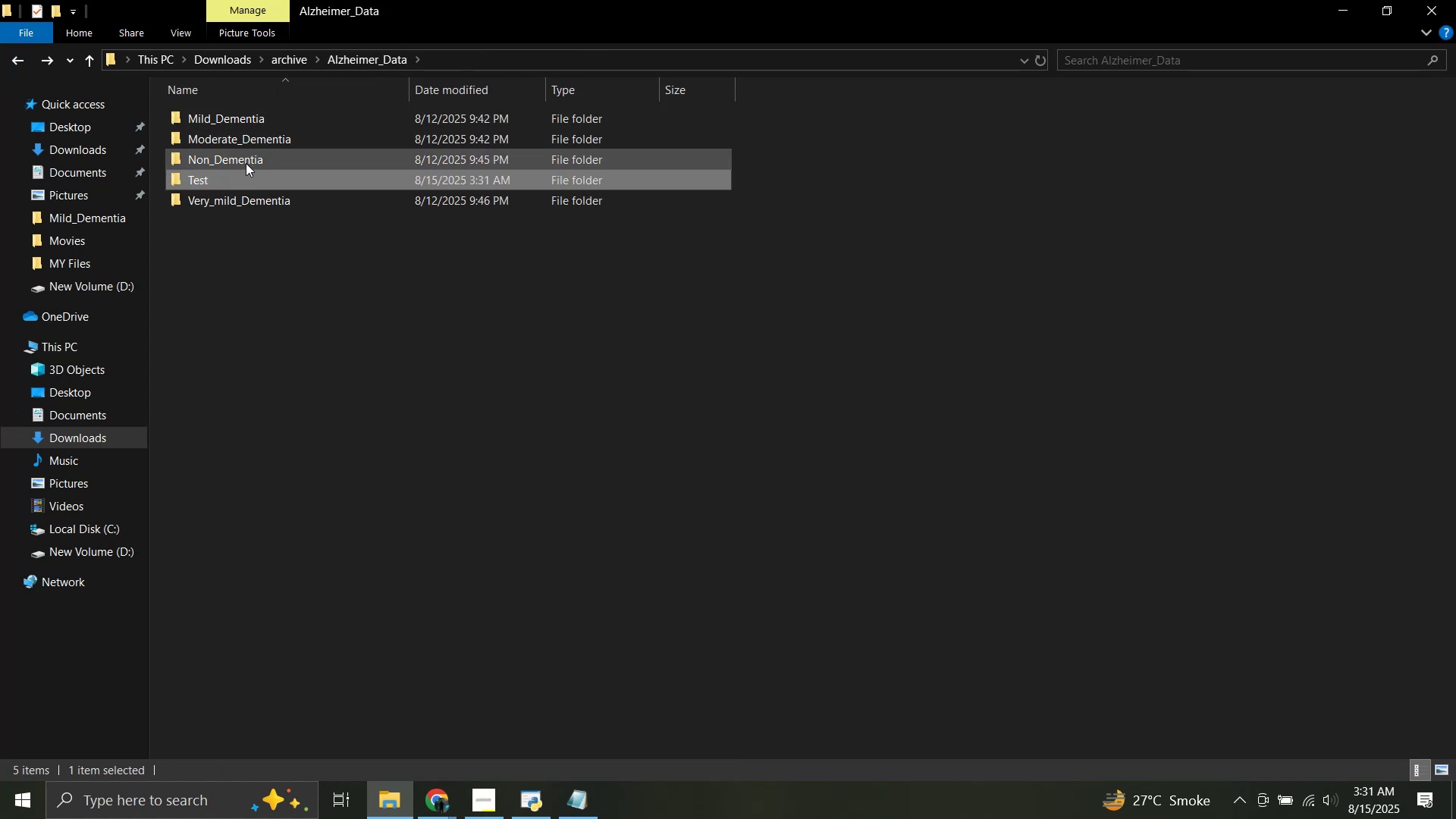 
double_click([240, 154])
 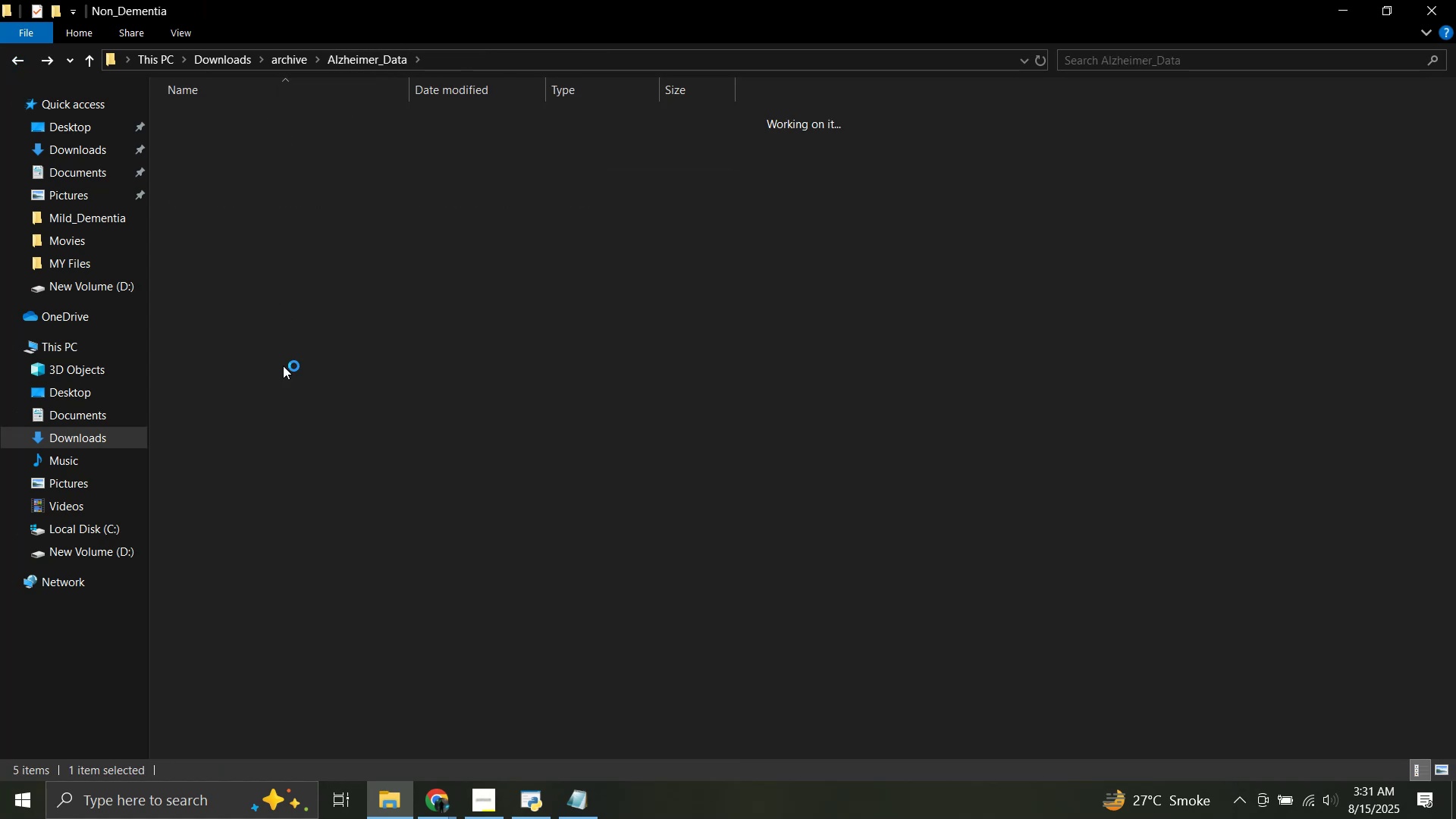 
scroll: coordinate [287, 384], scroll_direction: down, amount: 13.0
 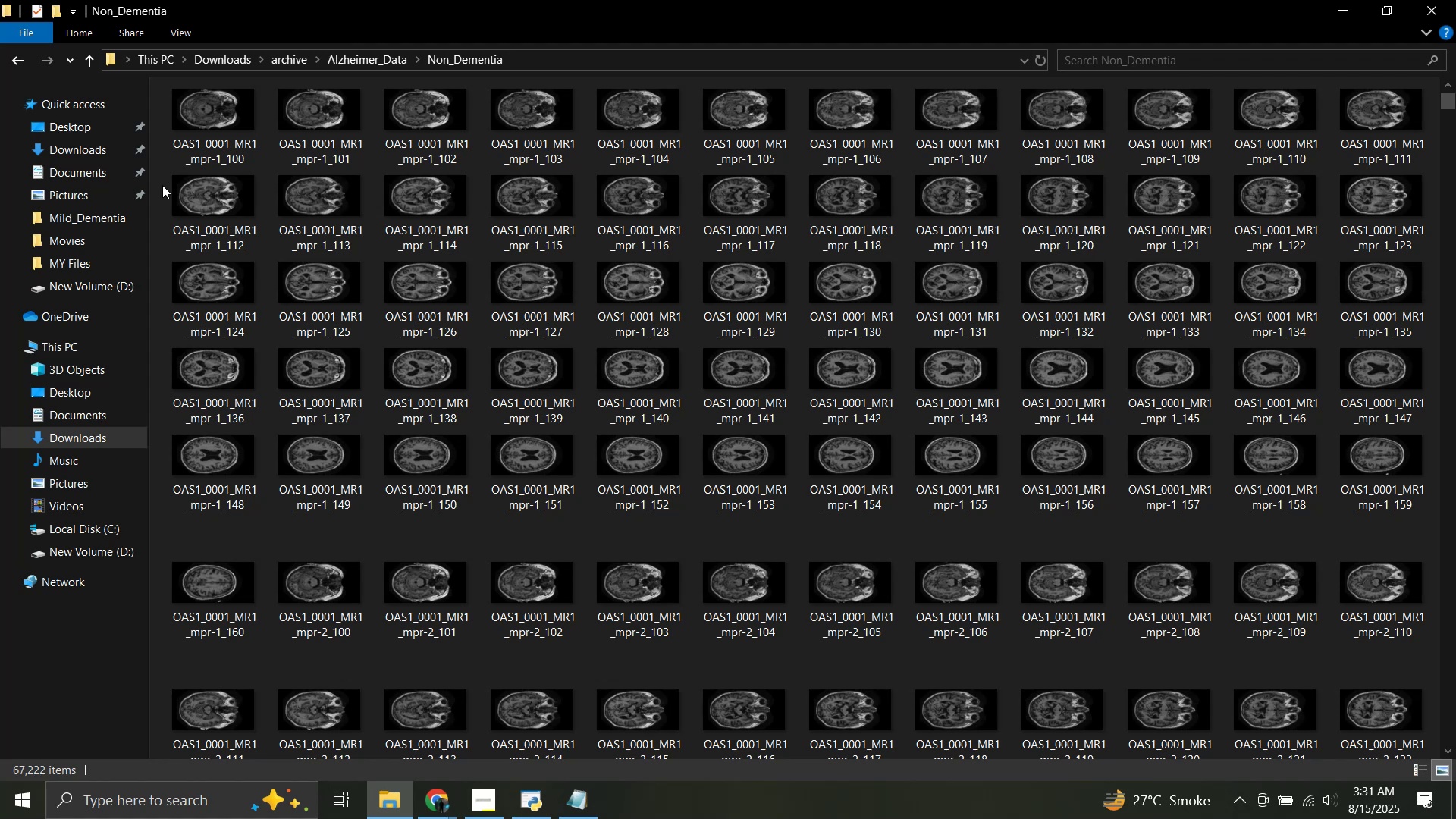 
scroll: coordinate [157, 171], scroll_direction: up, amount: 1.0
 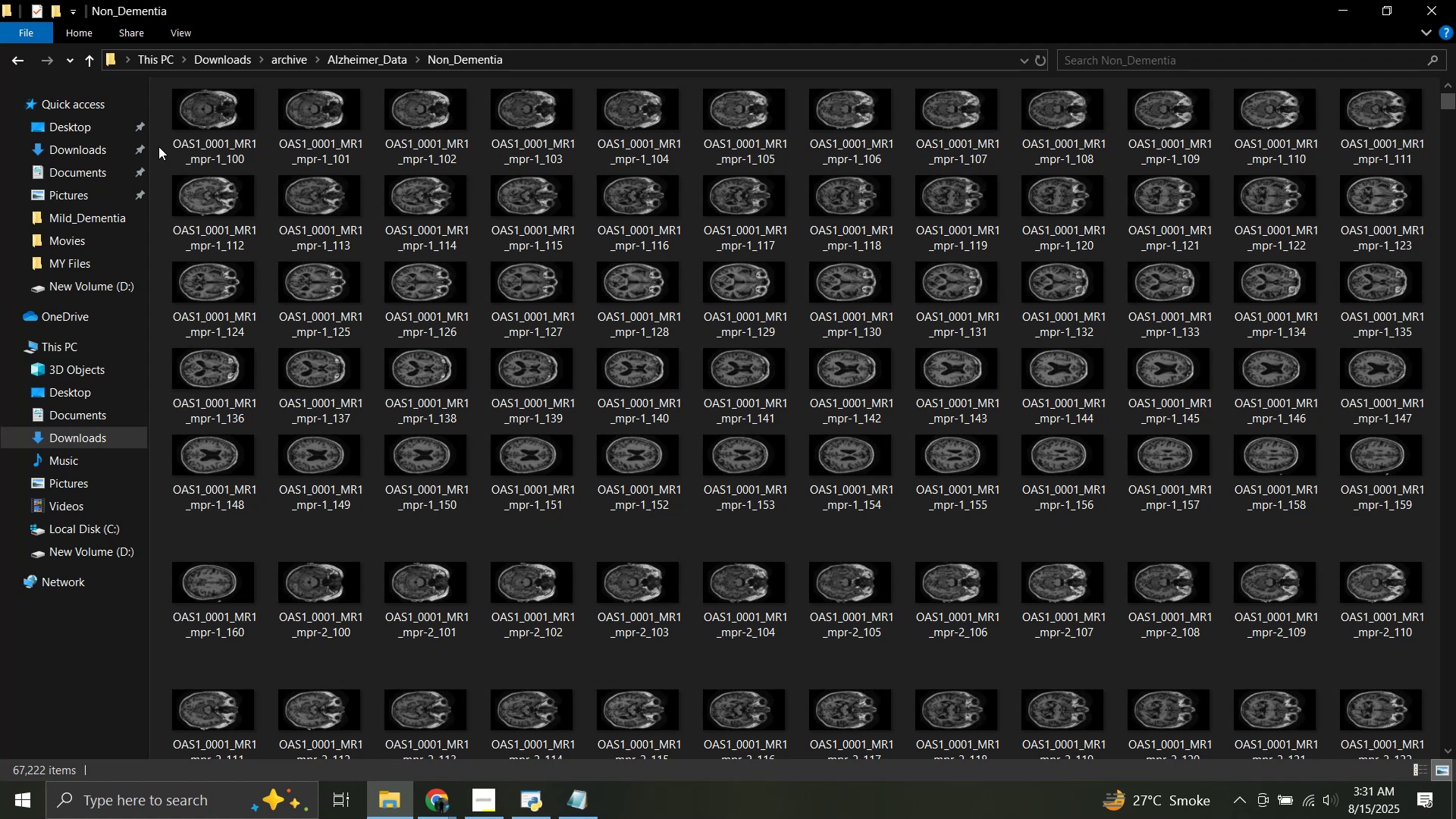 
left_click_drag(start_coordinate=[157, 133], to_coordinate=[1095, 476])
 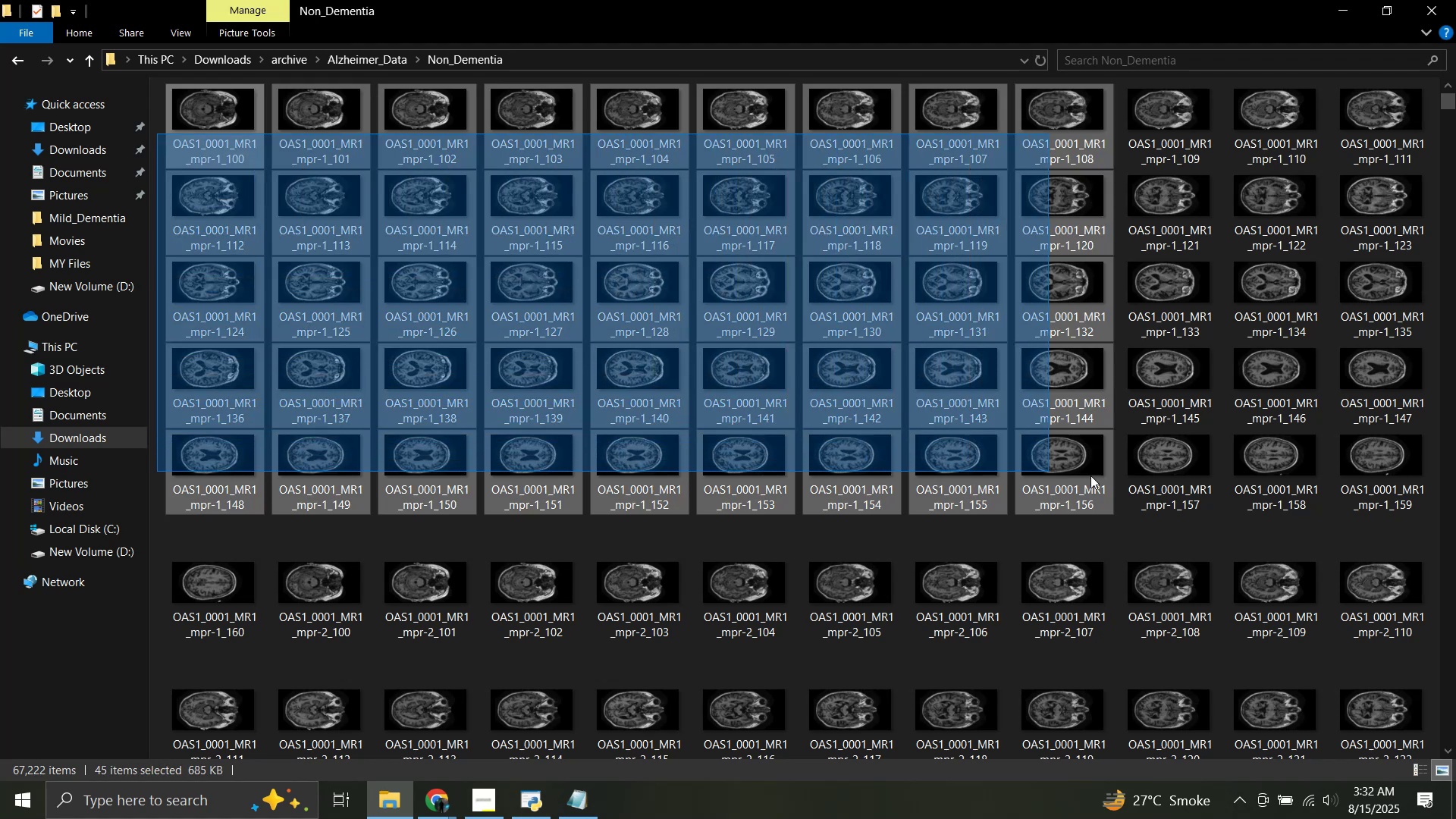 
left_click_drag(start_coordinate=[1096, 476], to_coordinate=[1097, 472])
 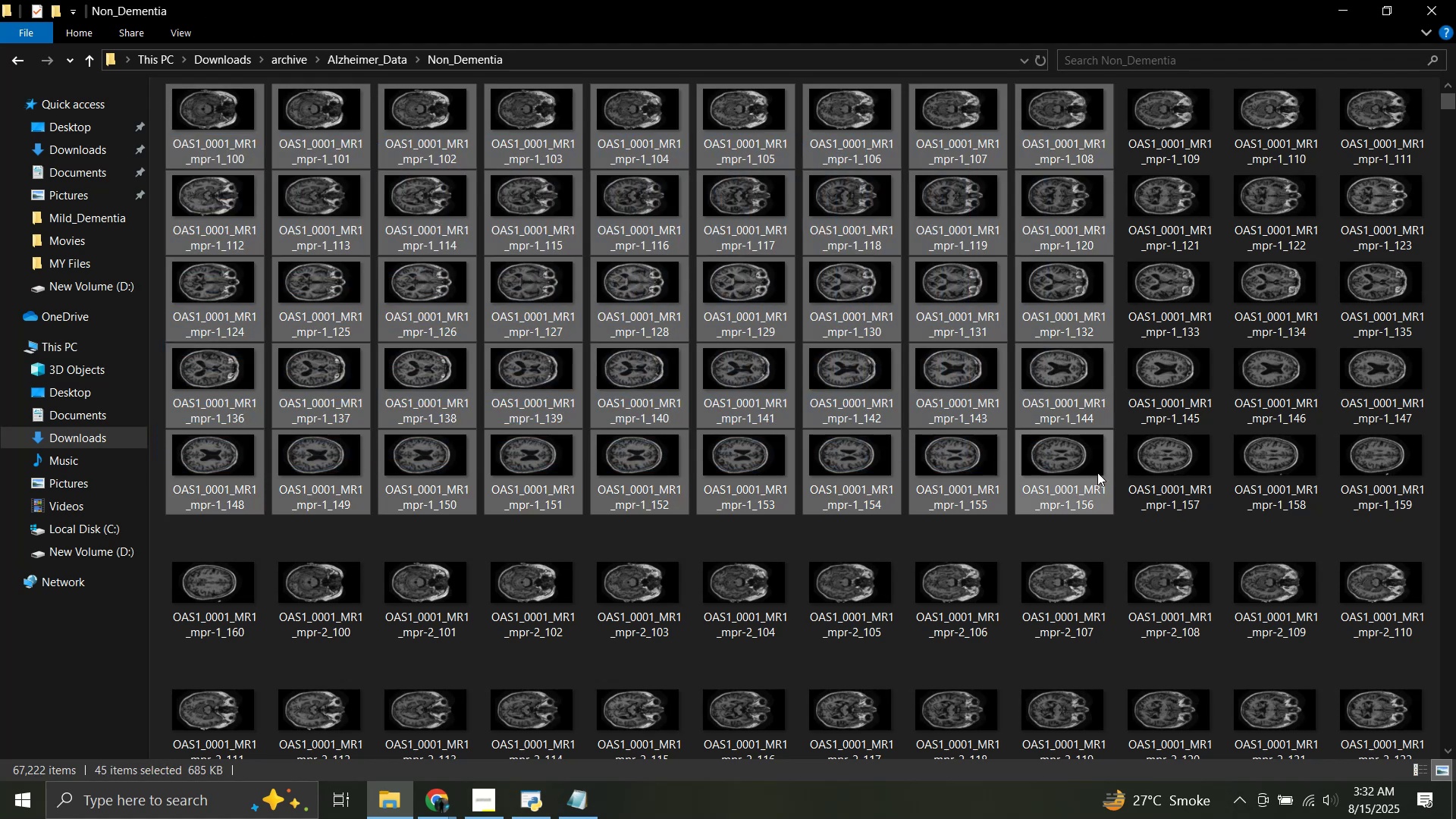 
key(Control+C)
 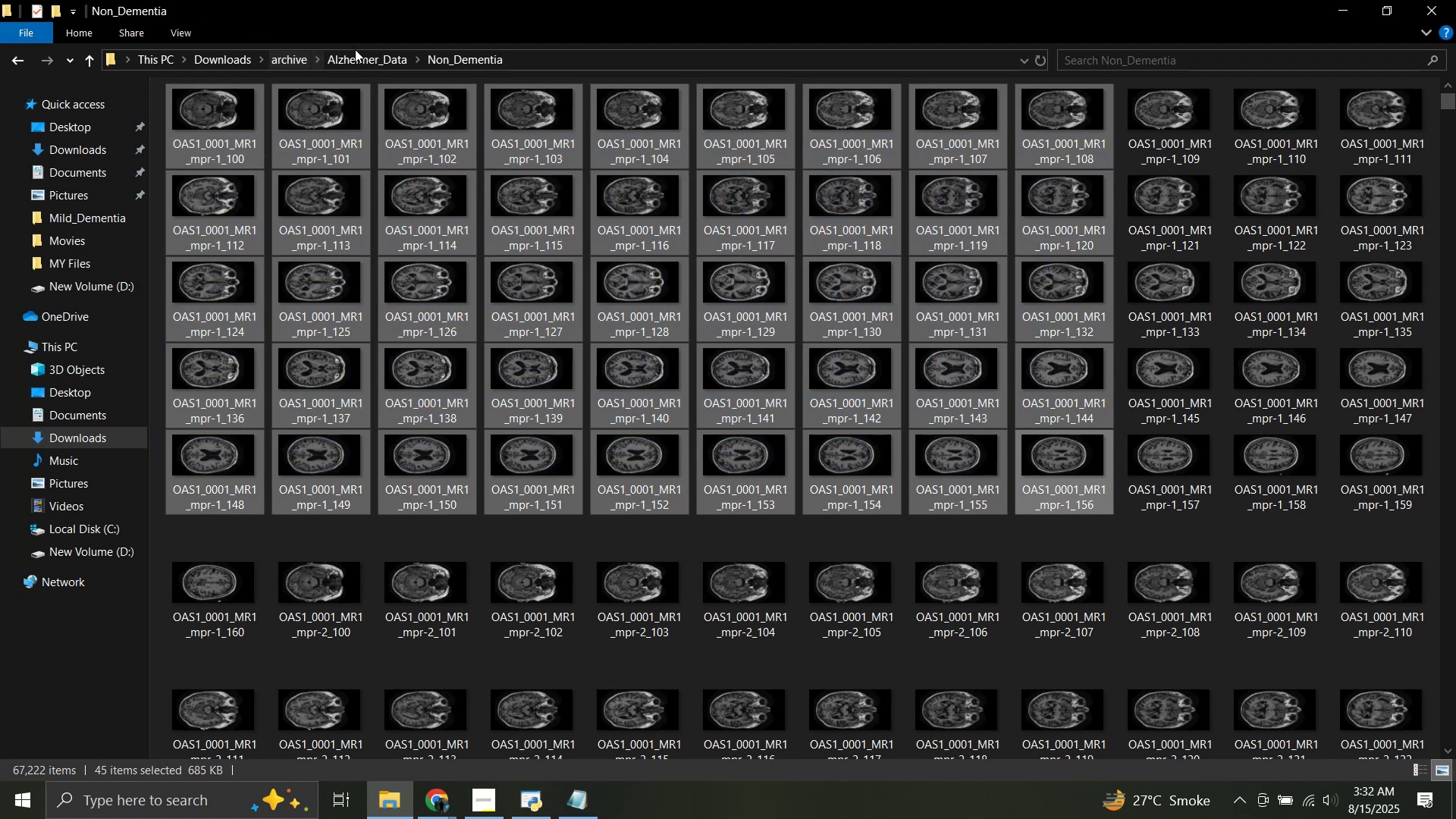 
left_click([366, 56])
 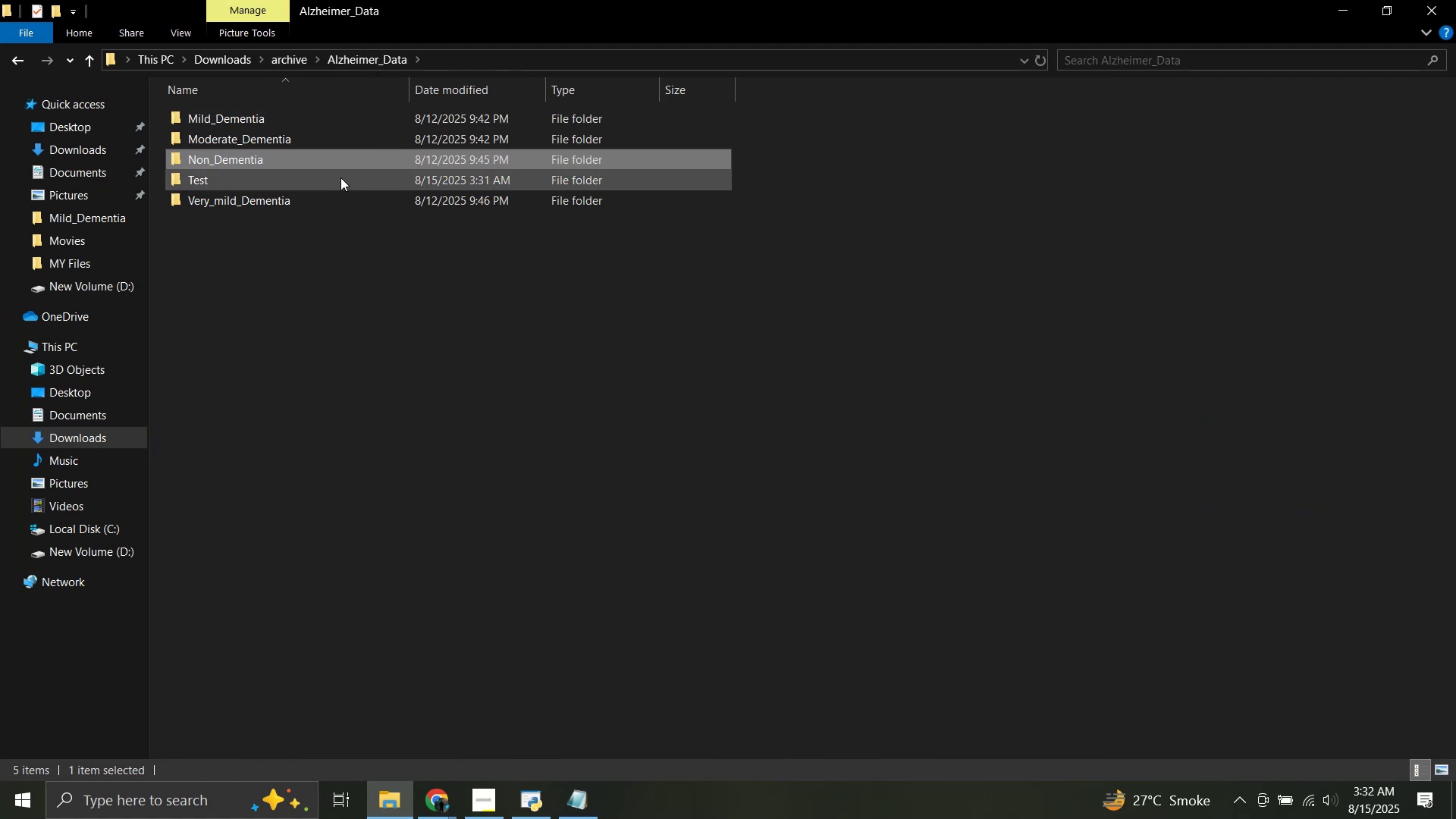 
double_click([340, 177])
 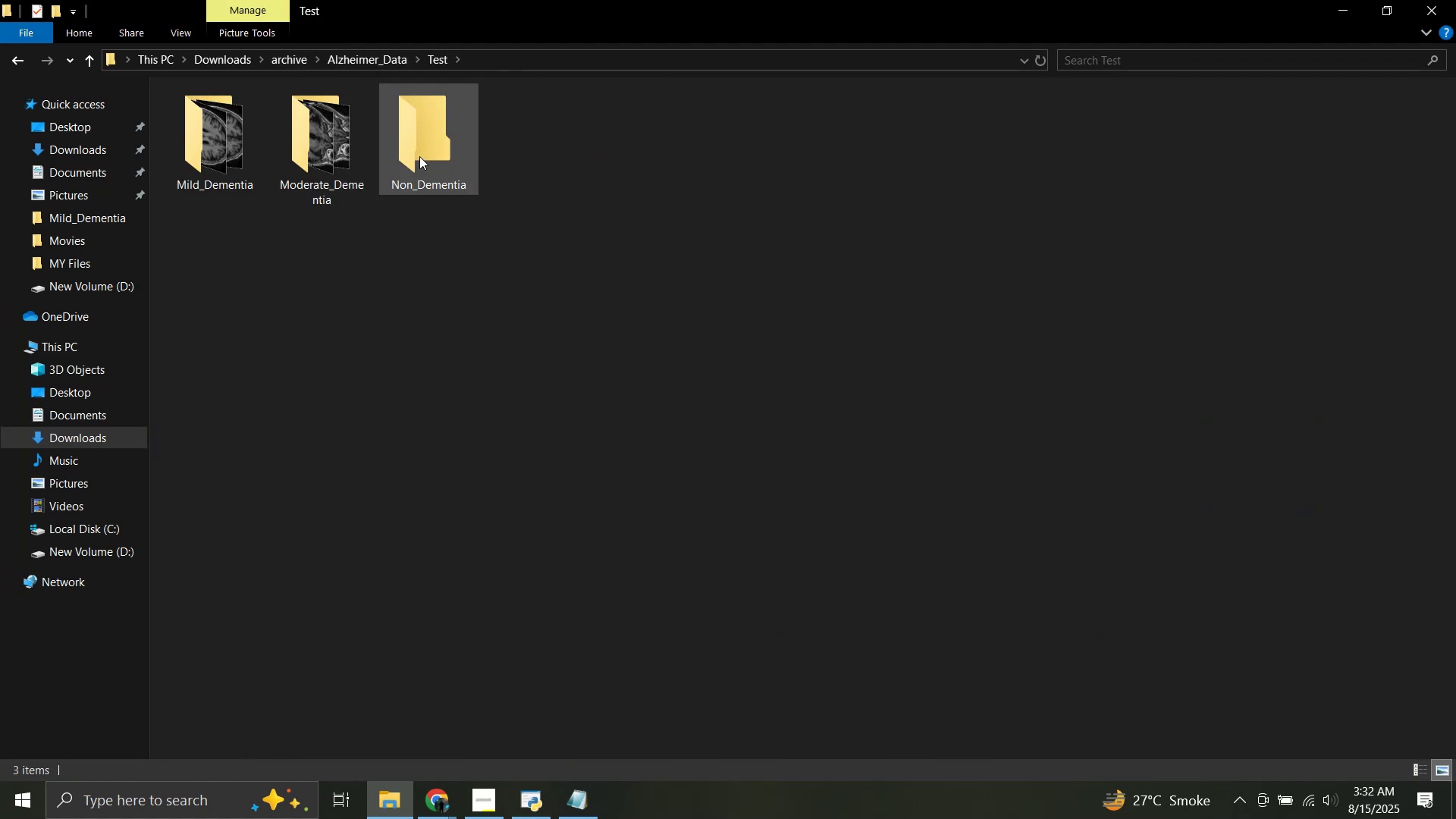 
double_click([420, 156])
 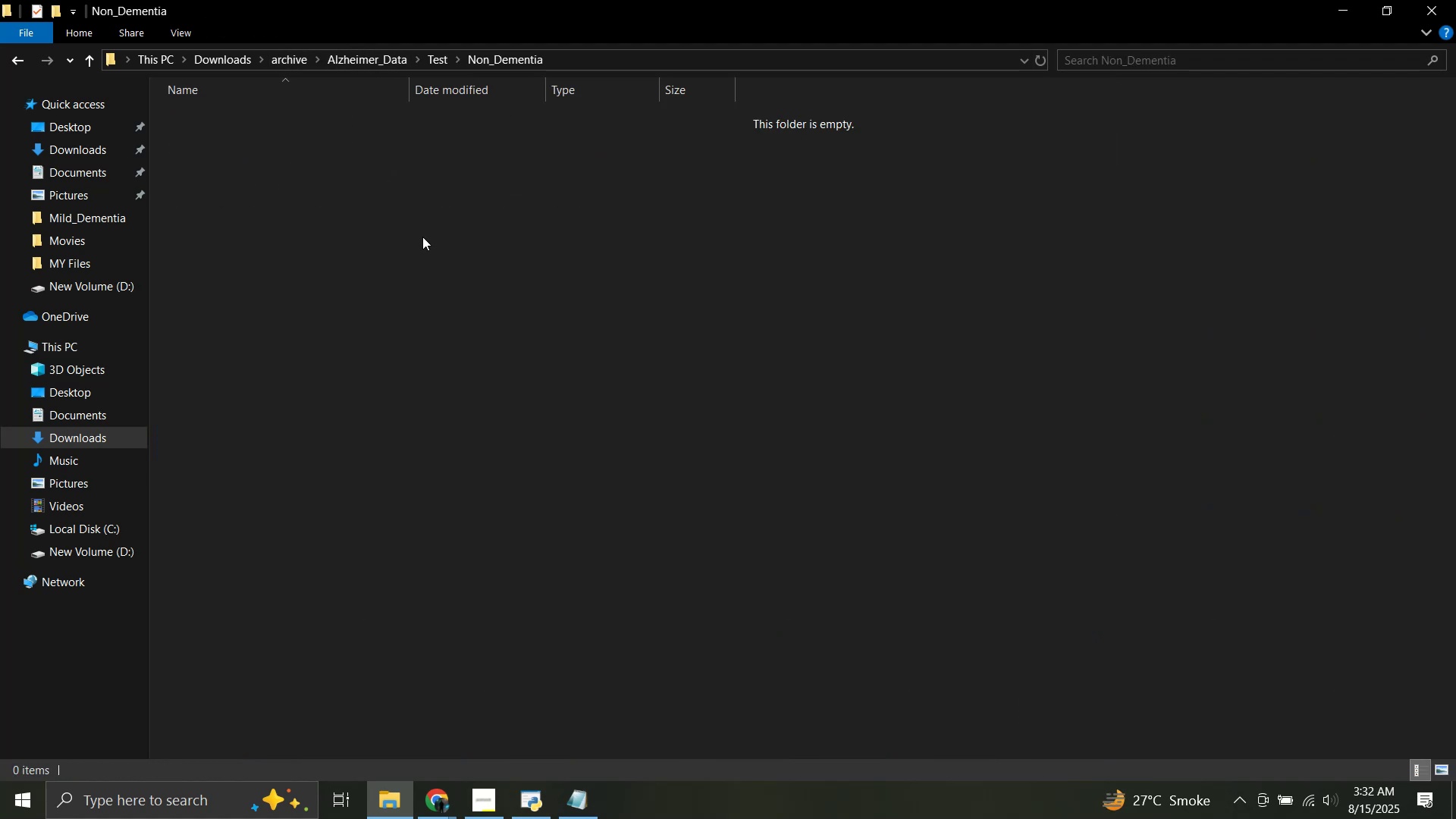 
key(Control+V)
 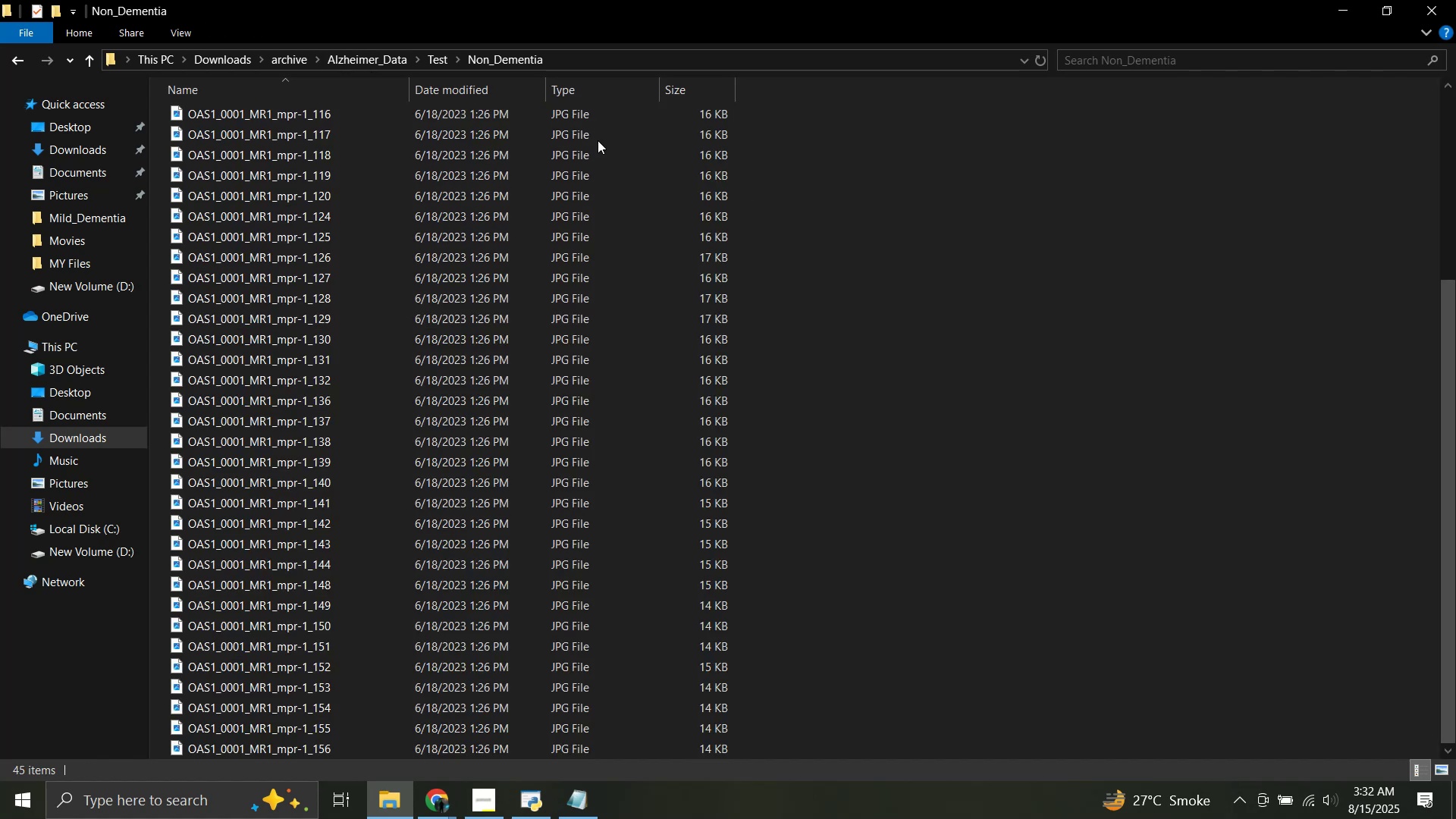 
left_click([380, 55])
 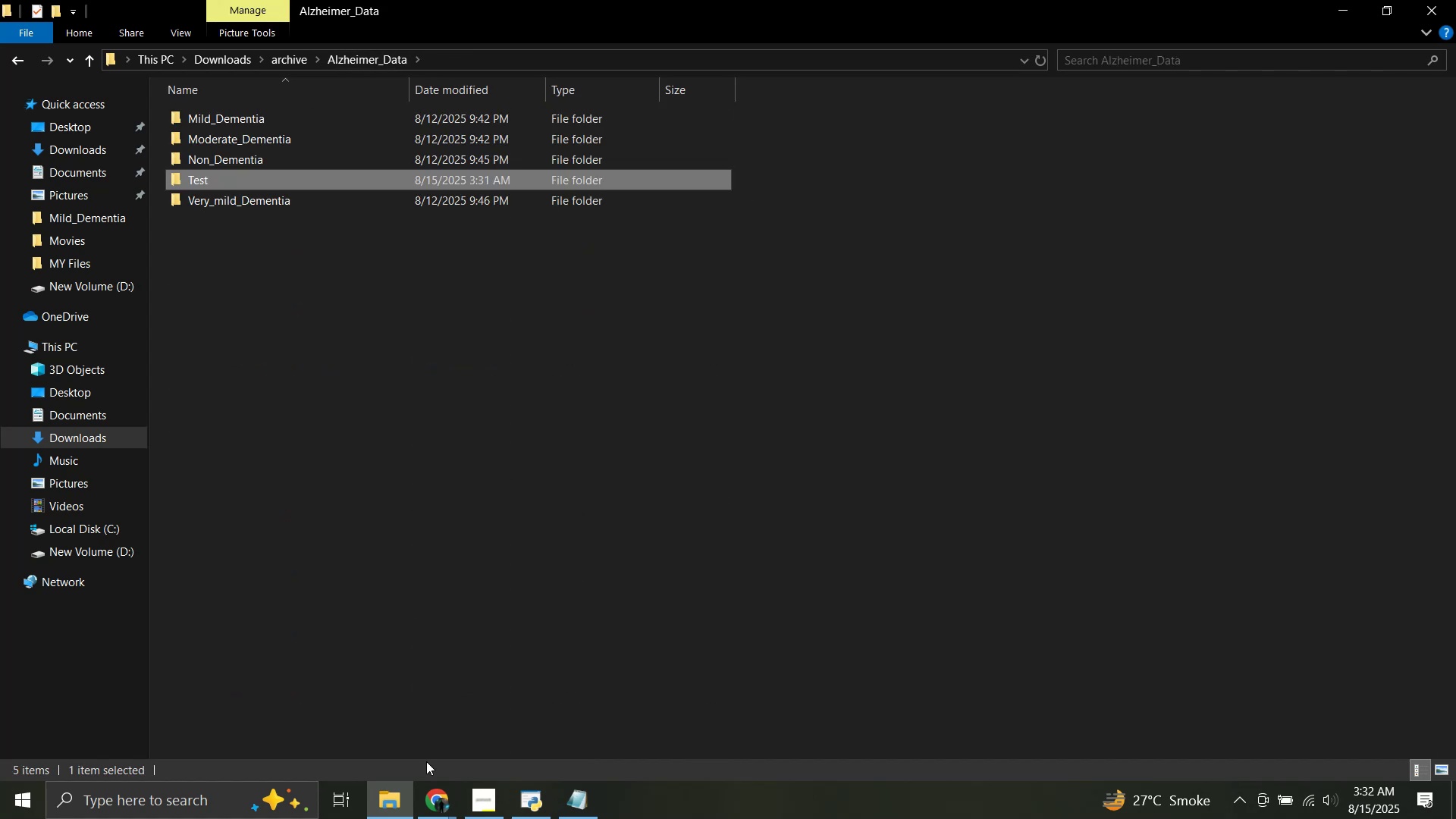 
left_click([441, 816])
 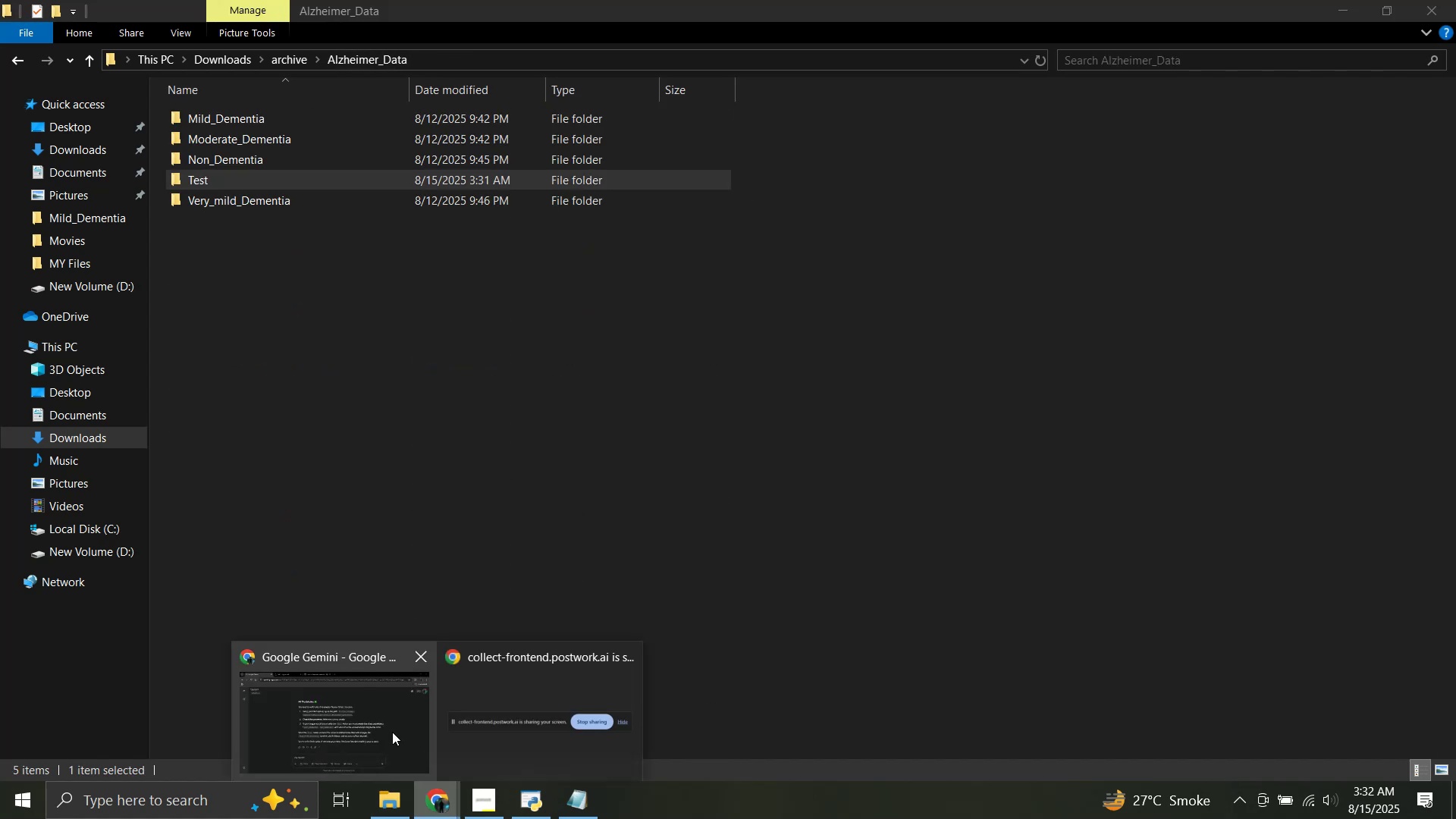 
double_click([386, 731])
 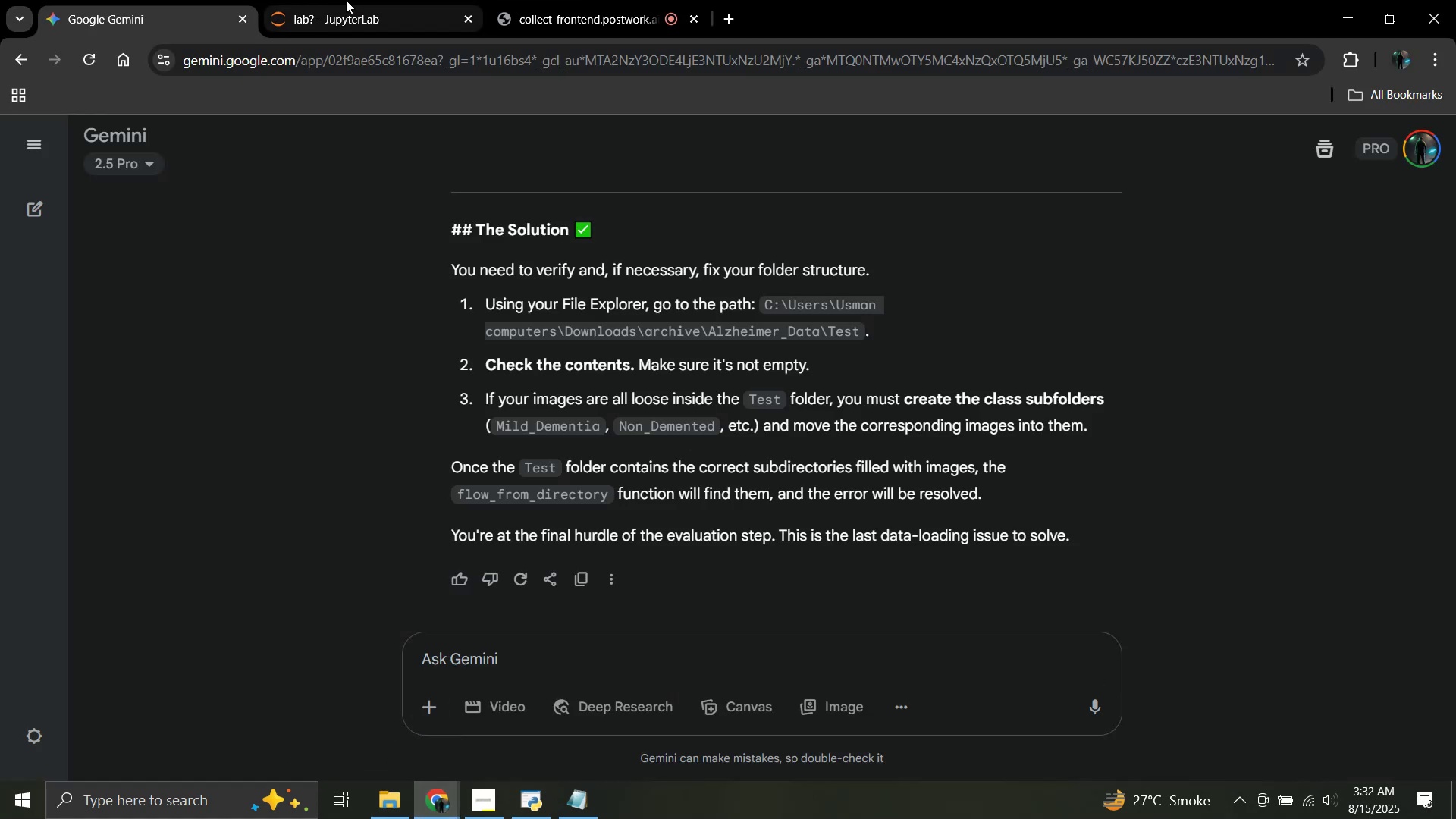 
scroll: coordinate [545, 246], scroll_direction: up, amount: 2.0
 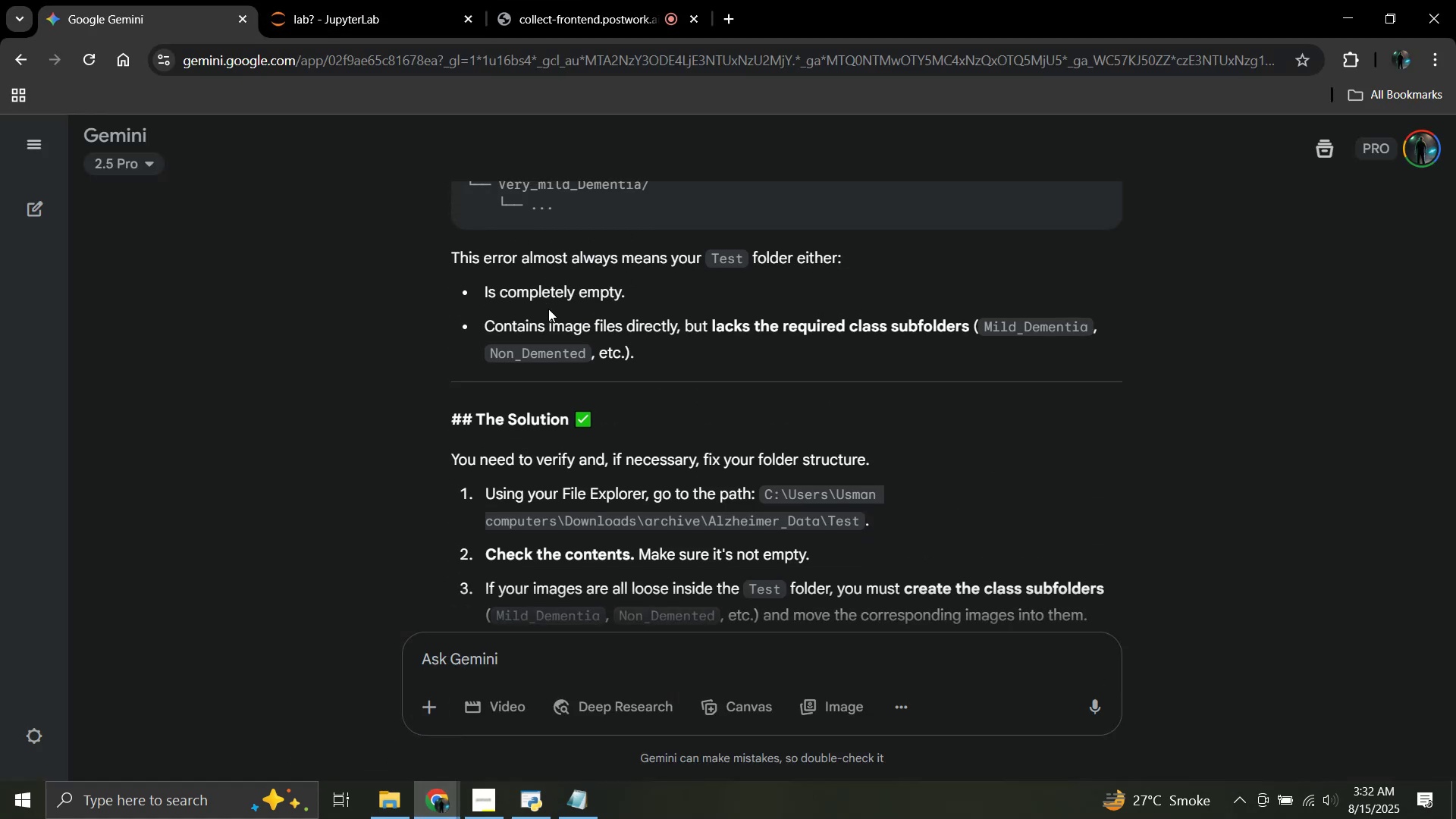 
scroll: coordinate [548, 324], scroll_direction: down, amount: 3.0
 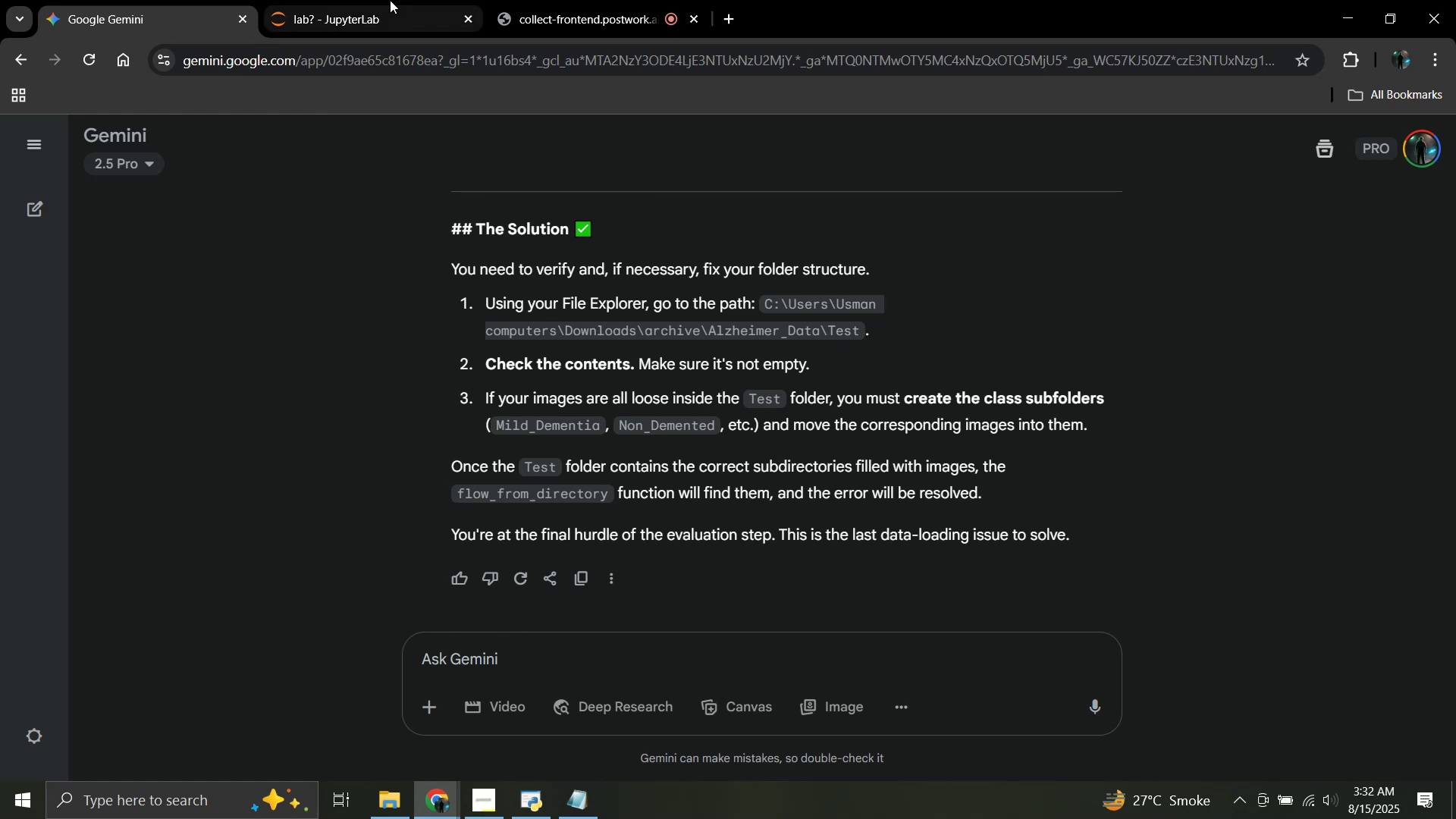 
left_click([389, 0])
 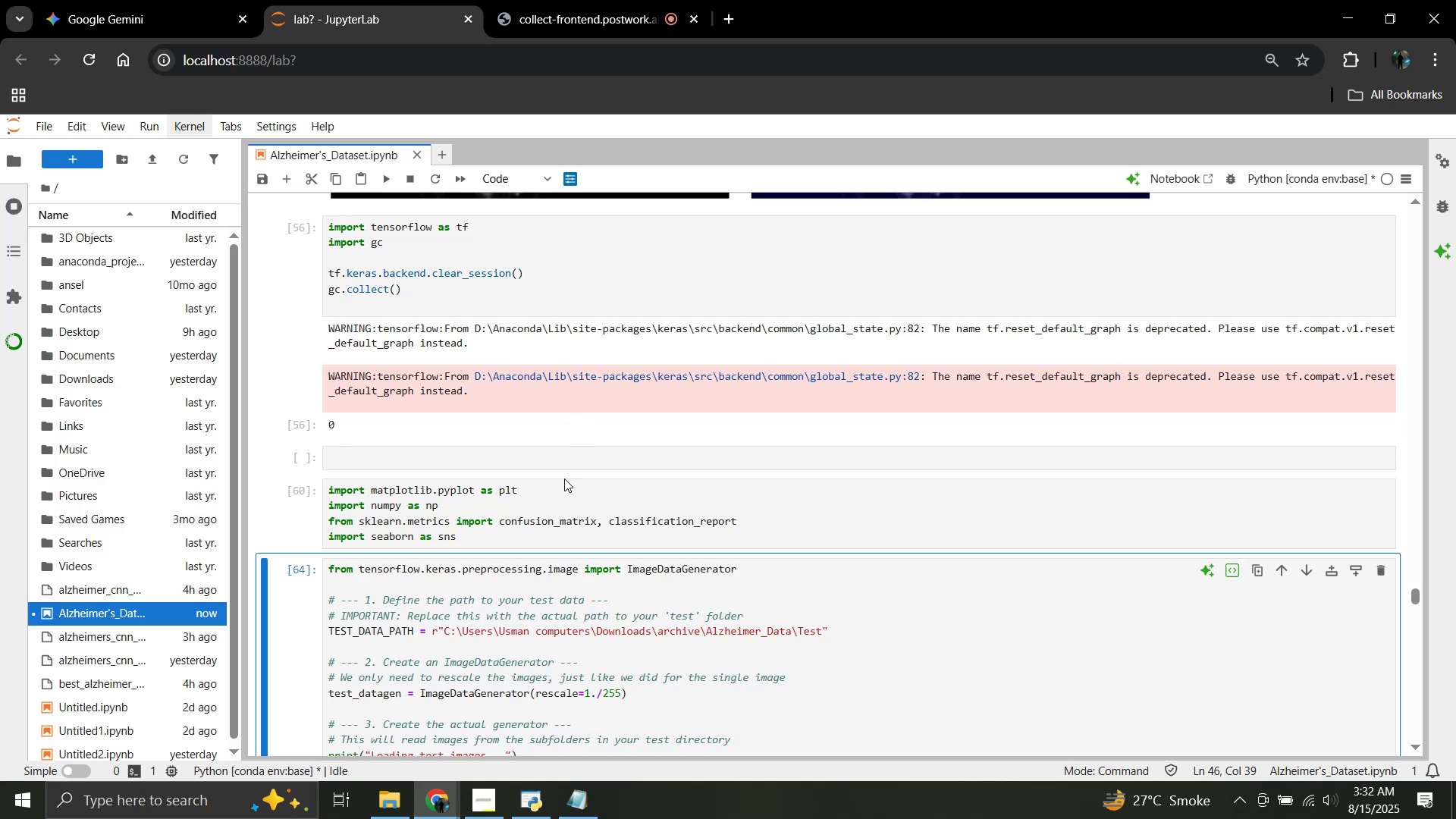 
scroll: coordinate [523, 554], scroll_direction: down, amount: 4.0
 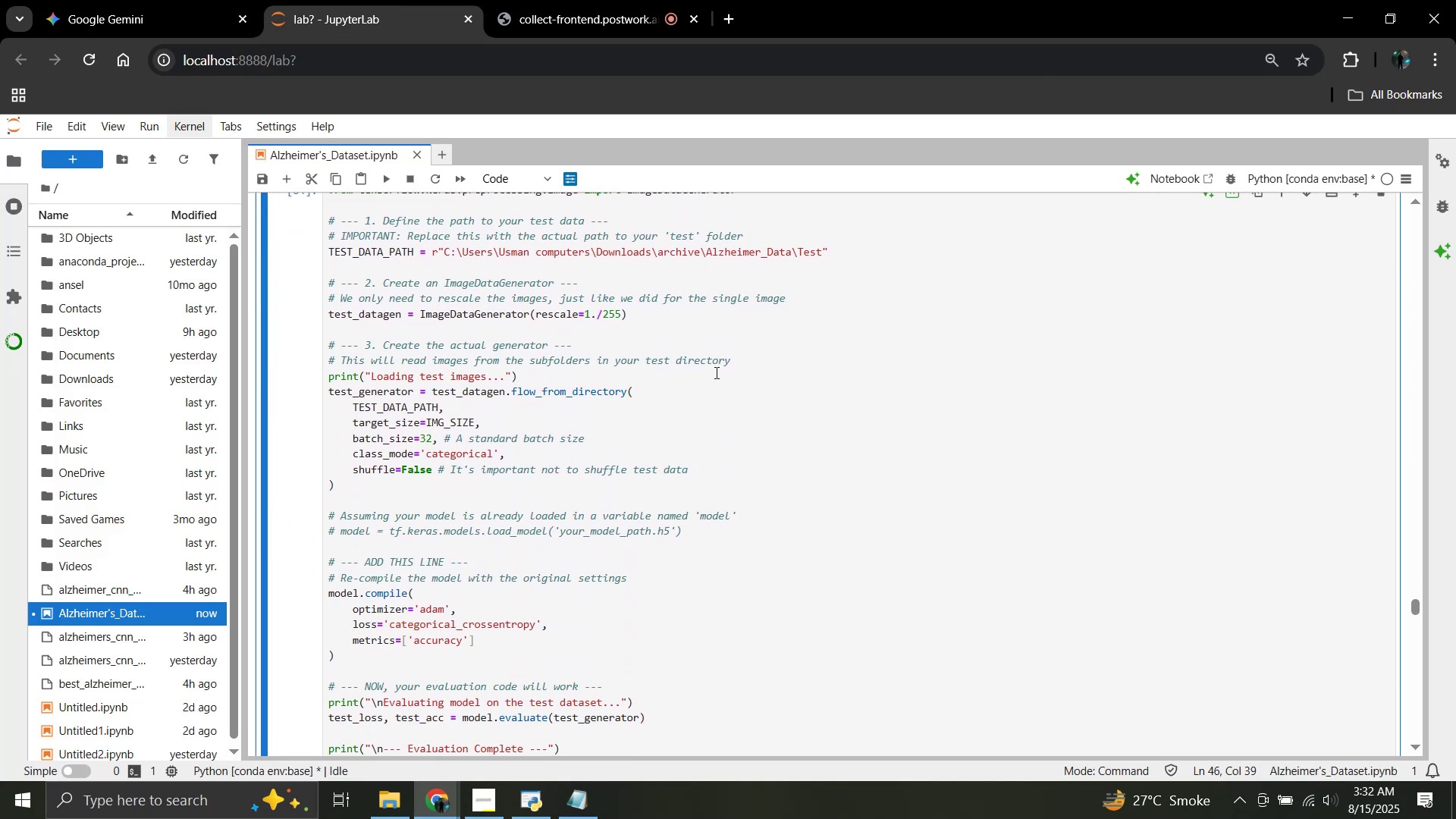 
left_click([710, 409])
 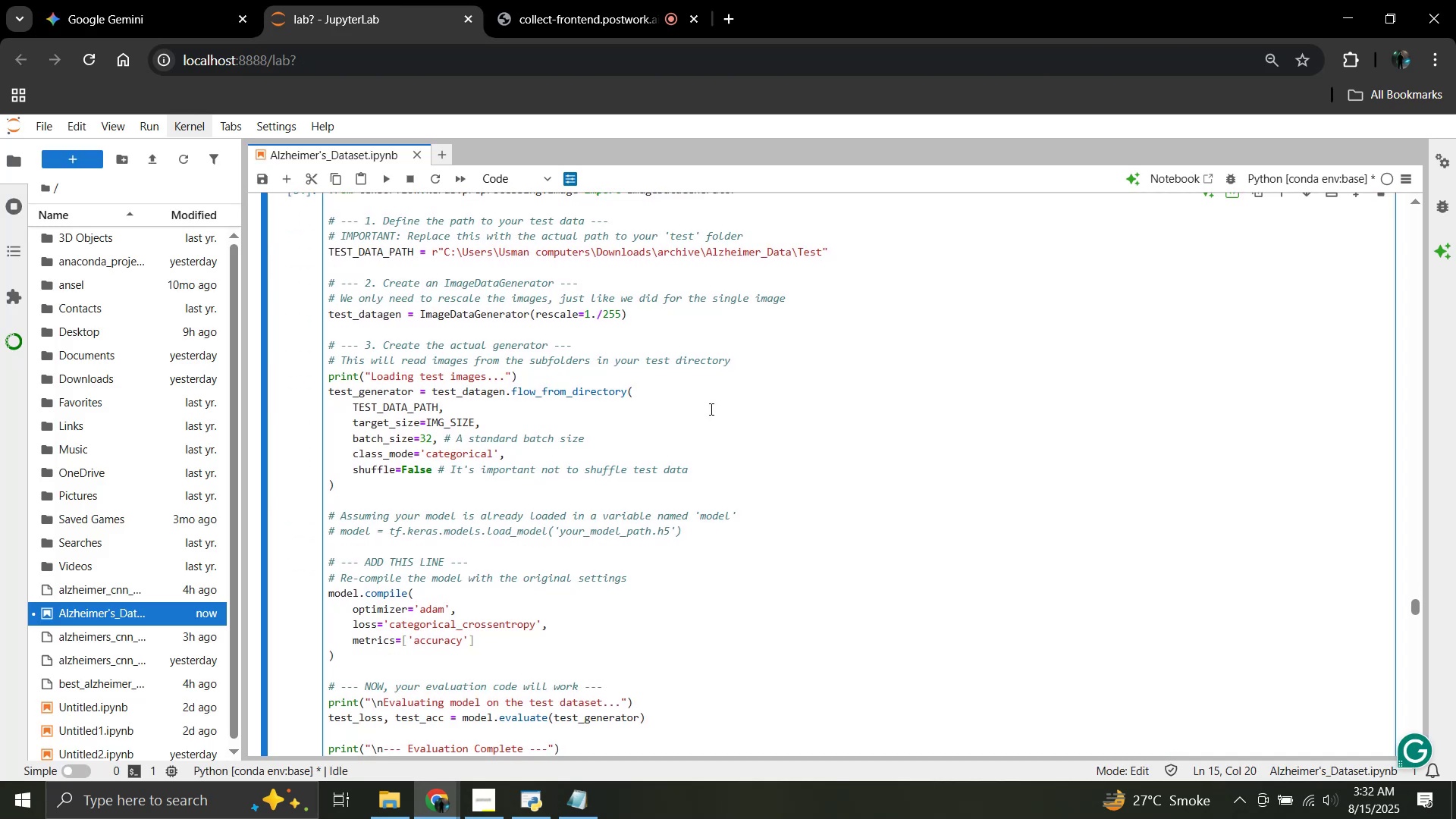 
key(Shift+Enter)
 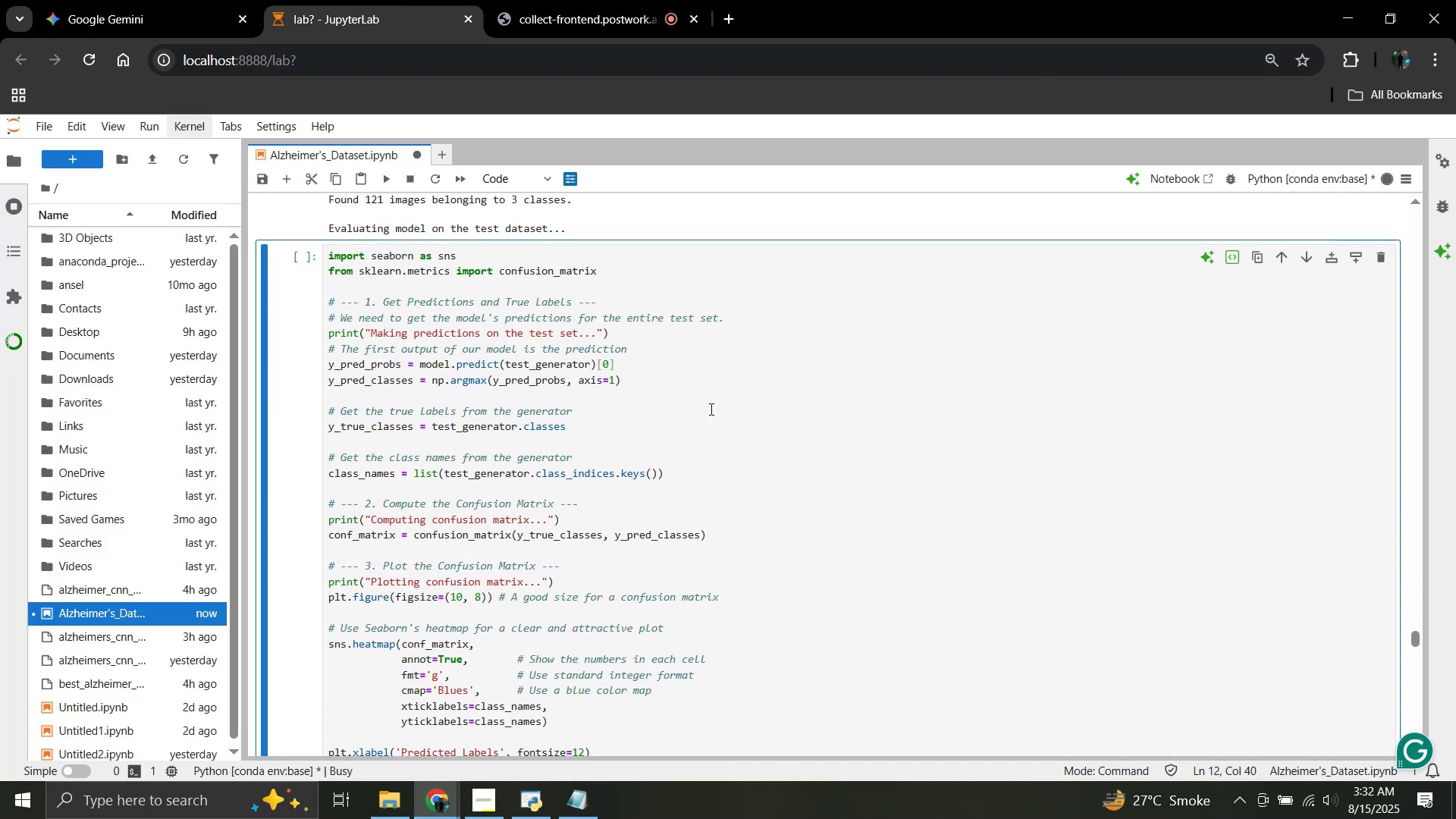 
scroll: coordinate [710, 409], scroll_direction: up, amount: 2.0
 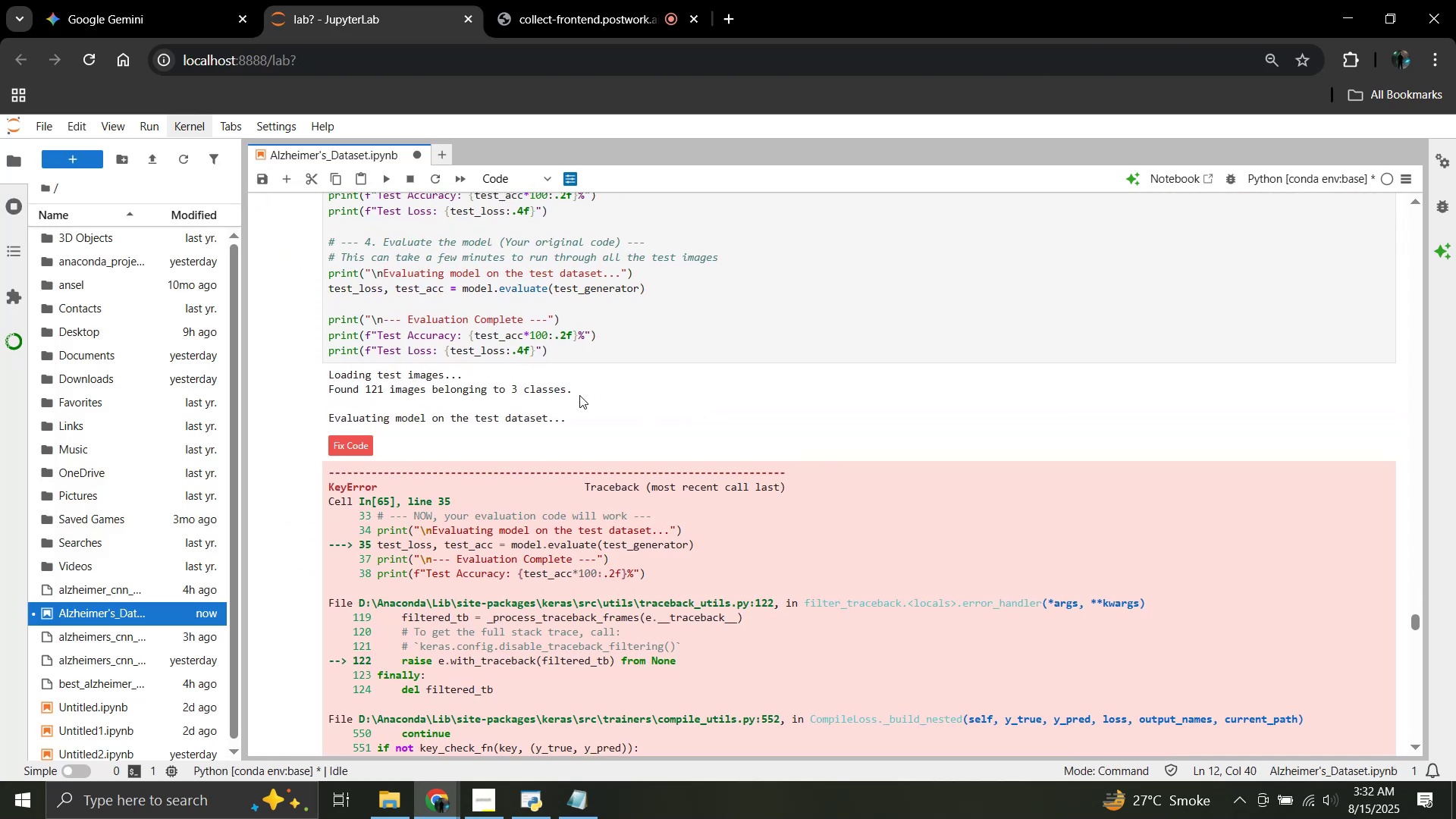 
scroll: coordinate [579, 395], scroll_direction: down, amount: 2.0
 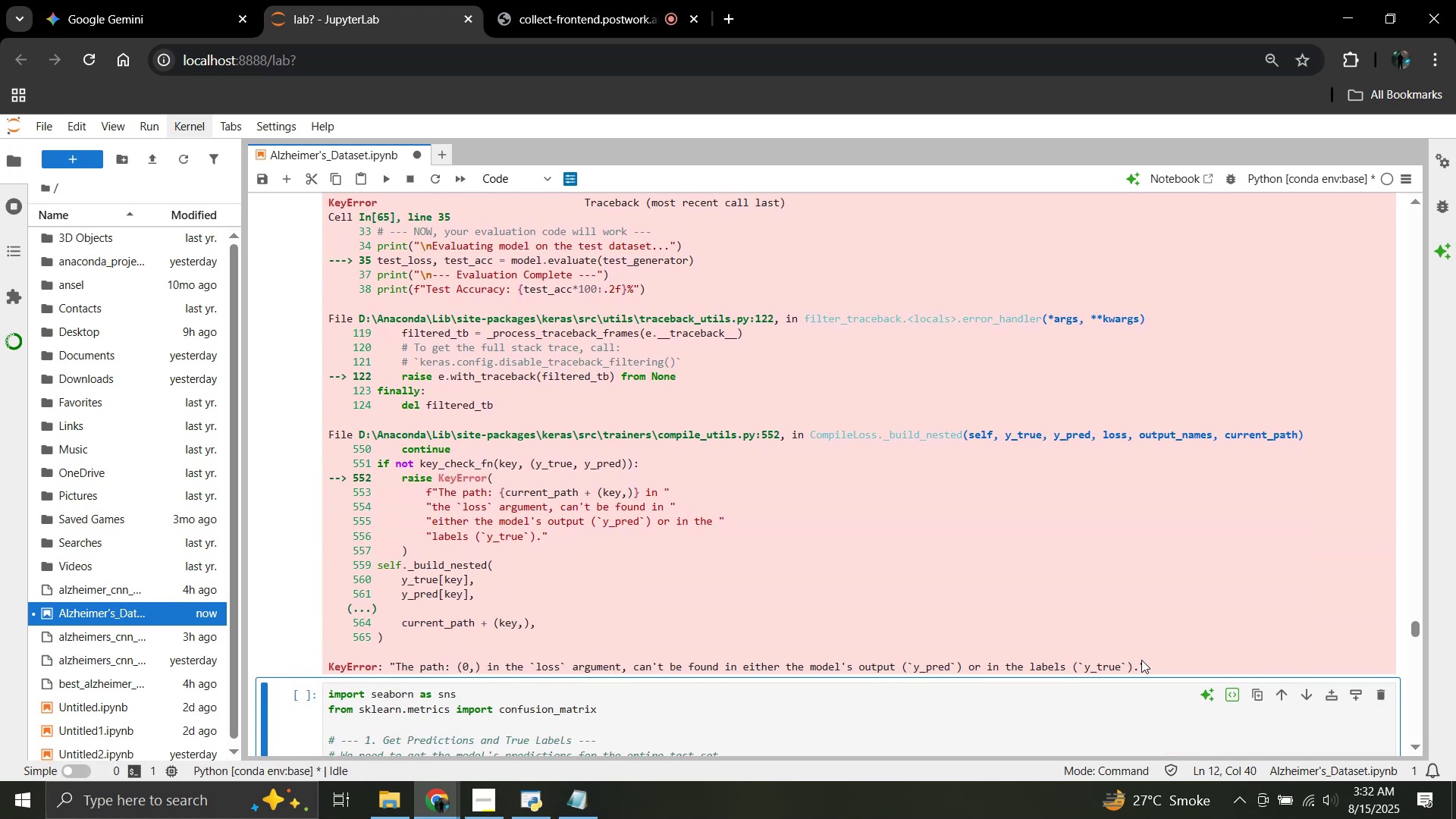 
left_click_drag(start_coordinate=[1150, 664], to_coordinate=[329, 289])
 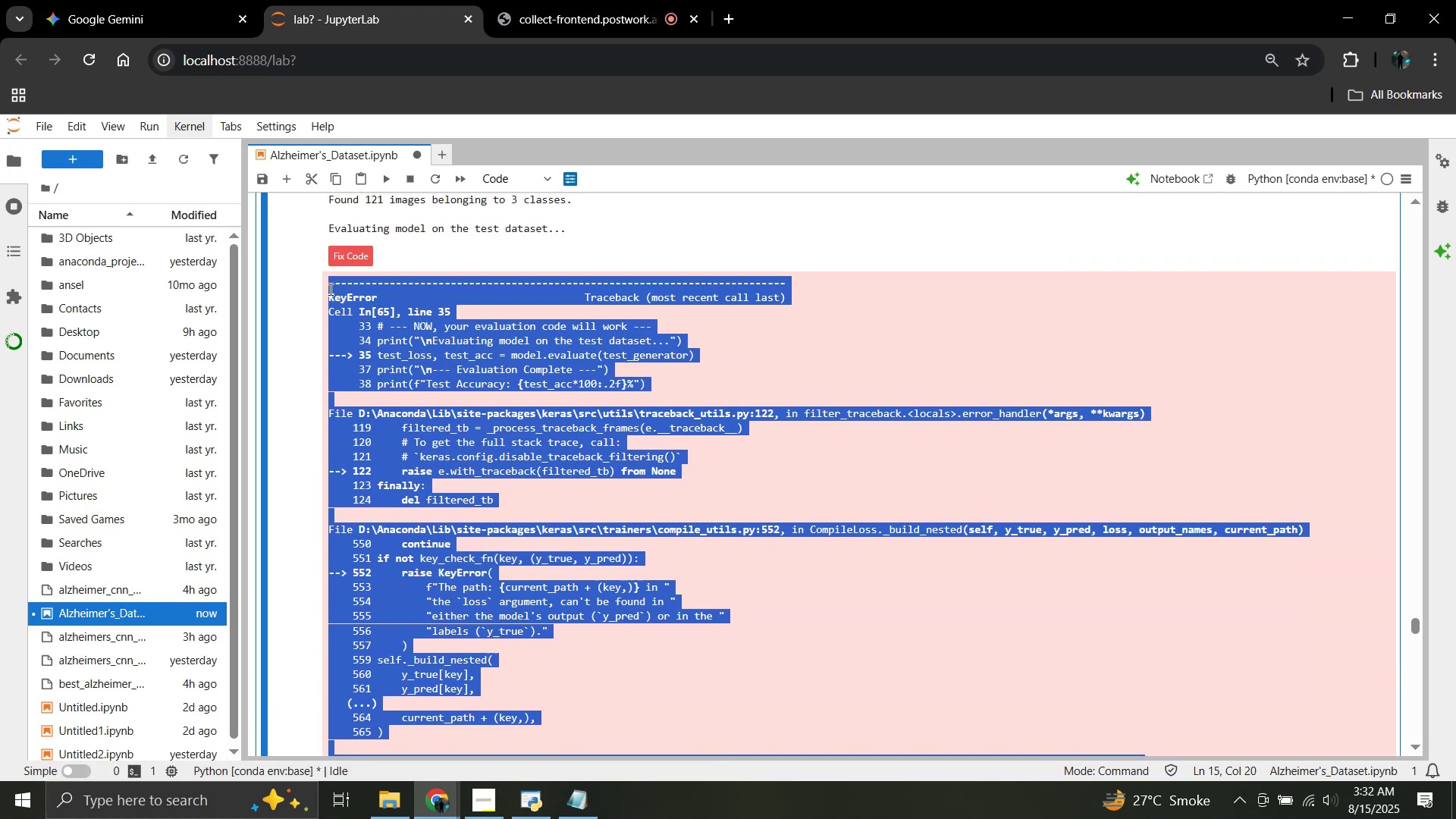 
scroll: coordinate [384, 281], scroll_direction: up, amount: 1.0
 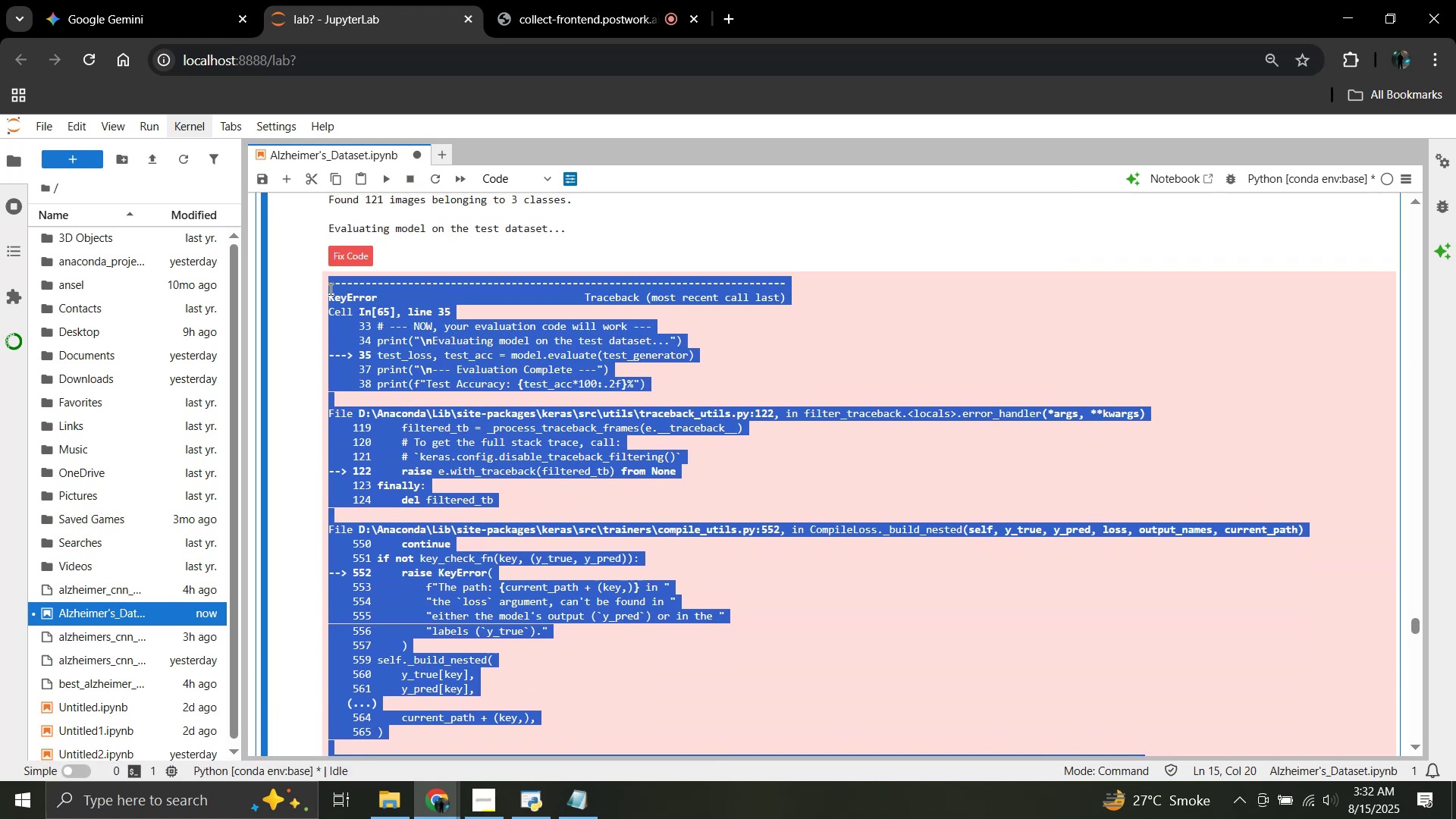 
key(Control+C)
 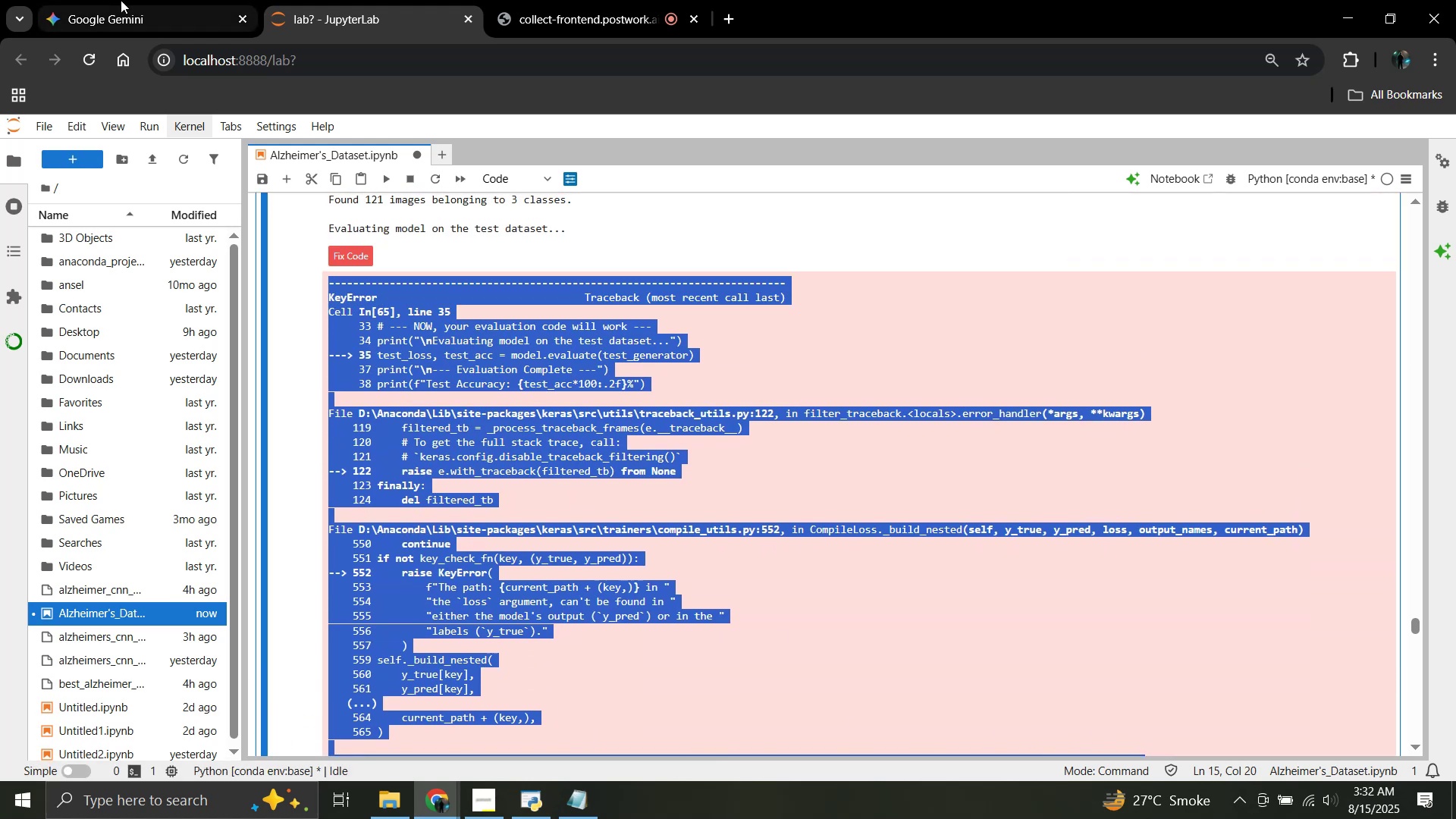 
left_click([121, 0])
 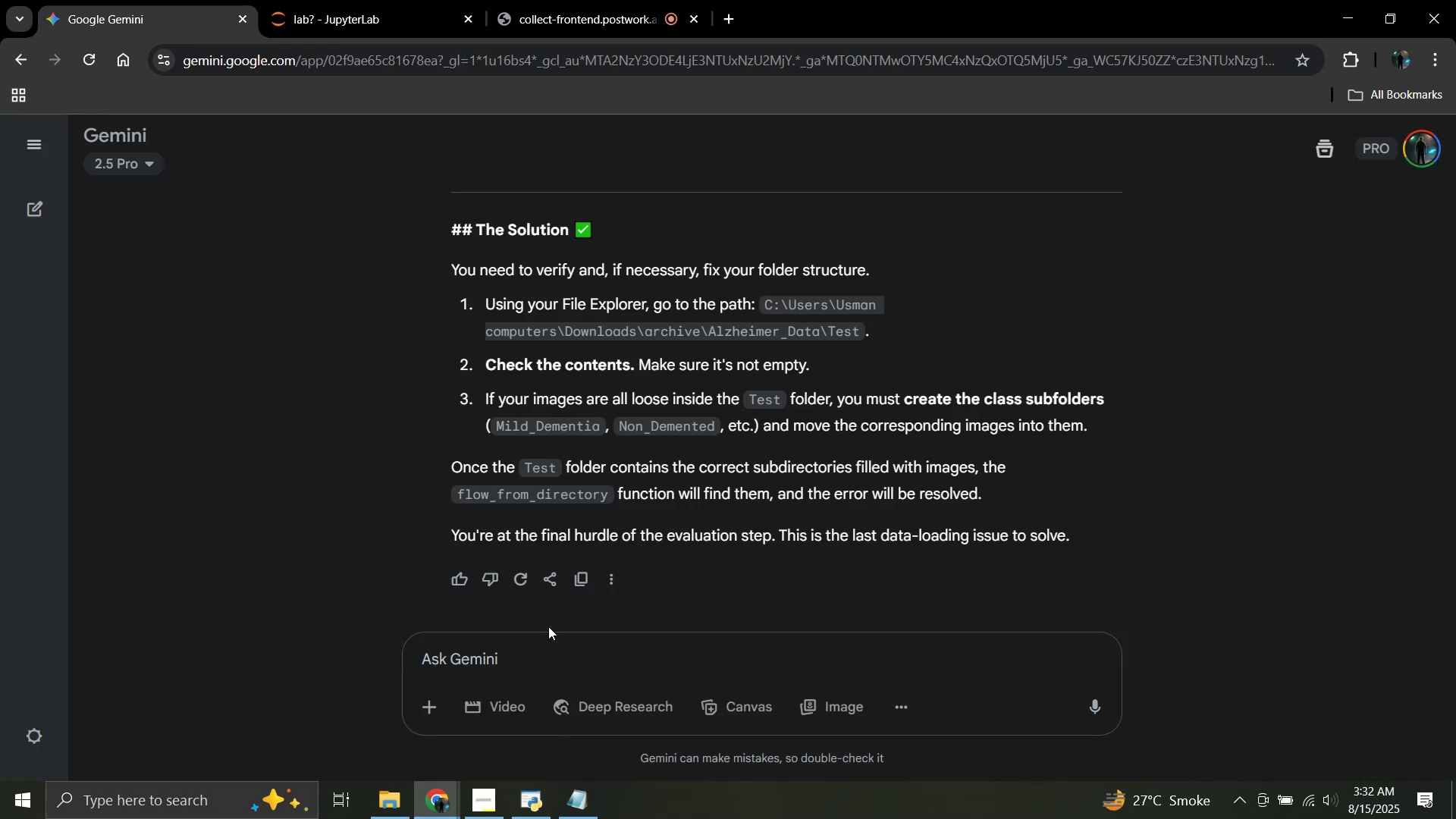 
left_click([561, 654])
 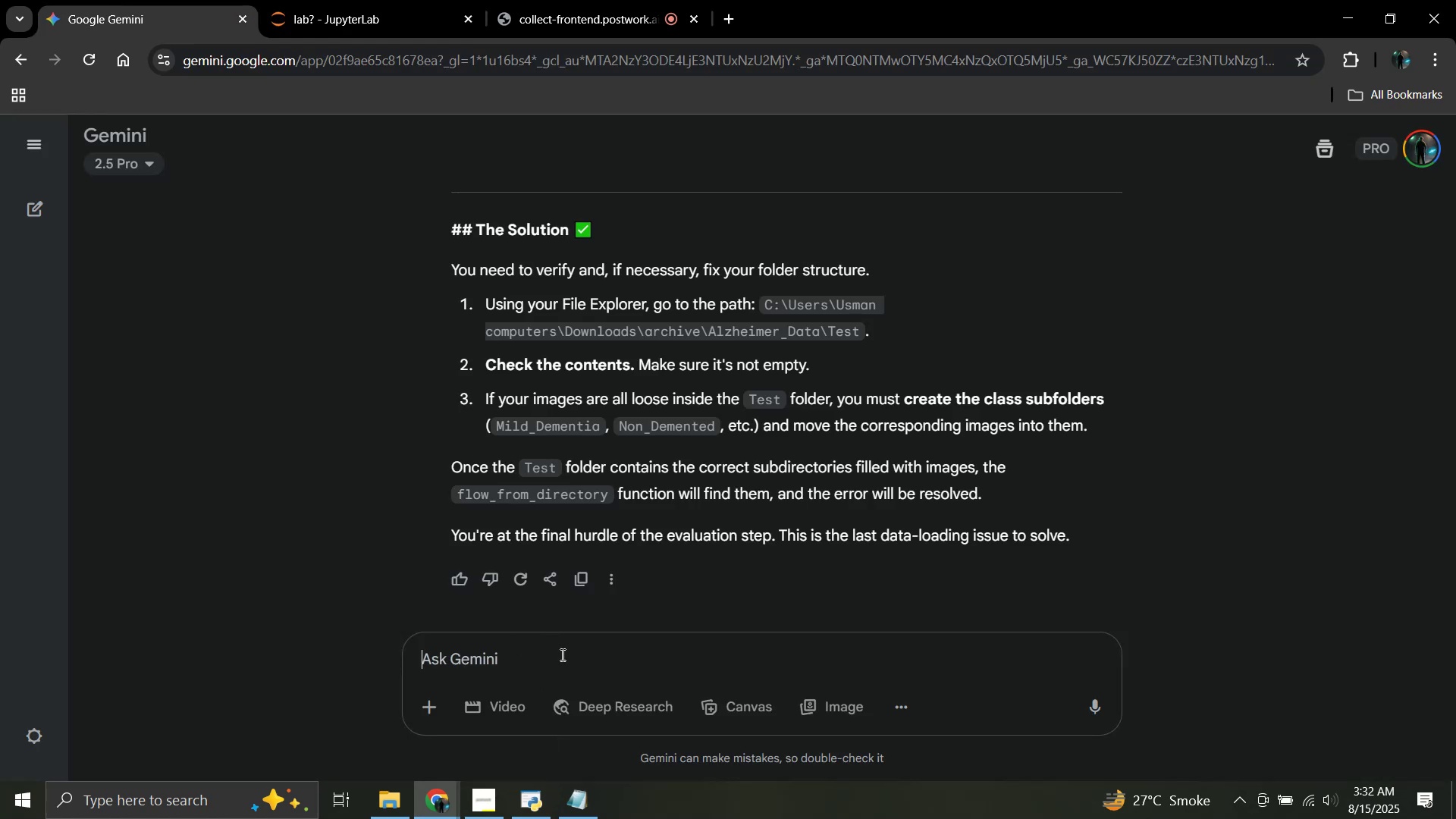 
key(Control+ControlLeft)
 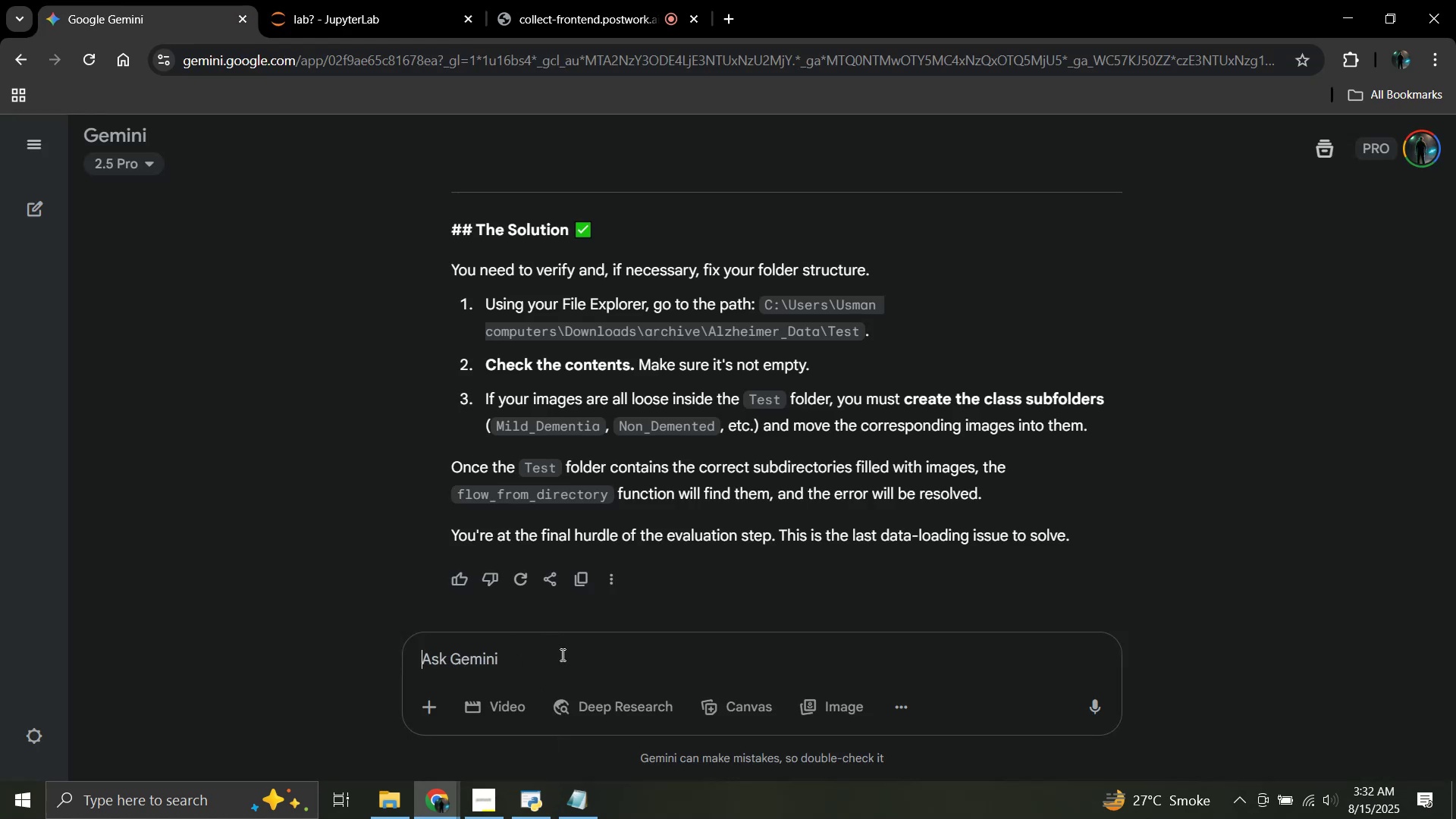 
key(Control+V)
 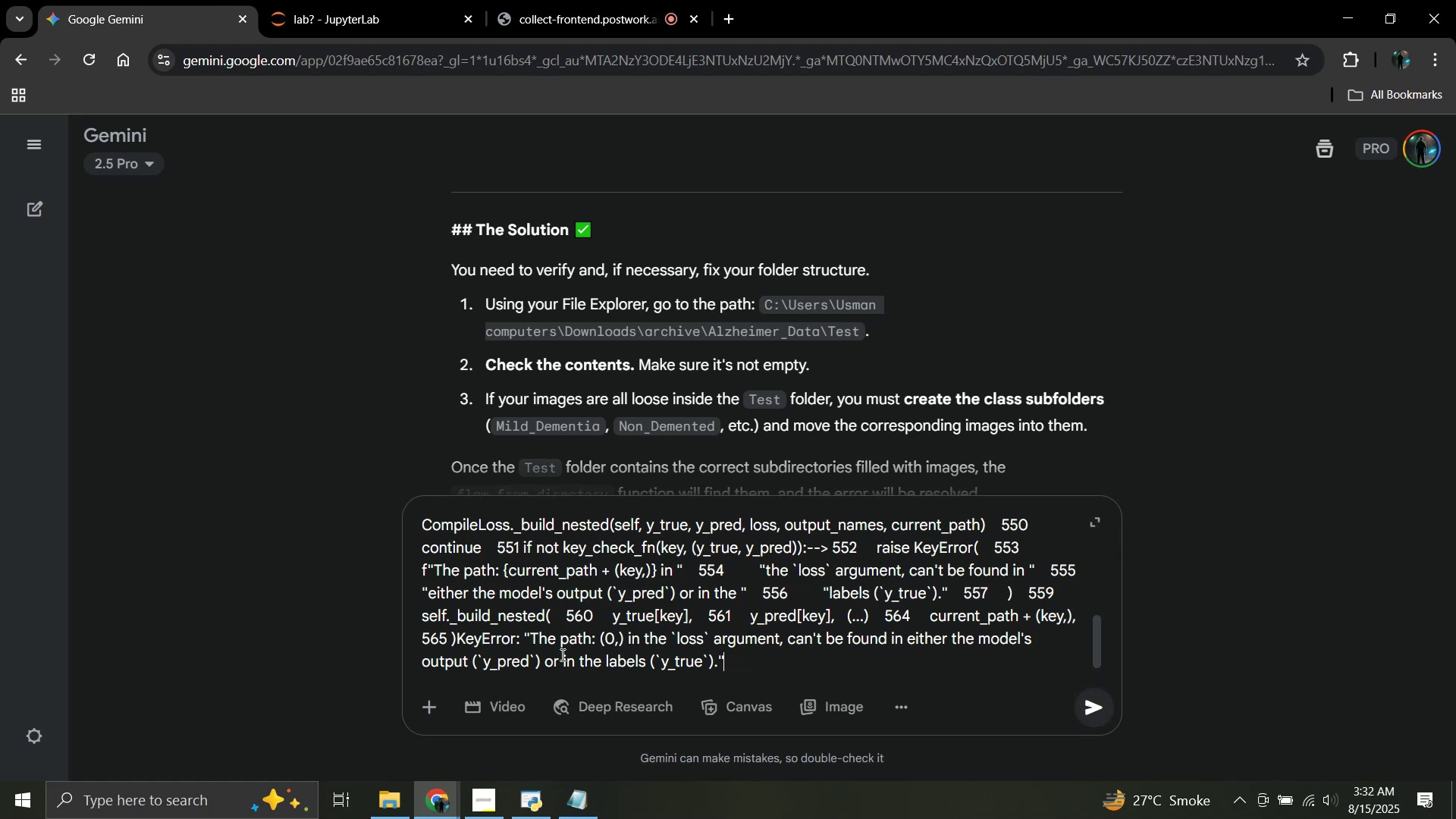 
key(Enter)
 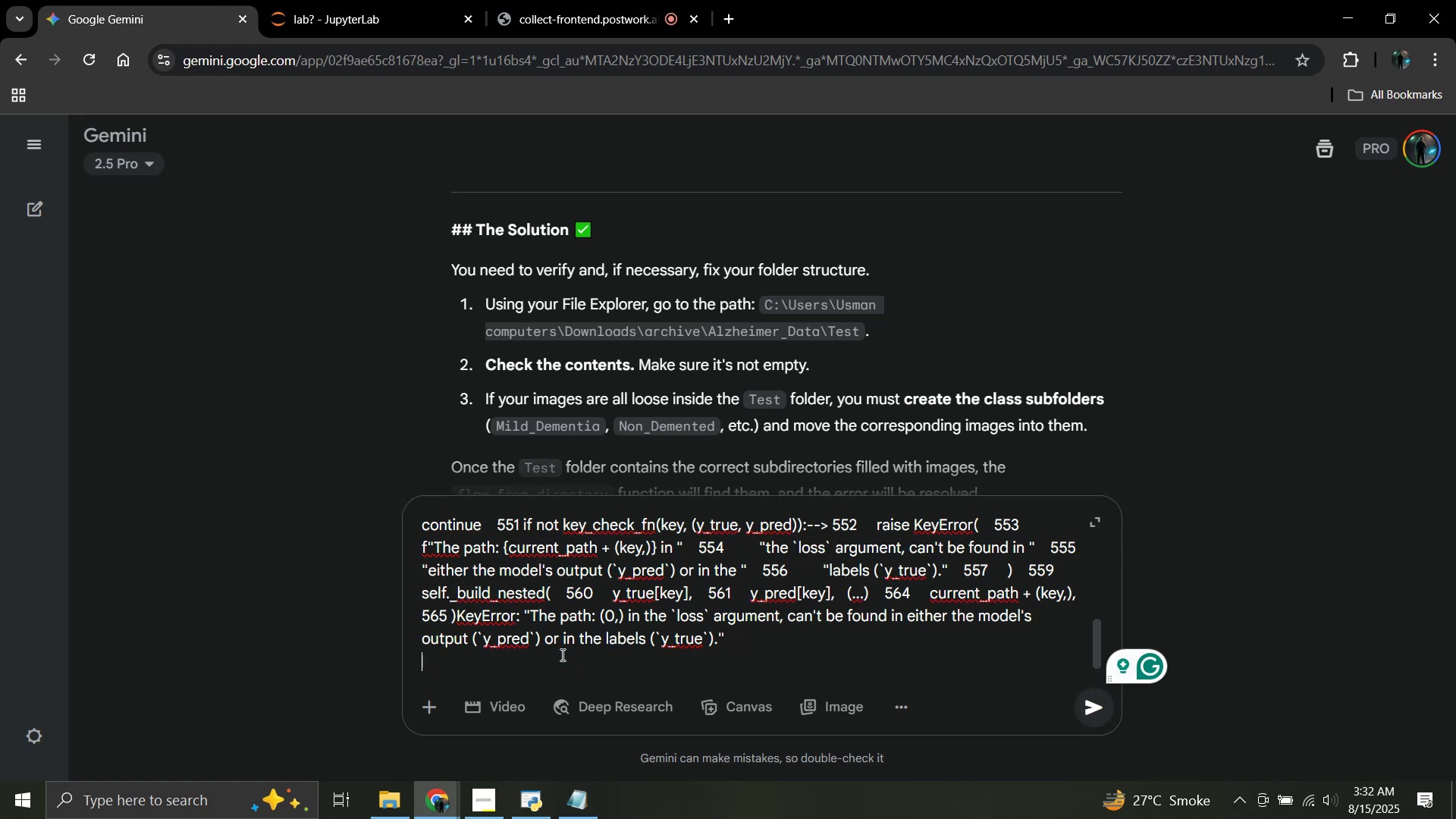 
key(Shift+Enter)
 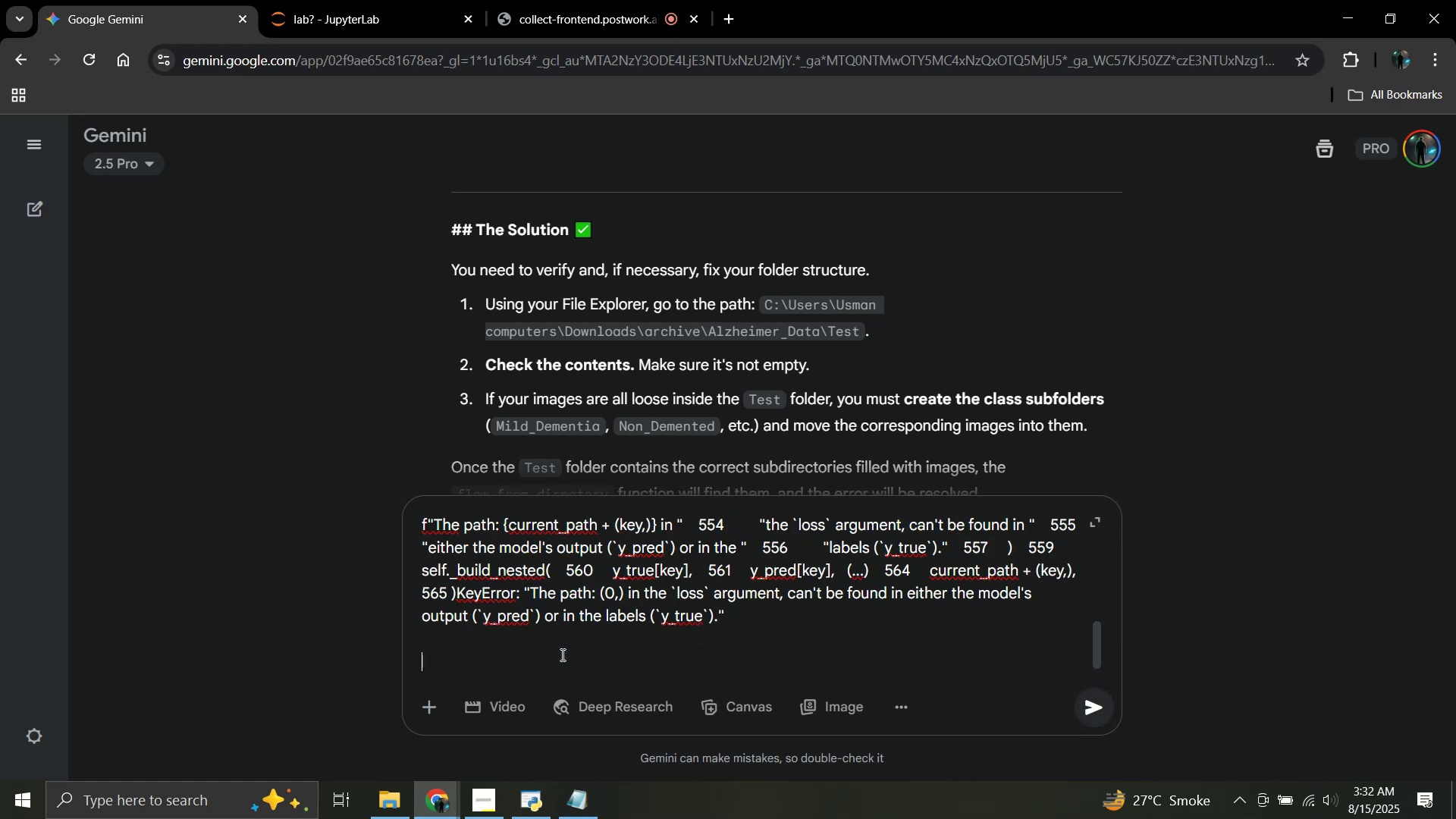 
type(for:)
 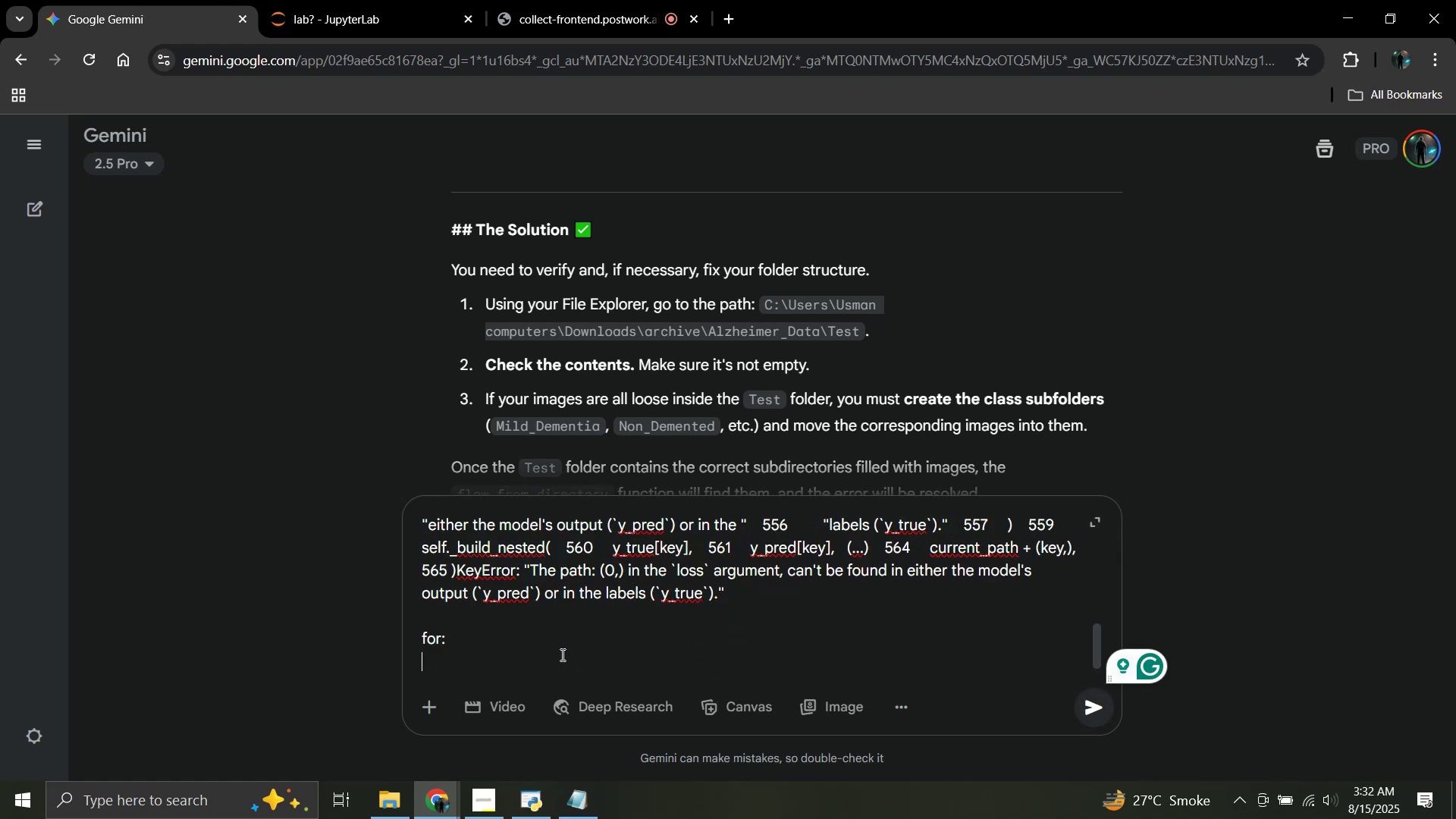 
 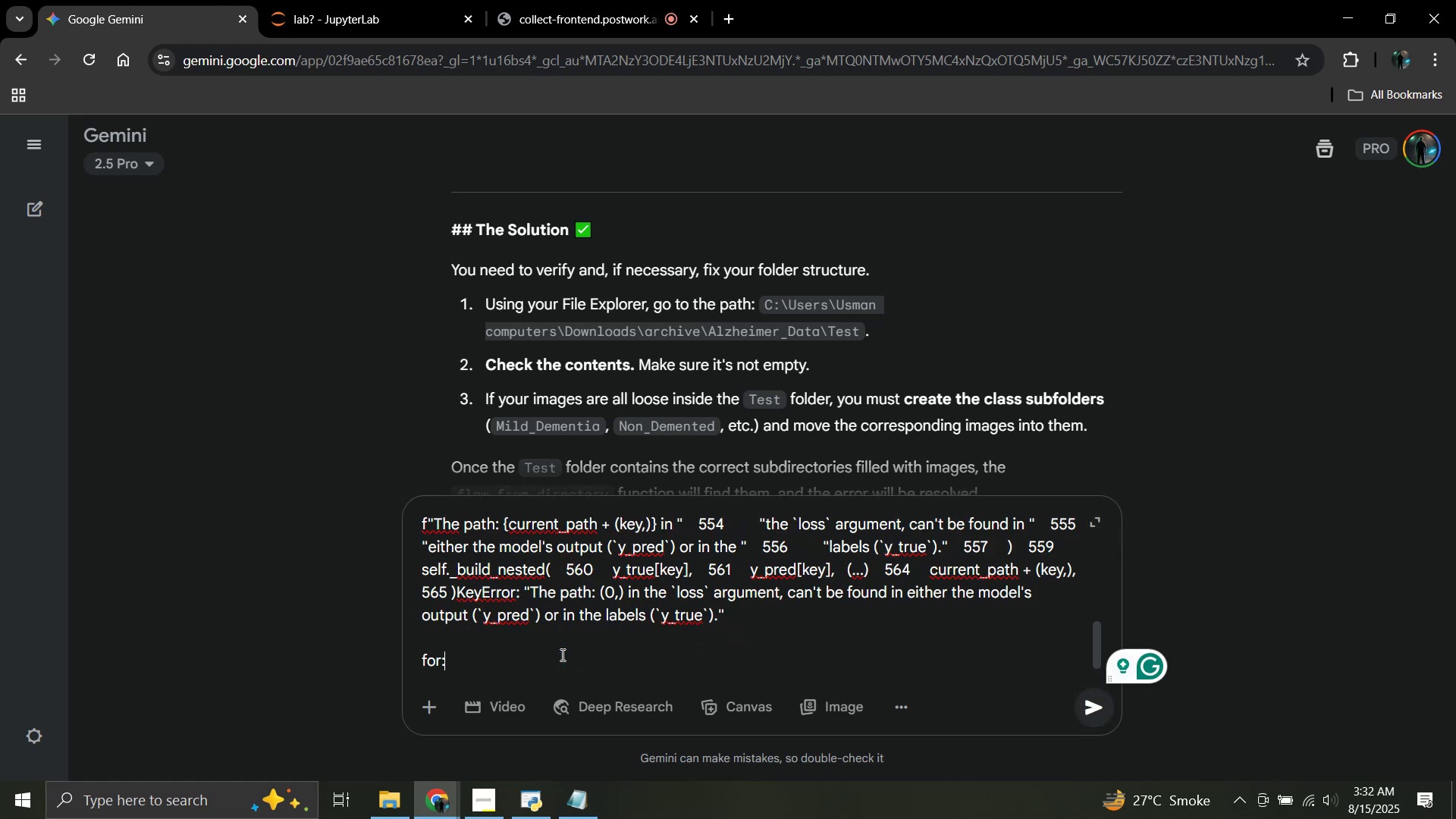 
key(Shift+Enter)
 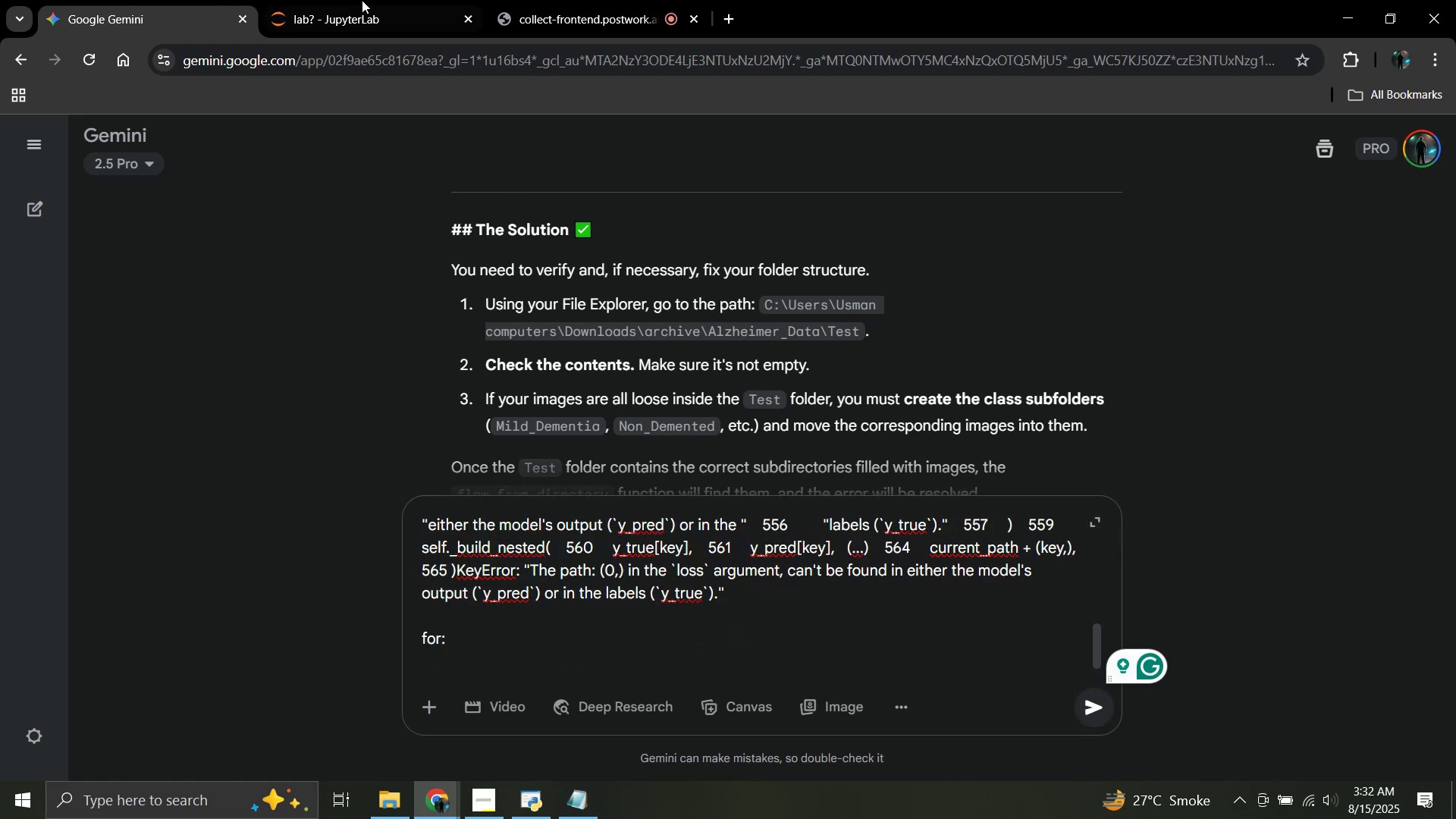 
left_click([348, 0])
 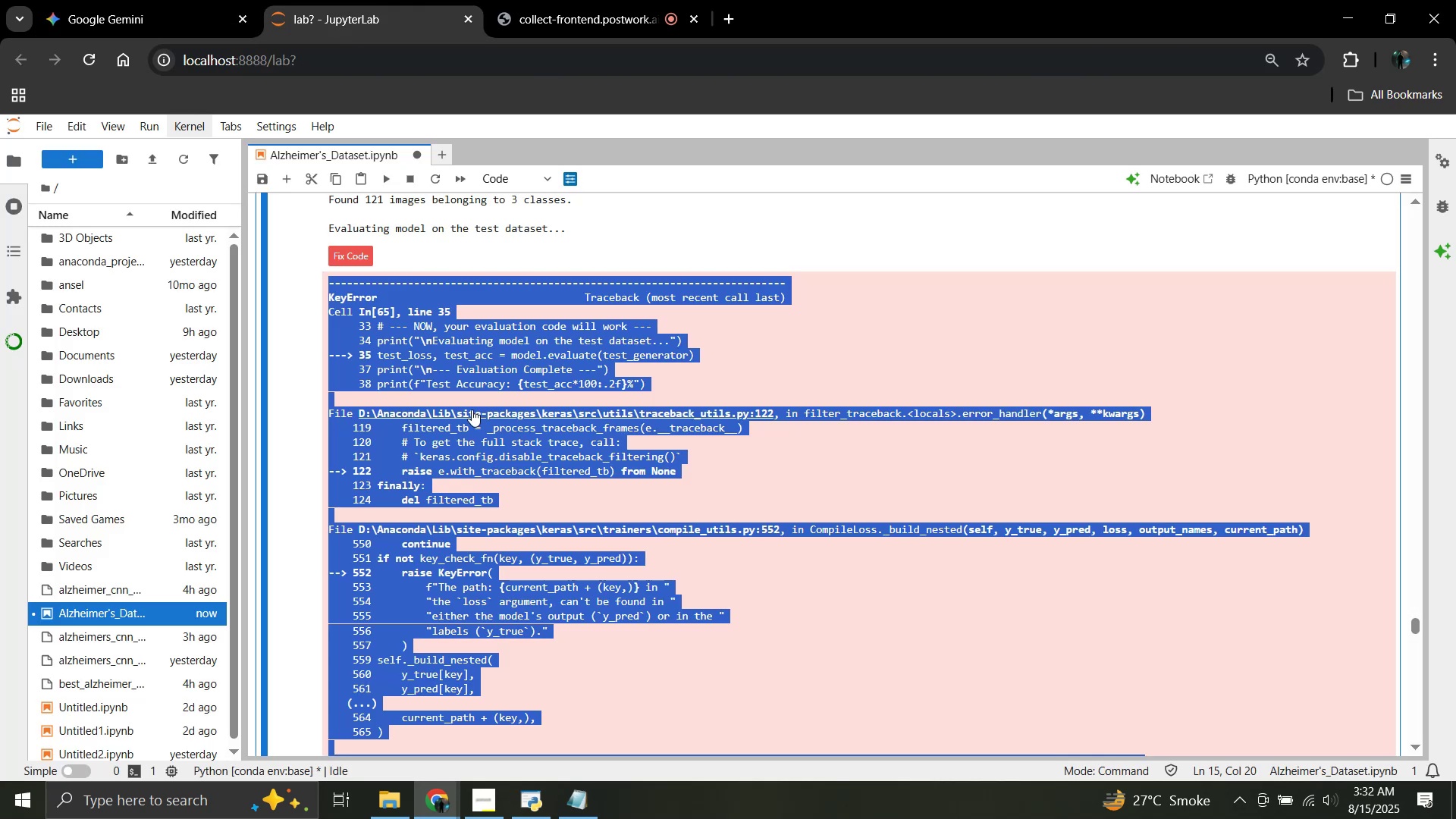 
left_click([474, 408])
 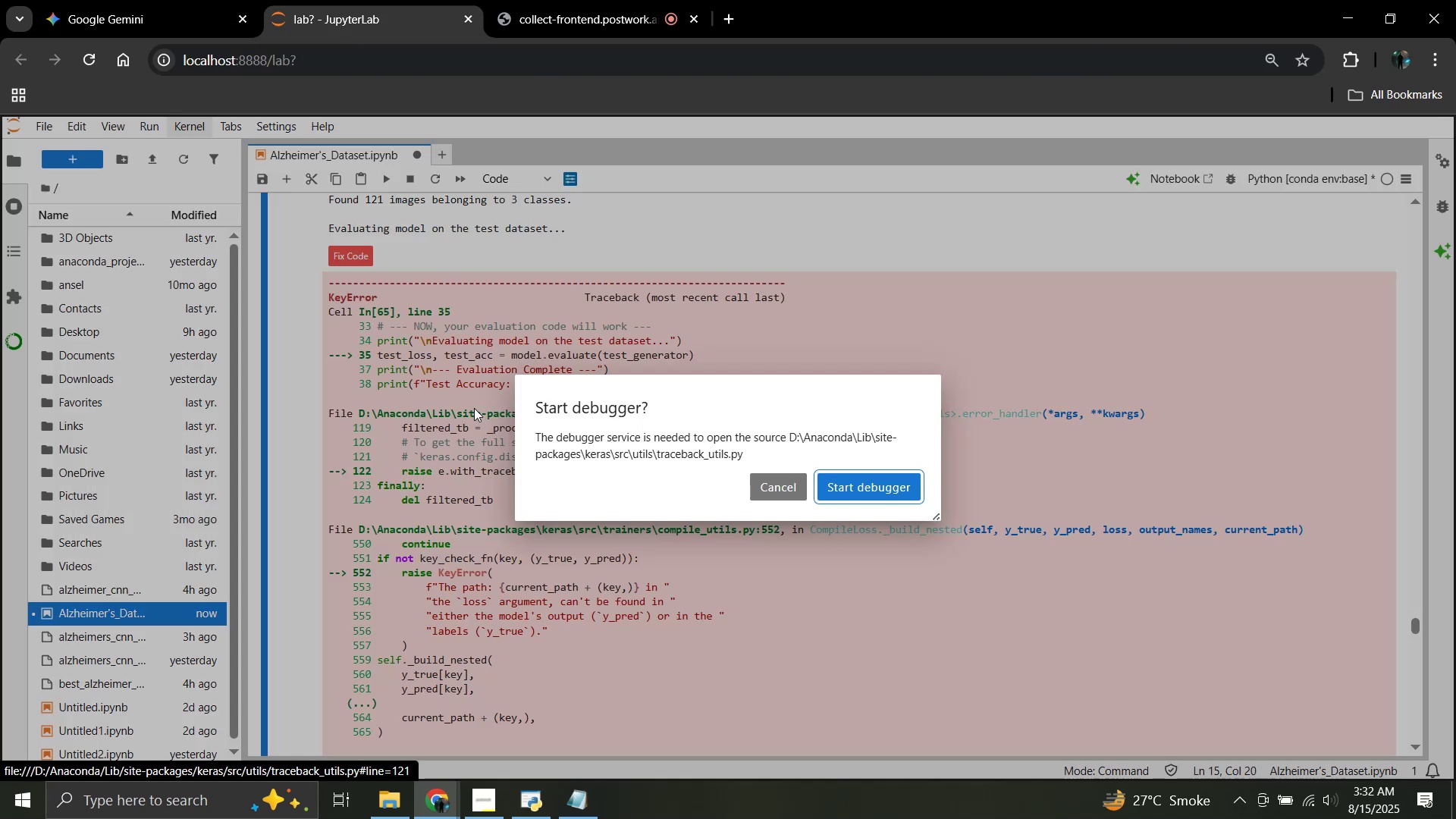 
scroll: coordinate [474, 408], scroll_direction: up, amount: 1.0
 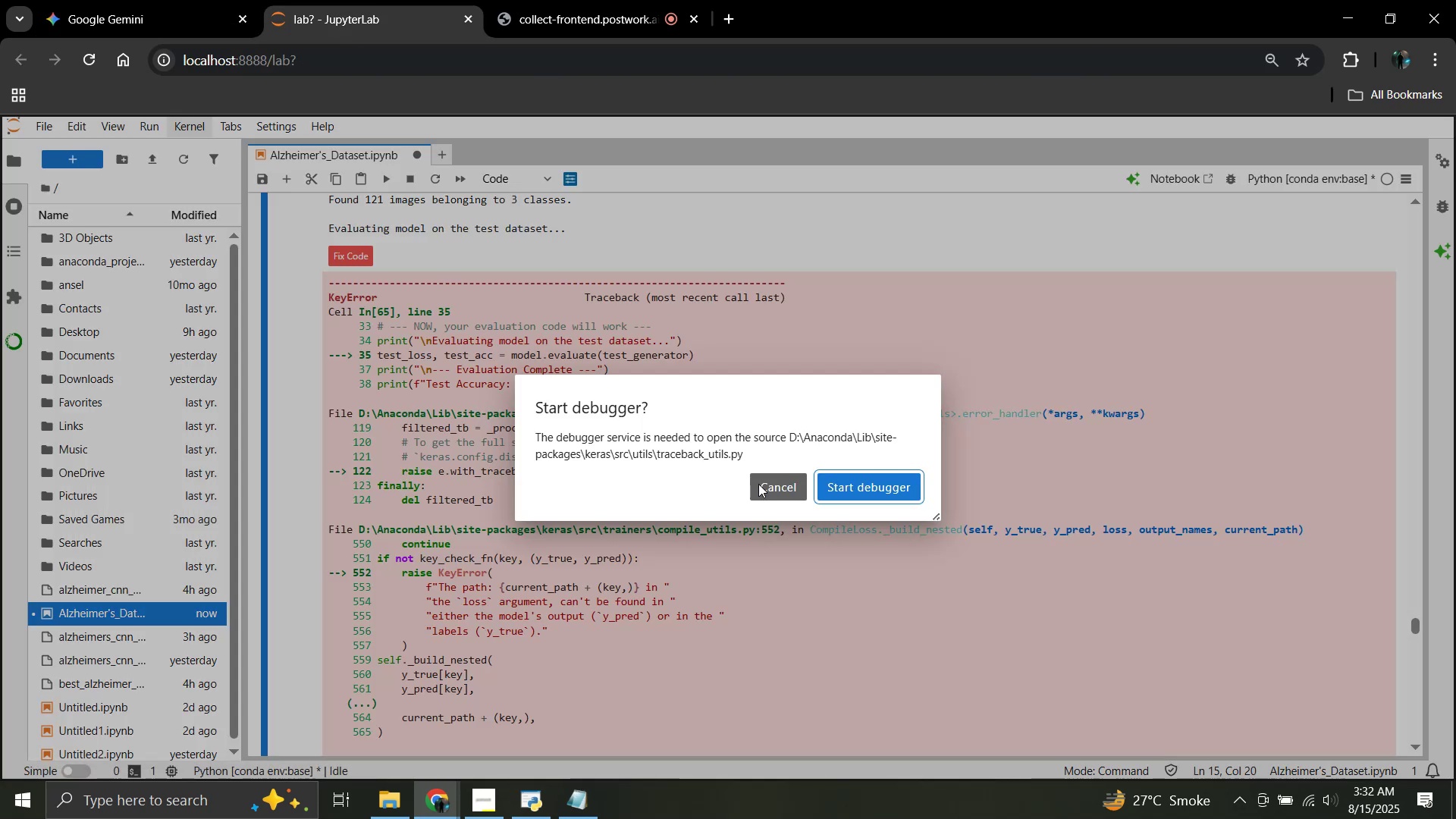 
left_click([774, 485])
 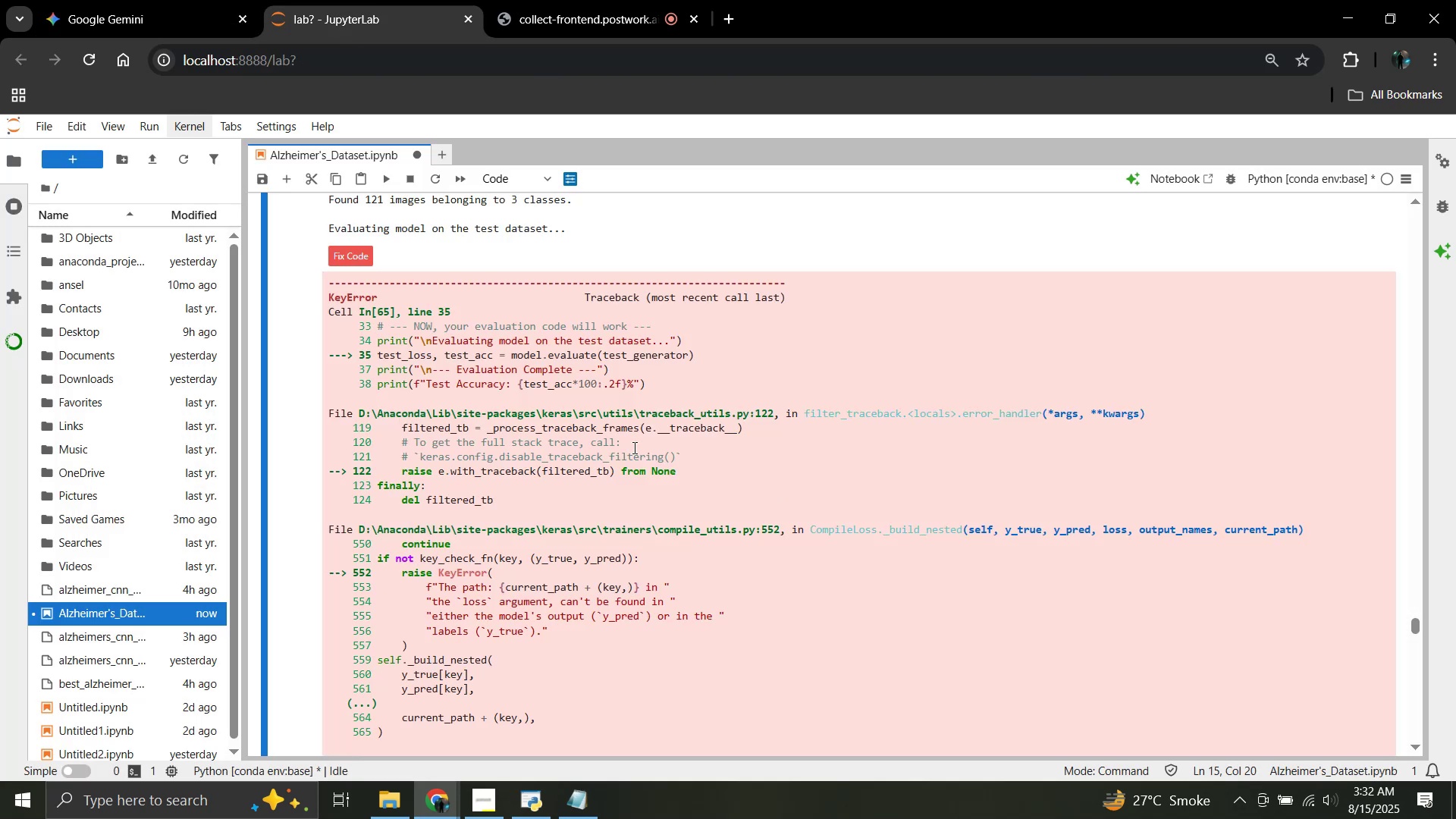 
scroll: coordinate [532, 436], scroll_direction: up, amount: 4.0
 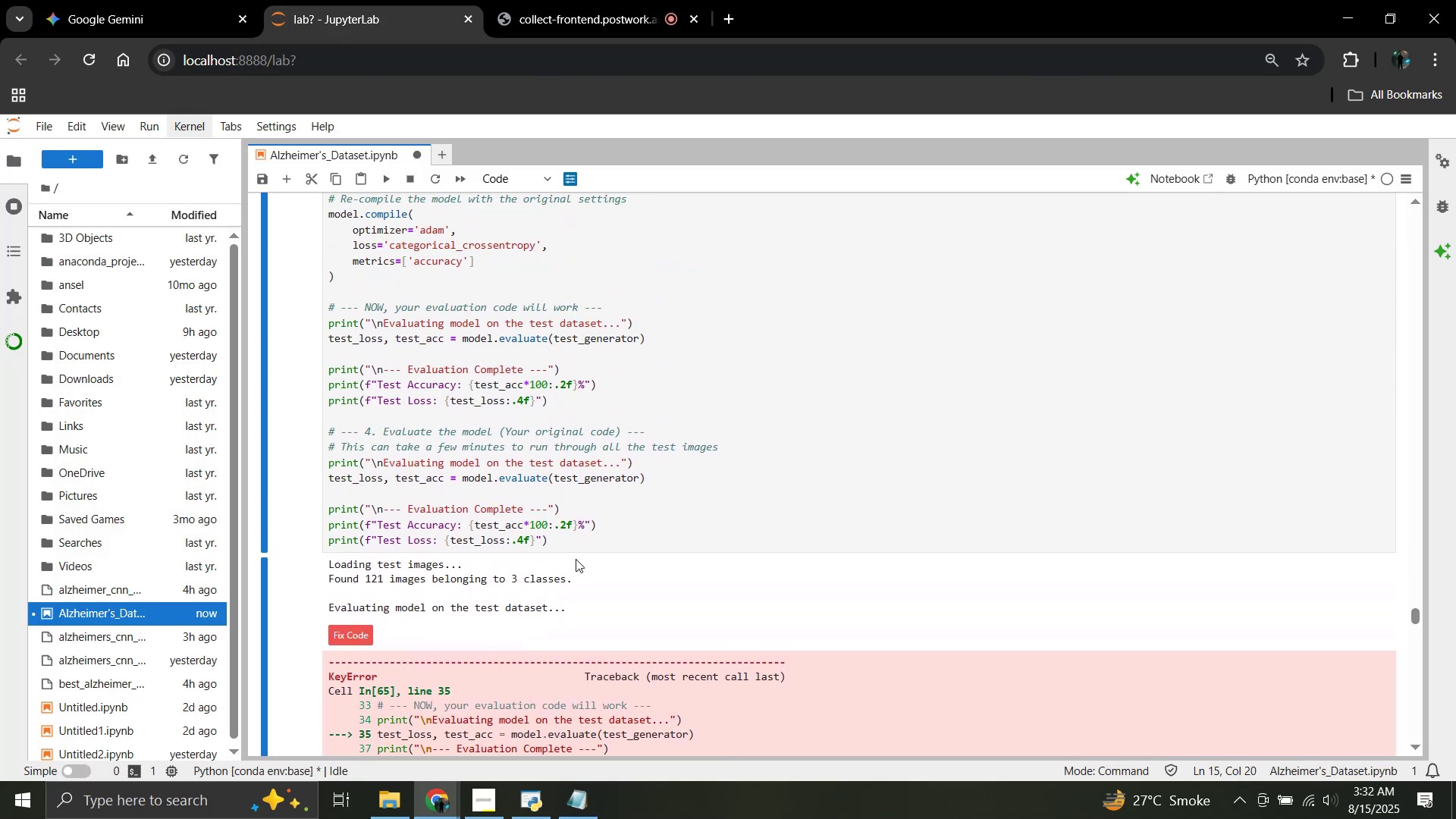 
left_click_drag(start_coordinate=[564, 547], to_coordinate=[325, 287])
 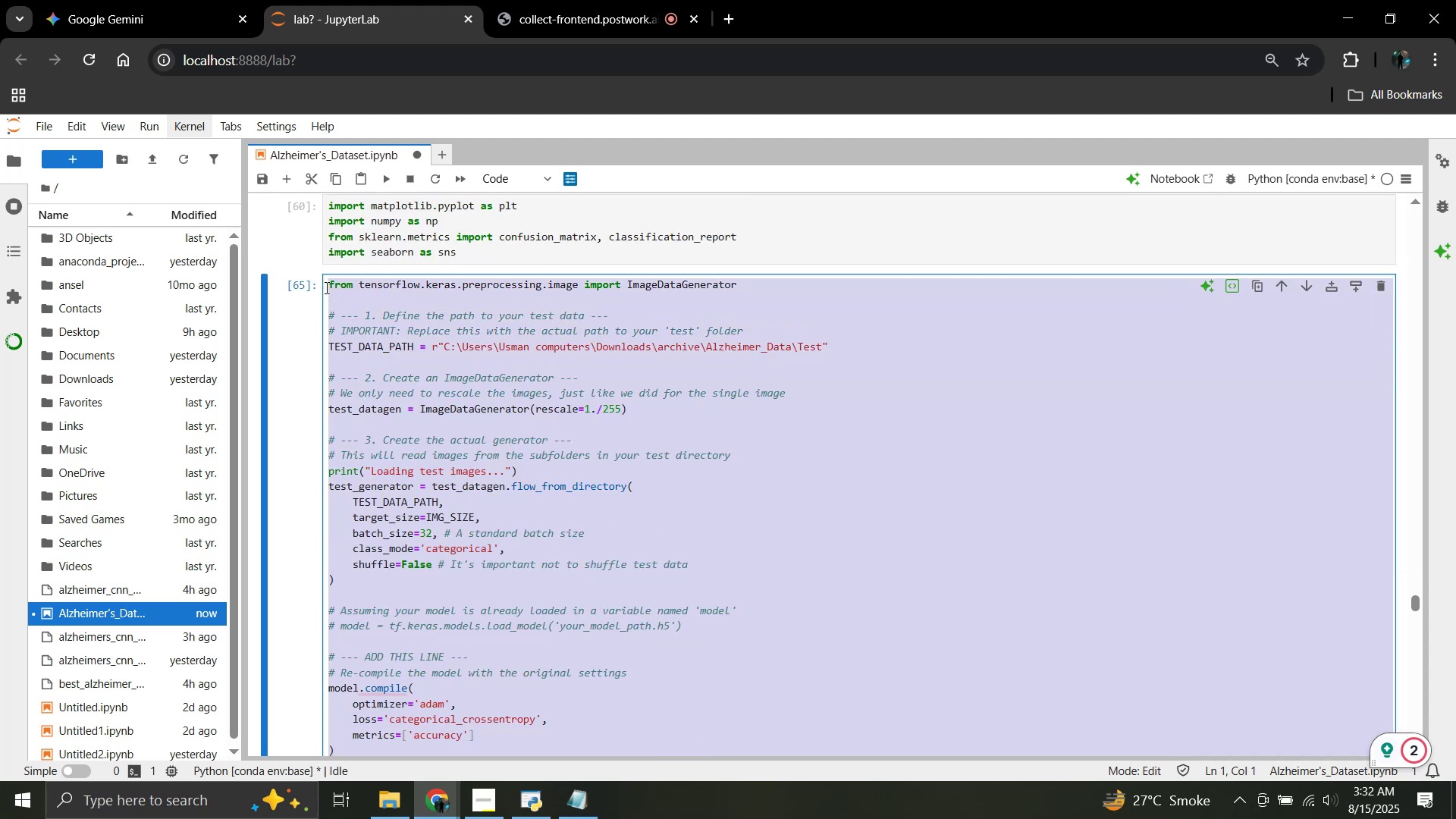 
scroll: coordinate [382, 398], scroll_direction: up, amount: 5.0
 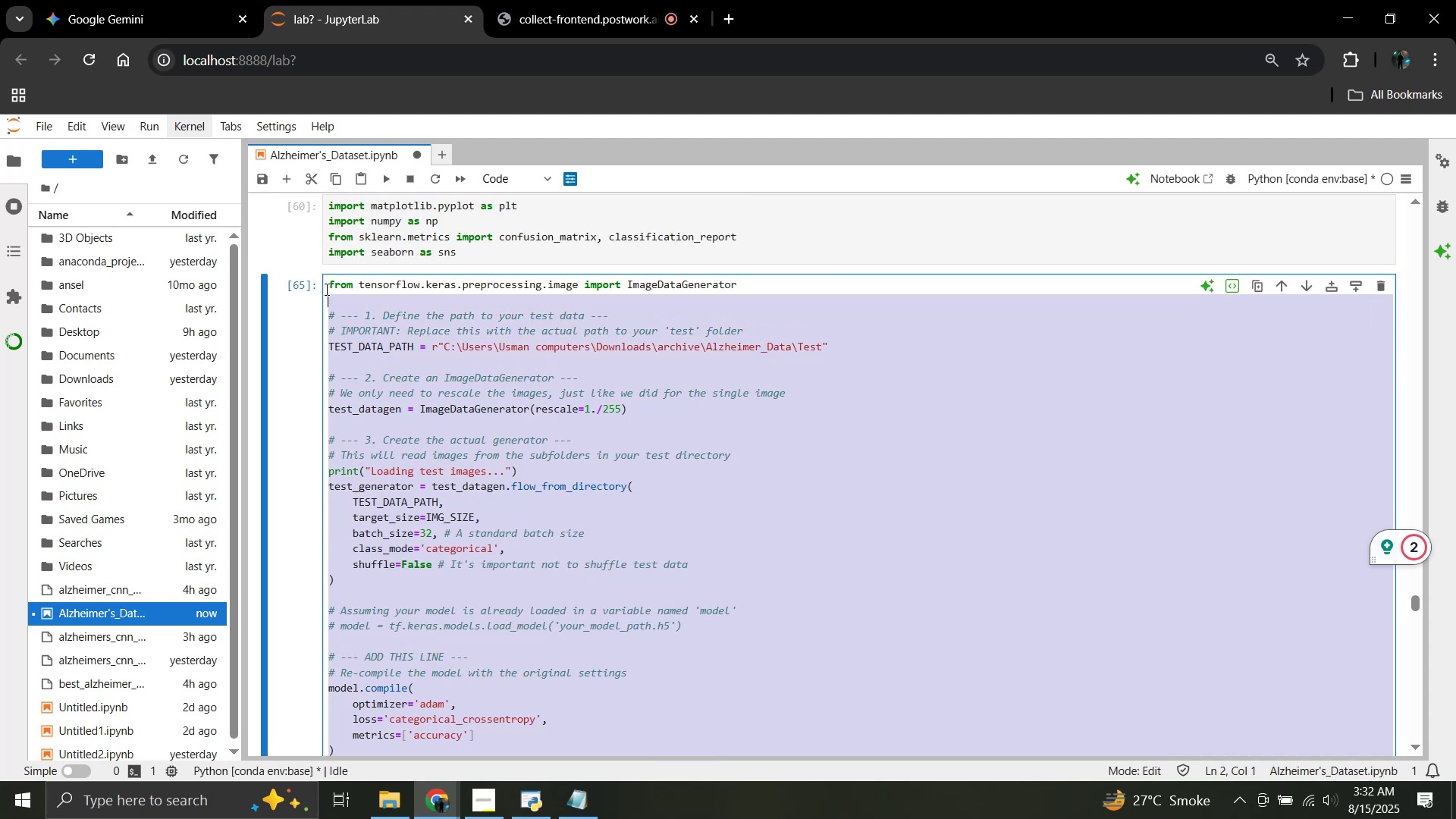 
key(Control+C)
 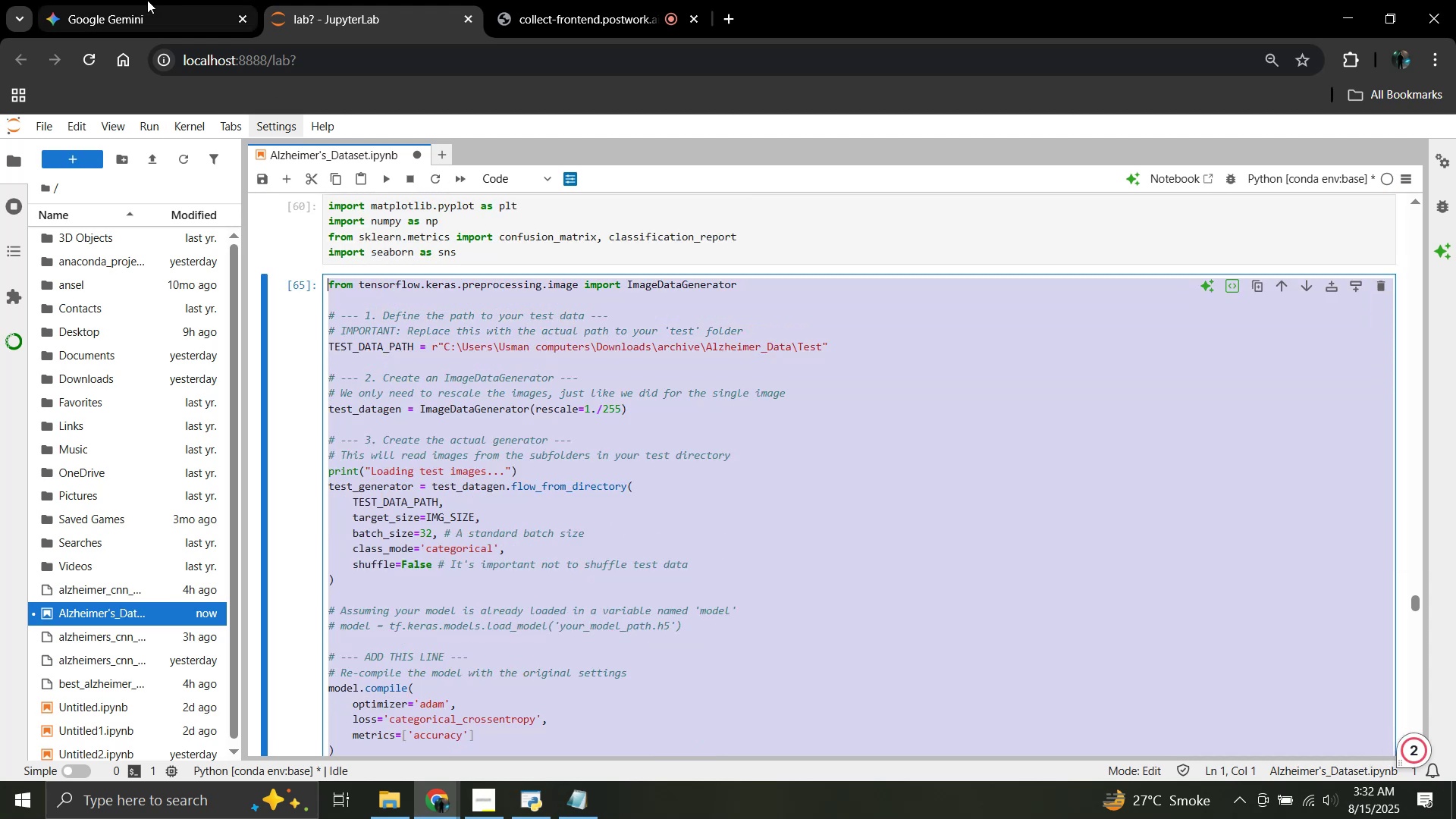 
left_click([147, 0])
 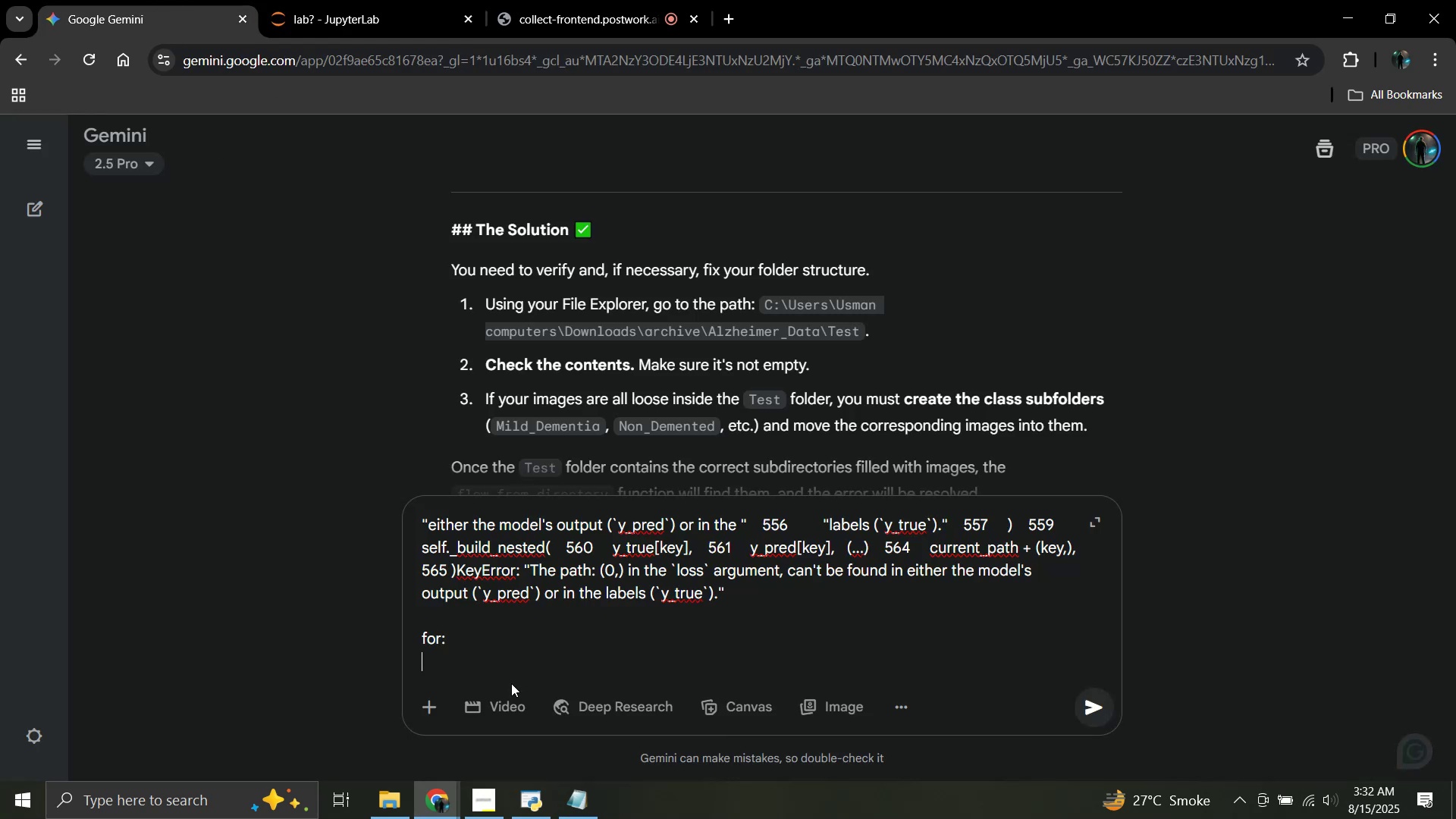 
key(Control+V)
 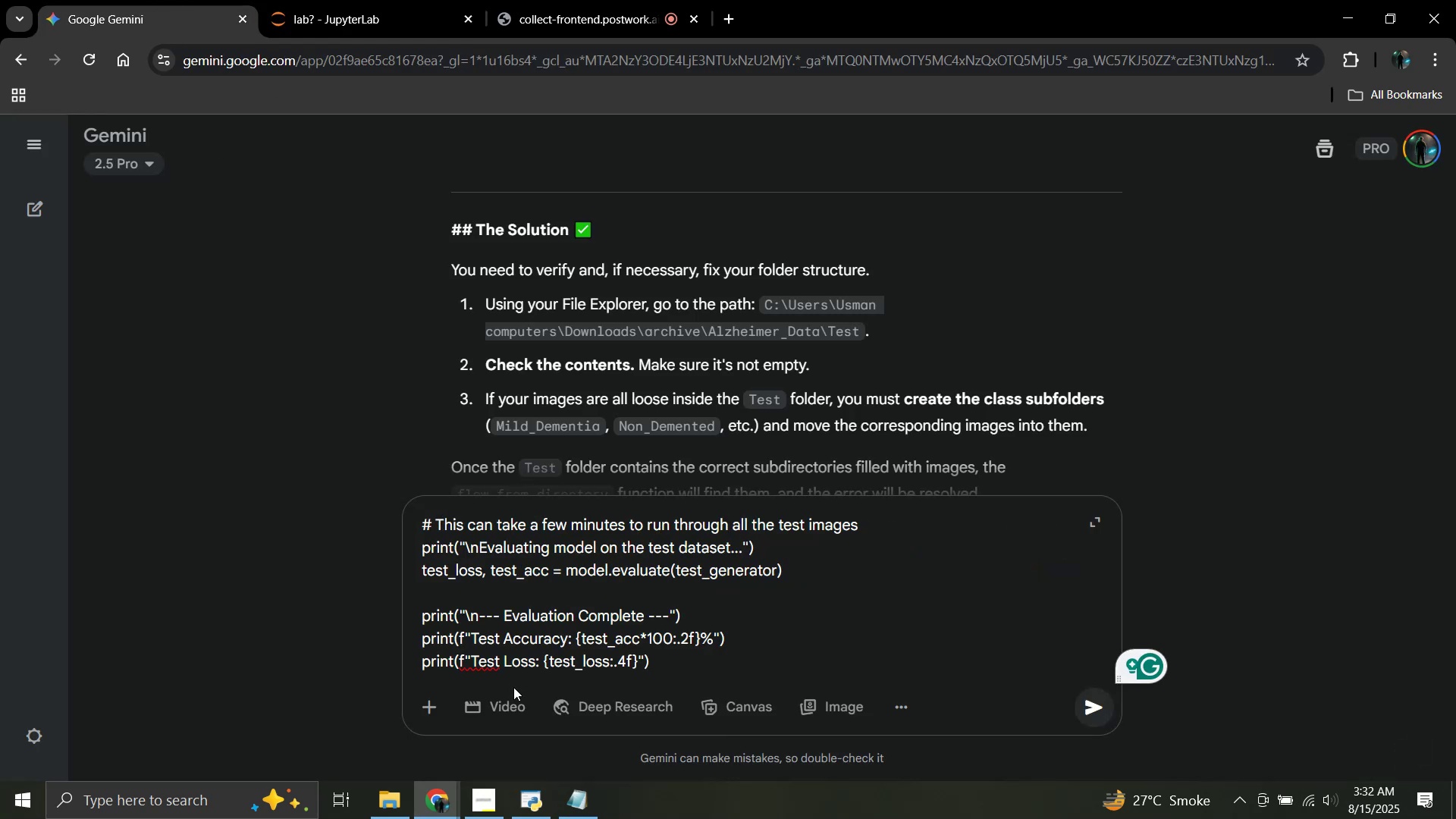 
key(Enter)
 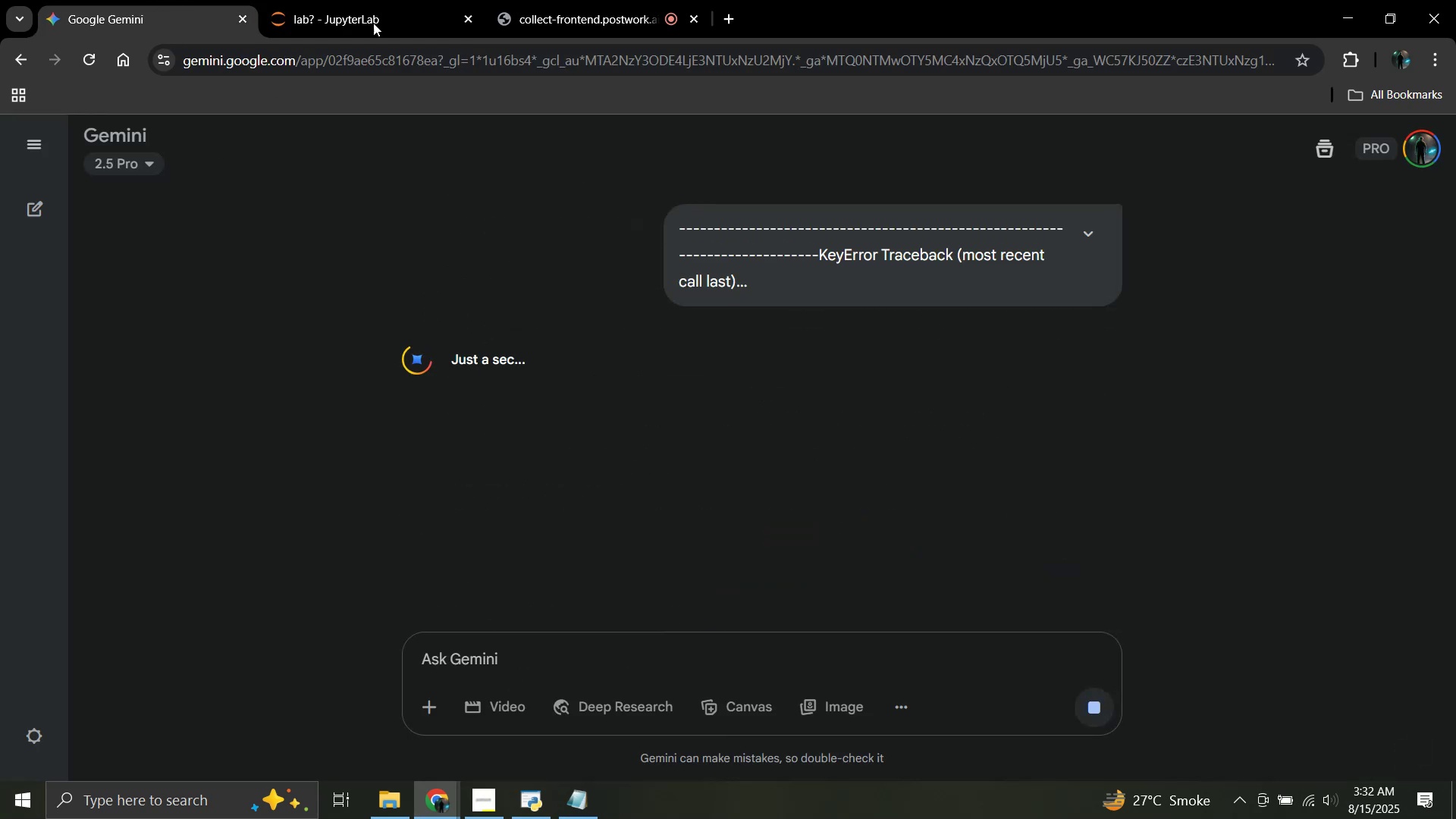 
left_click([373, 13])
 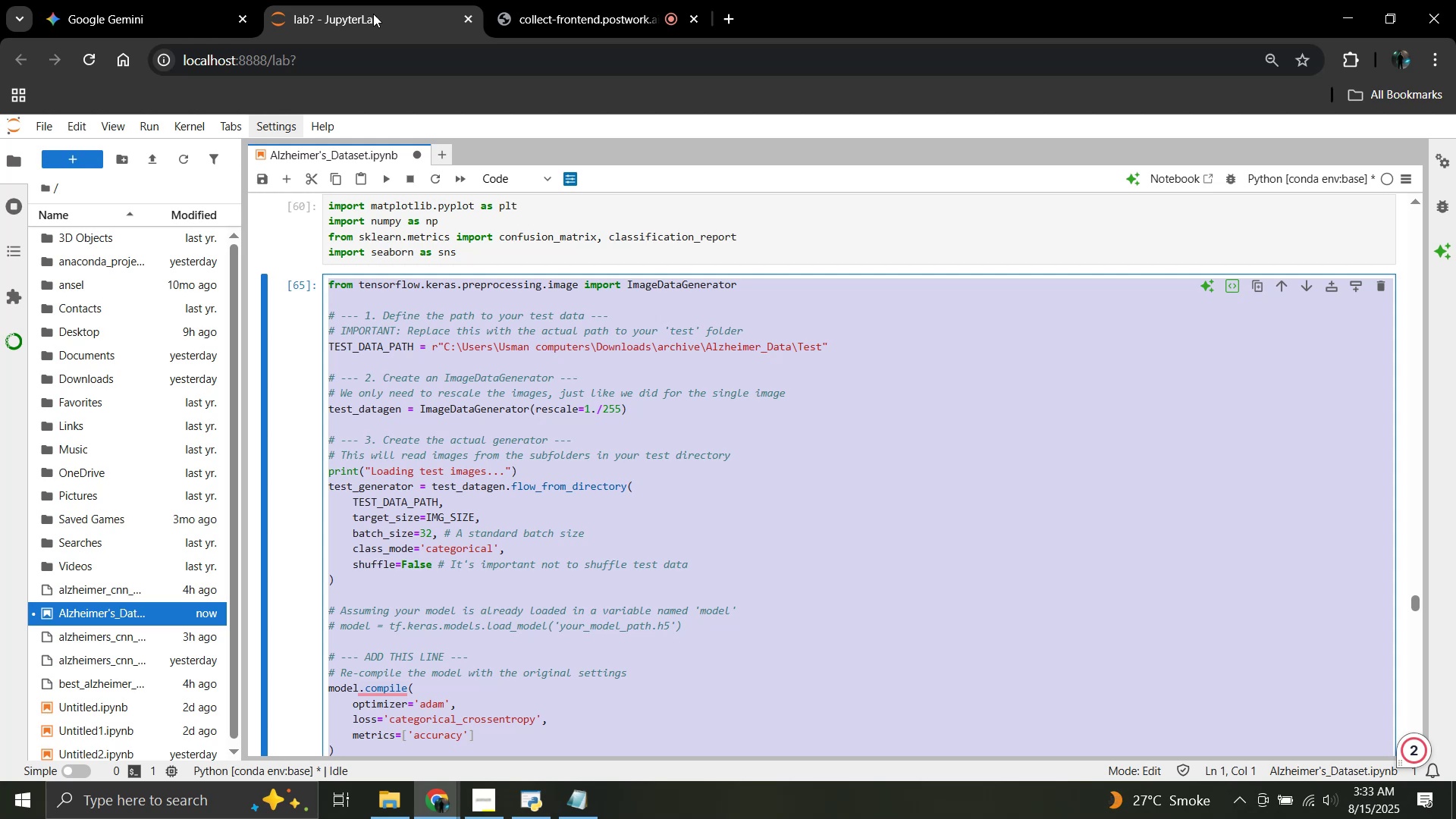 
wait(21.39)
 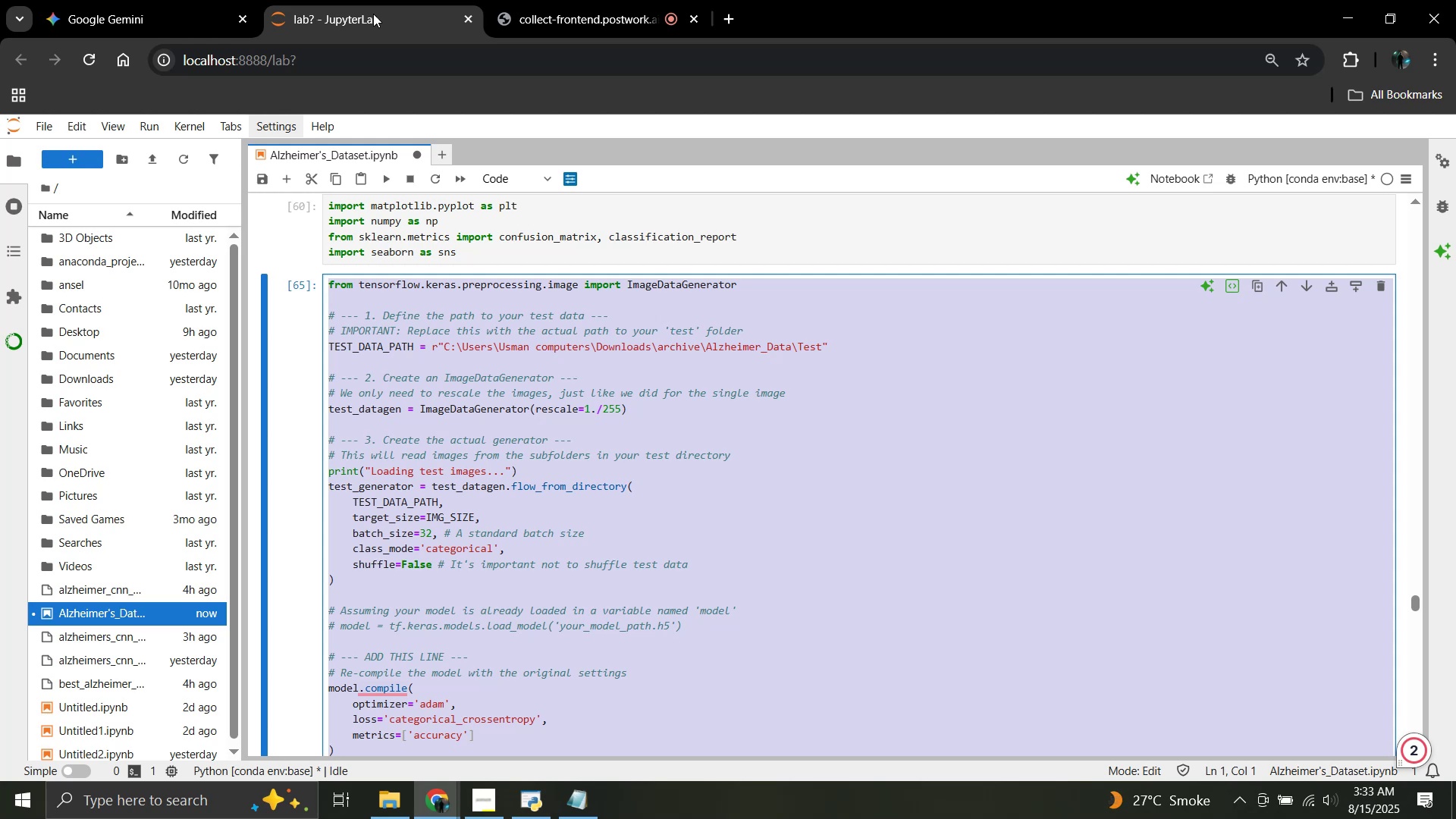 
left_click([372, 0])
 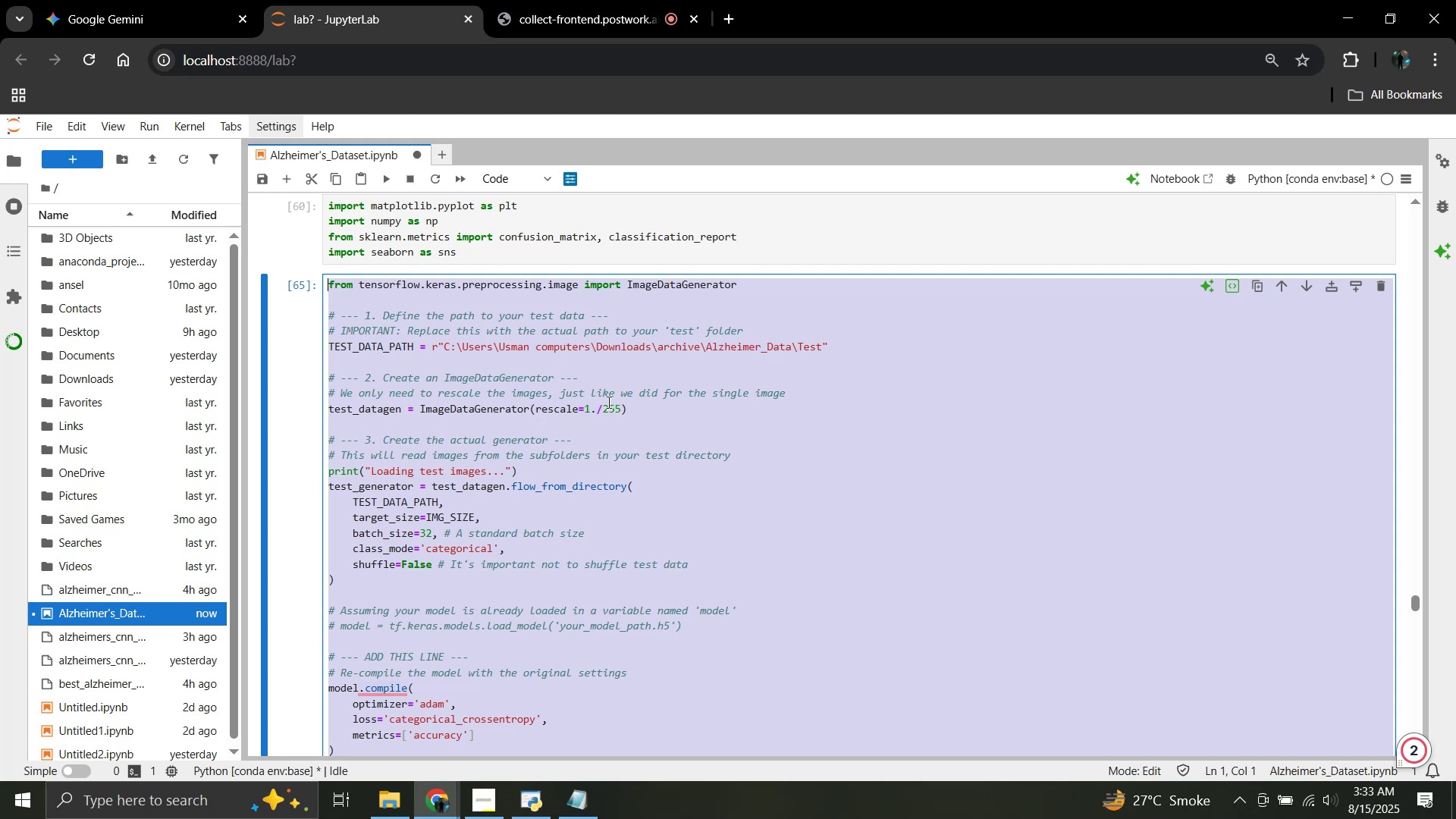 
left_click([595, 412])
 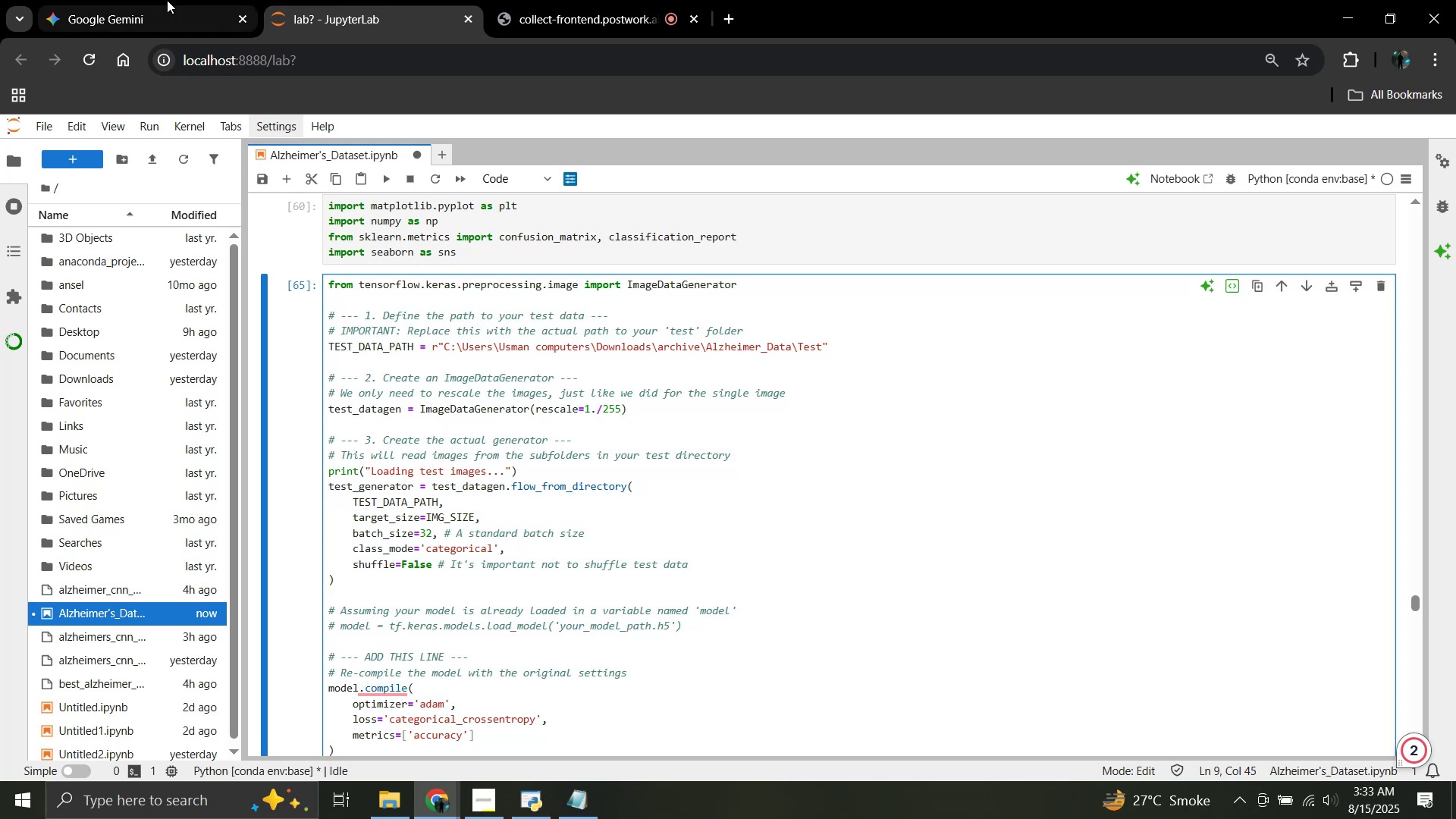 
left_click([164, 0])
 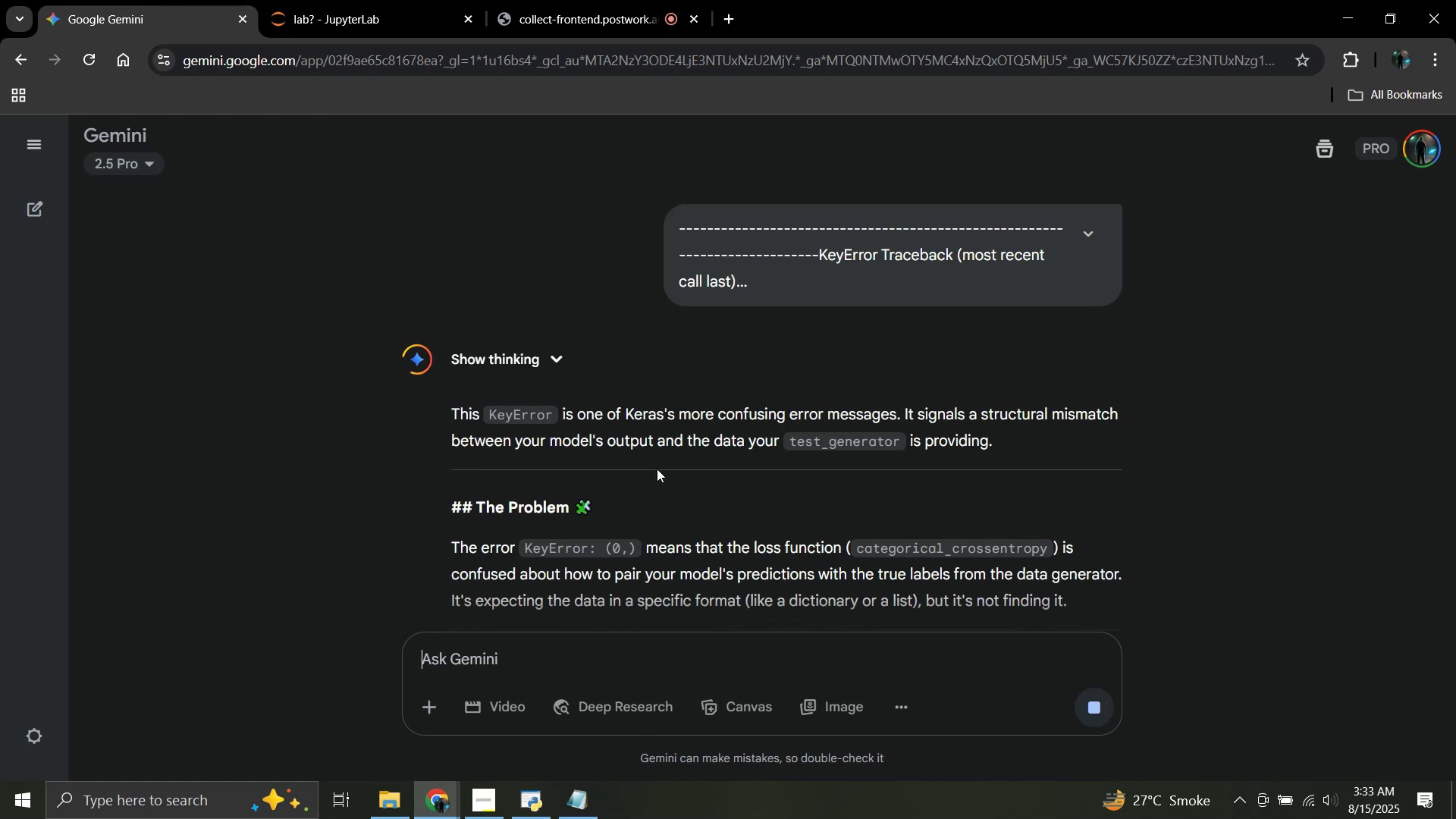 
scroll: coordinate [674, 435], scroll_direction: down, amount: 3.0
 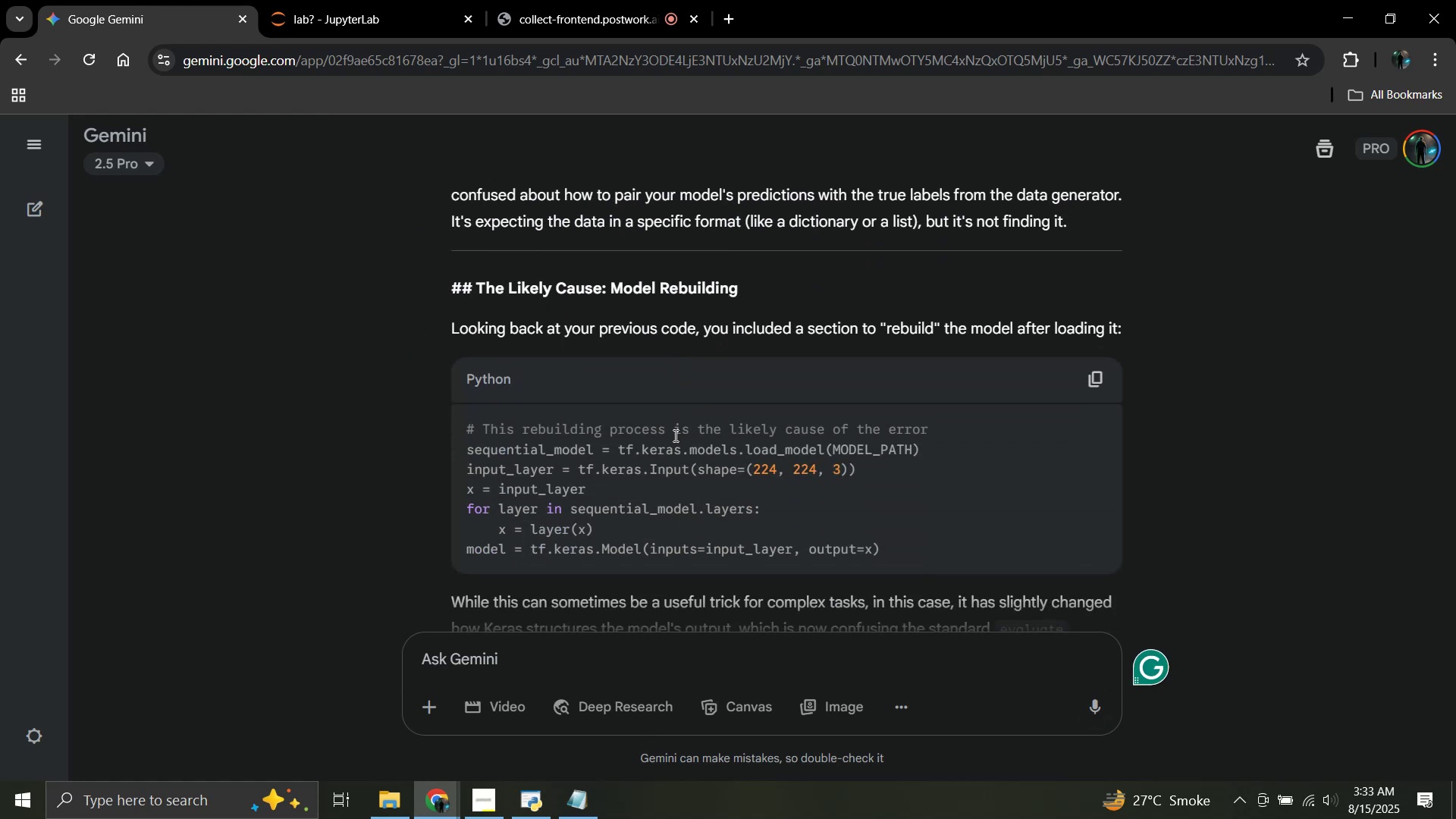 
wait(5.69)
 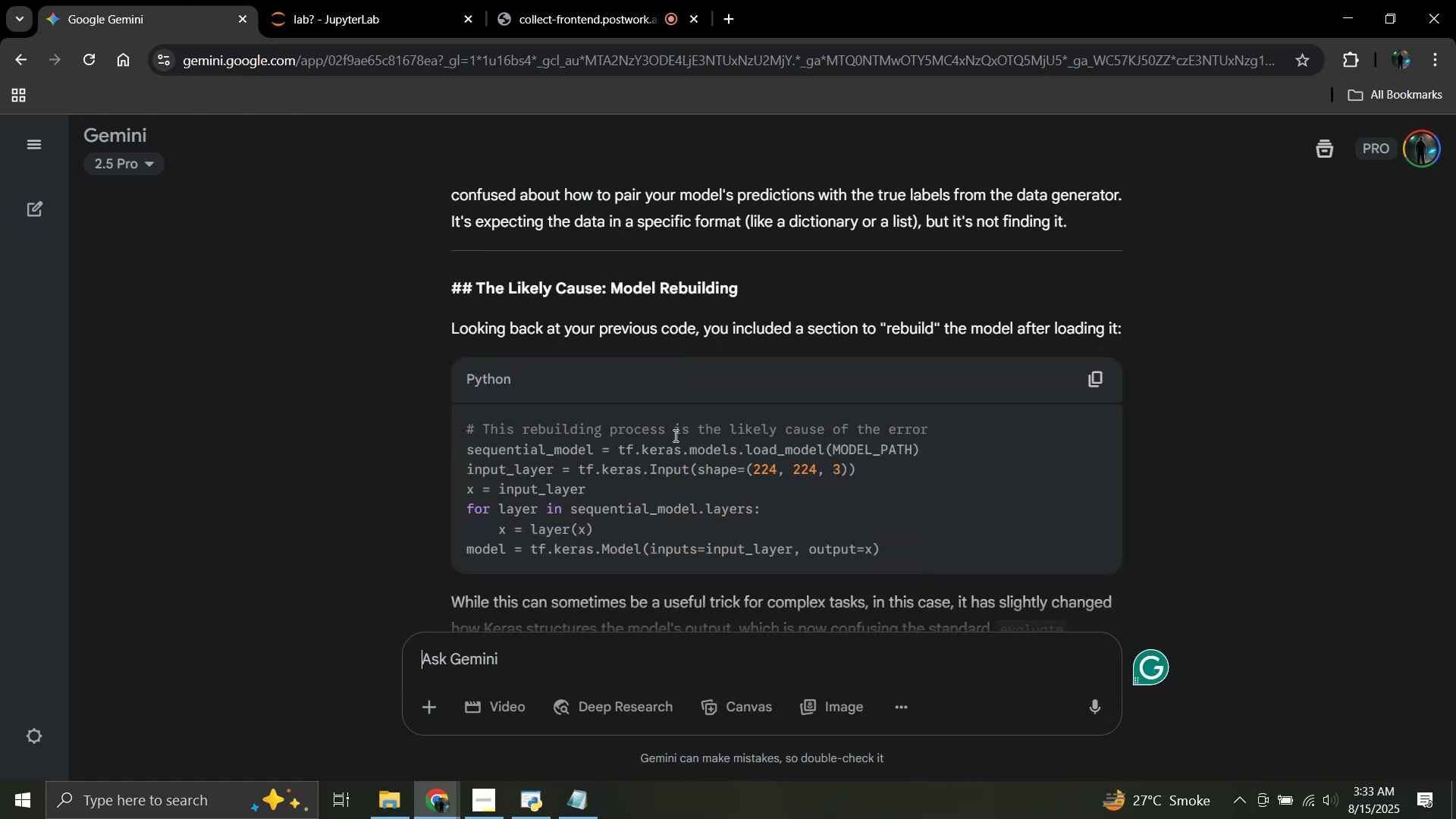 
scroll: coordinate [626, 435], scroll_direction: down, amount: 2.0
 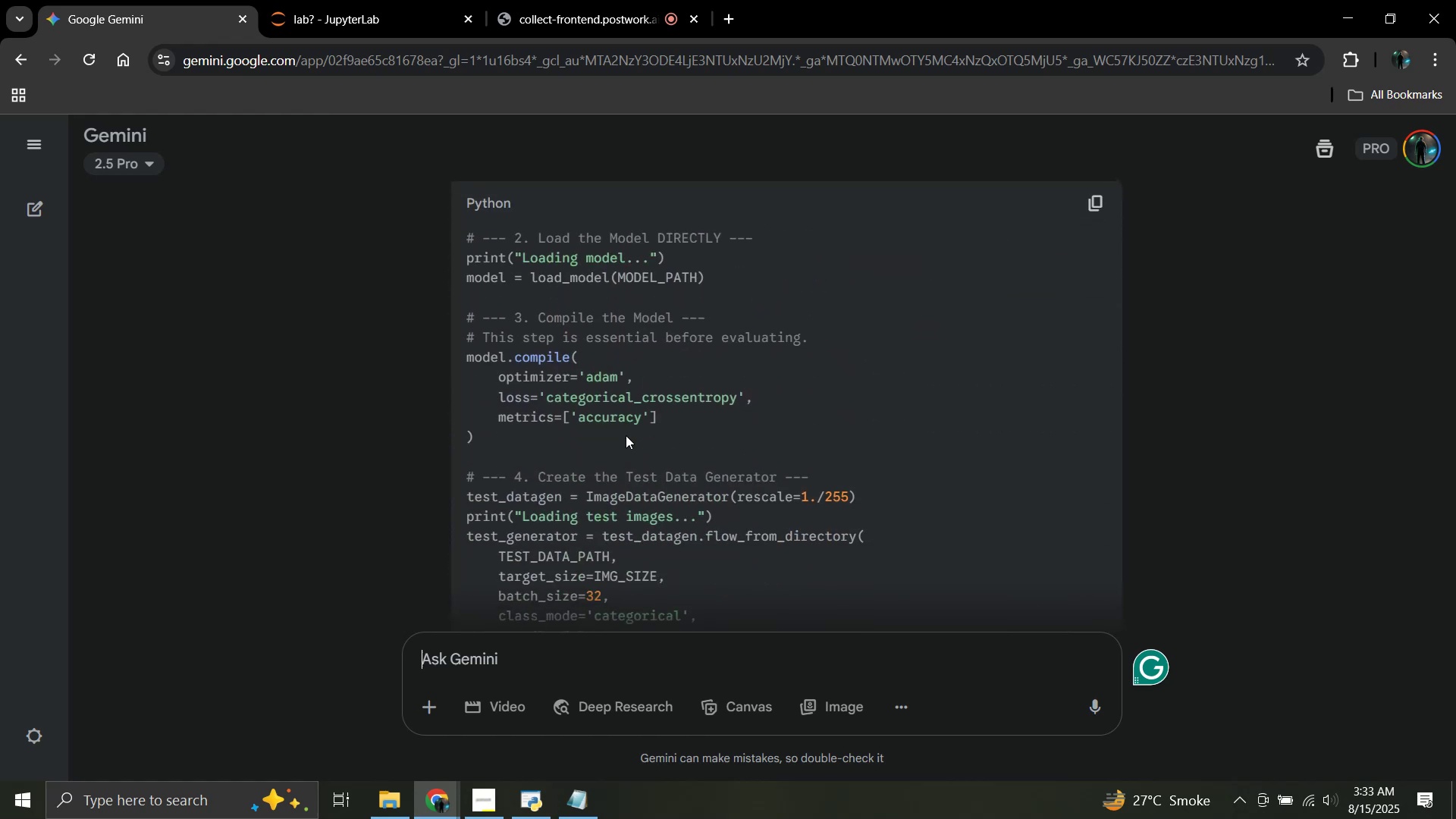 
scroll: coordinate [852, 356], scroll_direction: up, amount: 5.0
 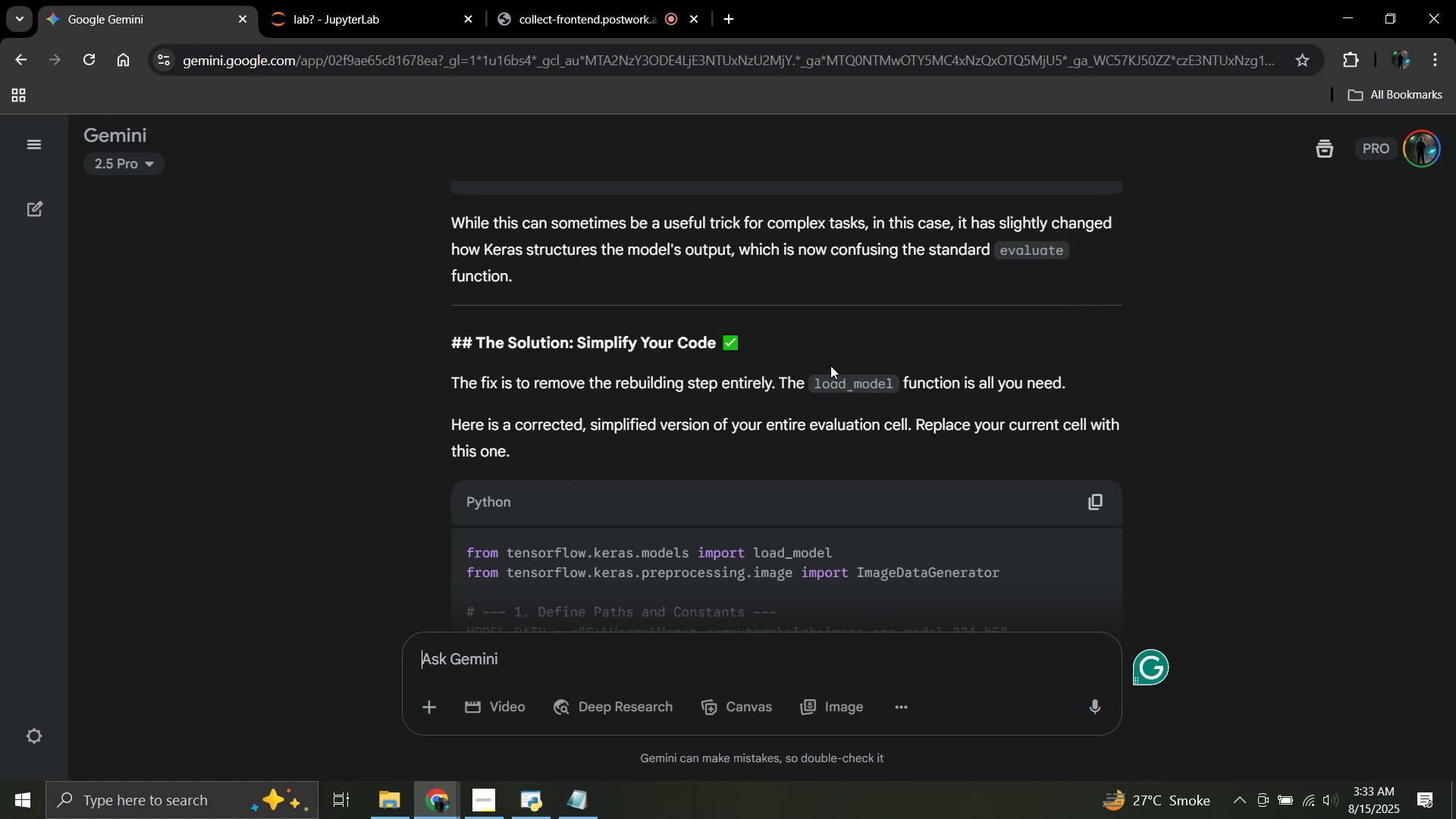 
scroll: coordinate [830, 366], scroll_direction: down, amount: 7.0
 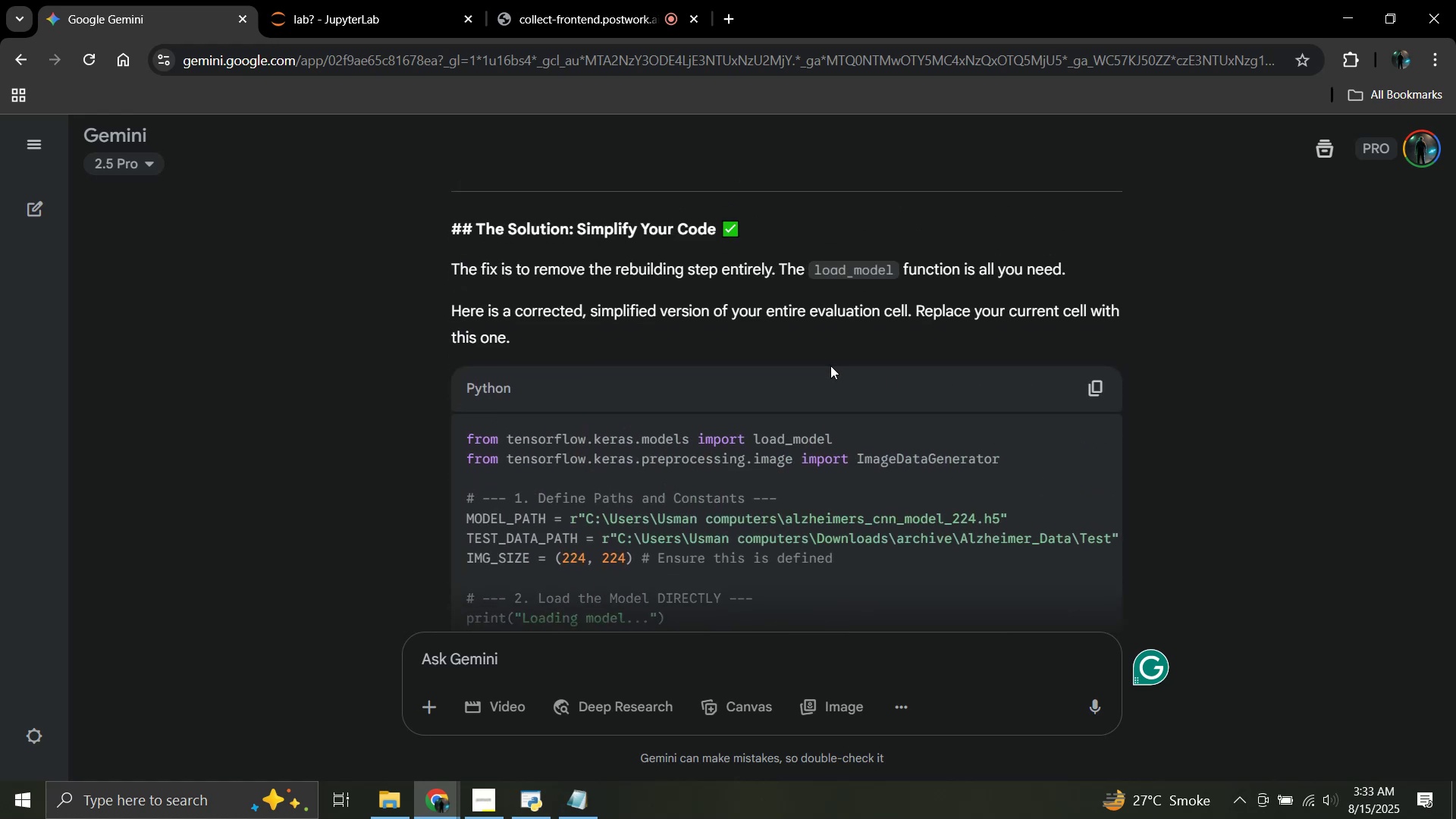 
scroll: coordinate [830, 366], scroll_direction: up, amount: 1.0
 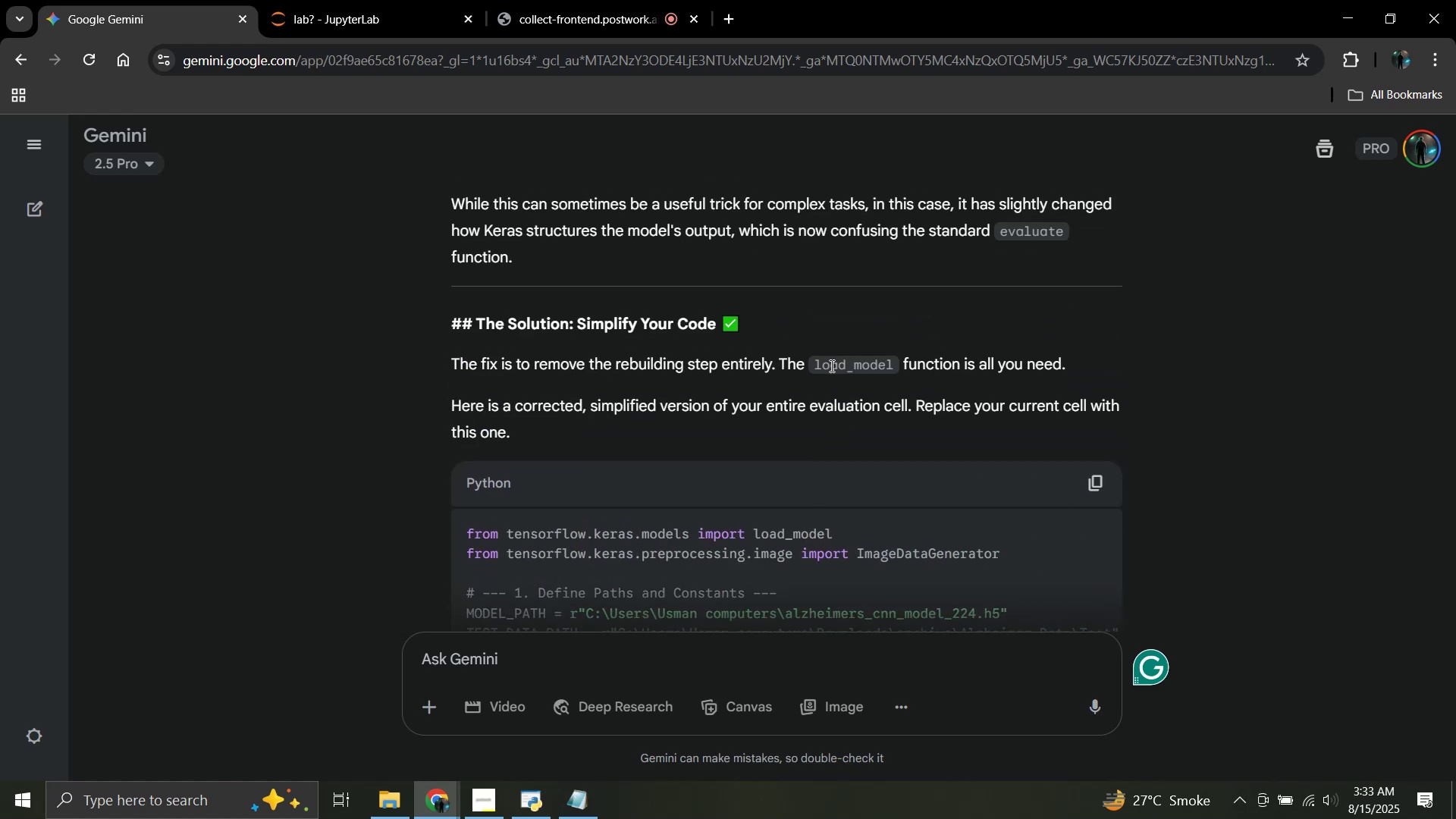 
wait(9.89)
 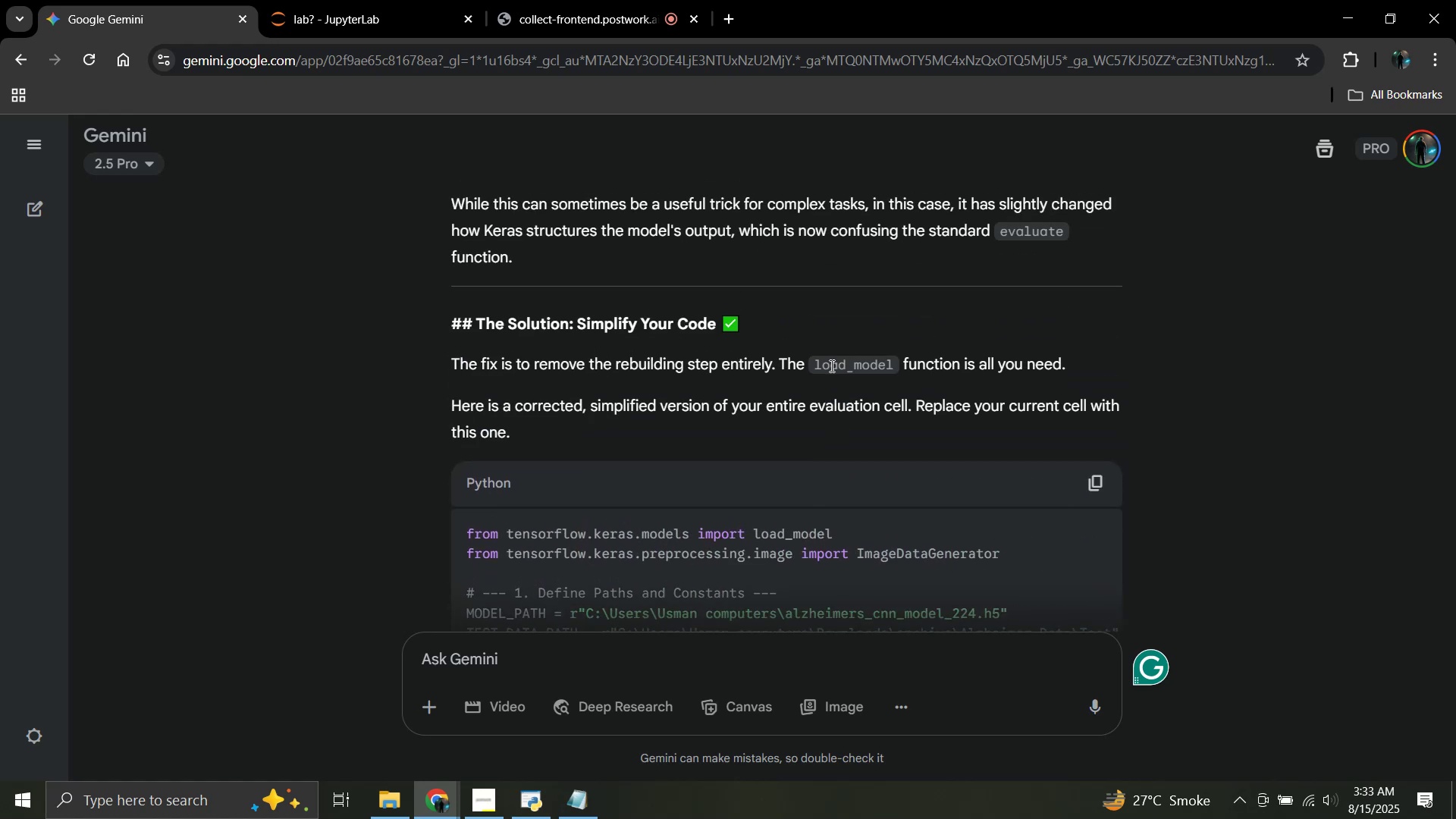 
scroll: coordinate [830, 366], scroll_direction: down, amount: 2.0
 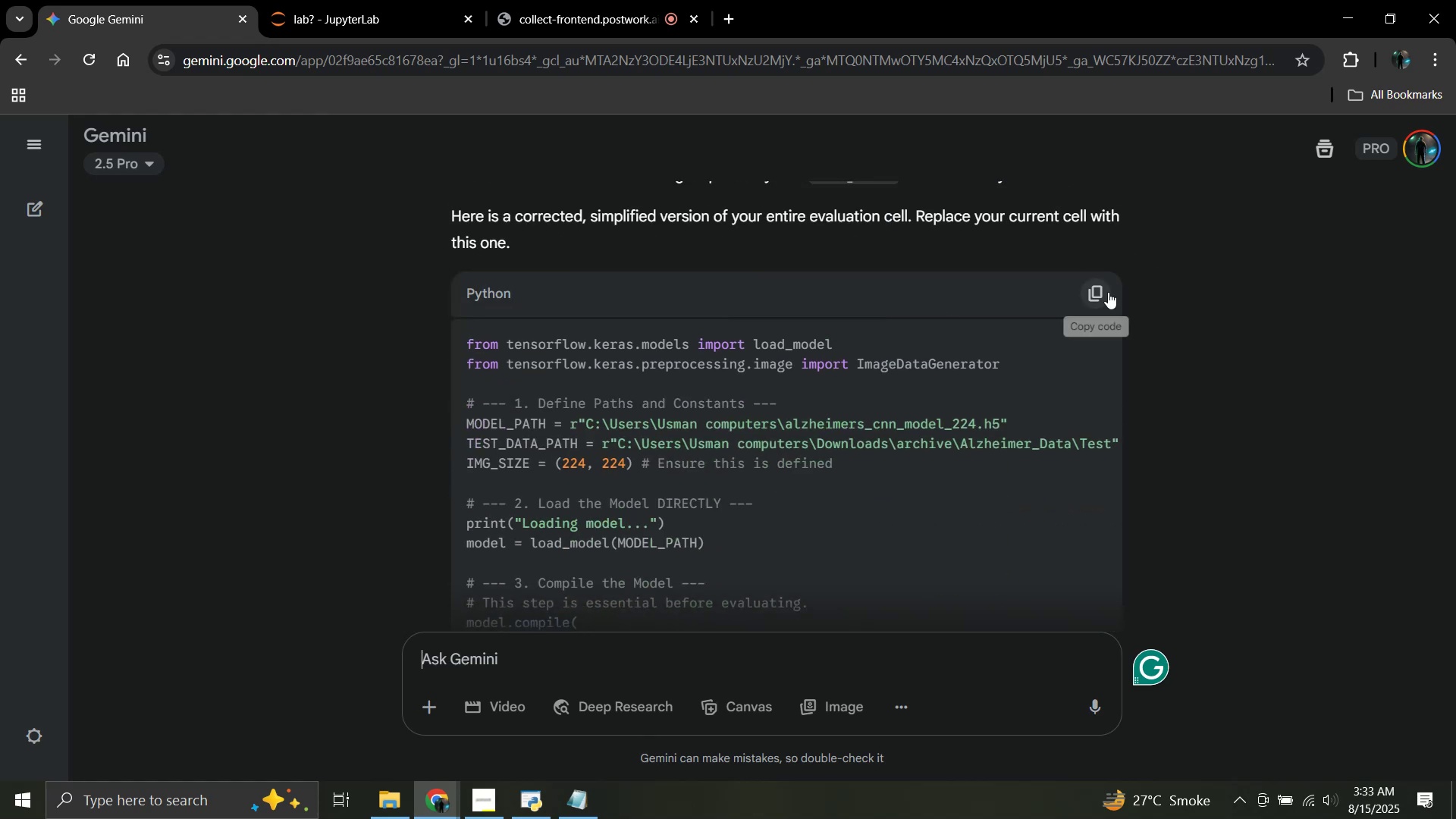 
left_click([1108, 292])
 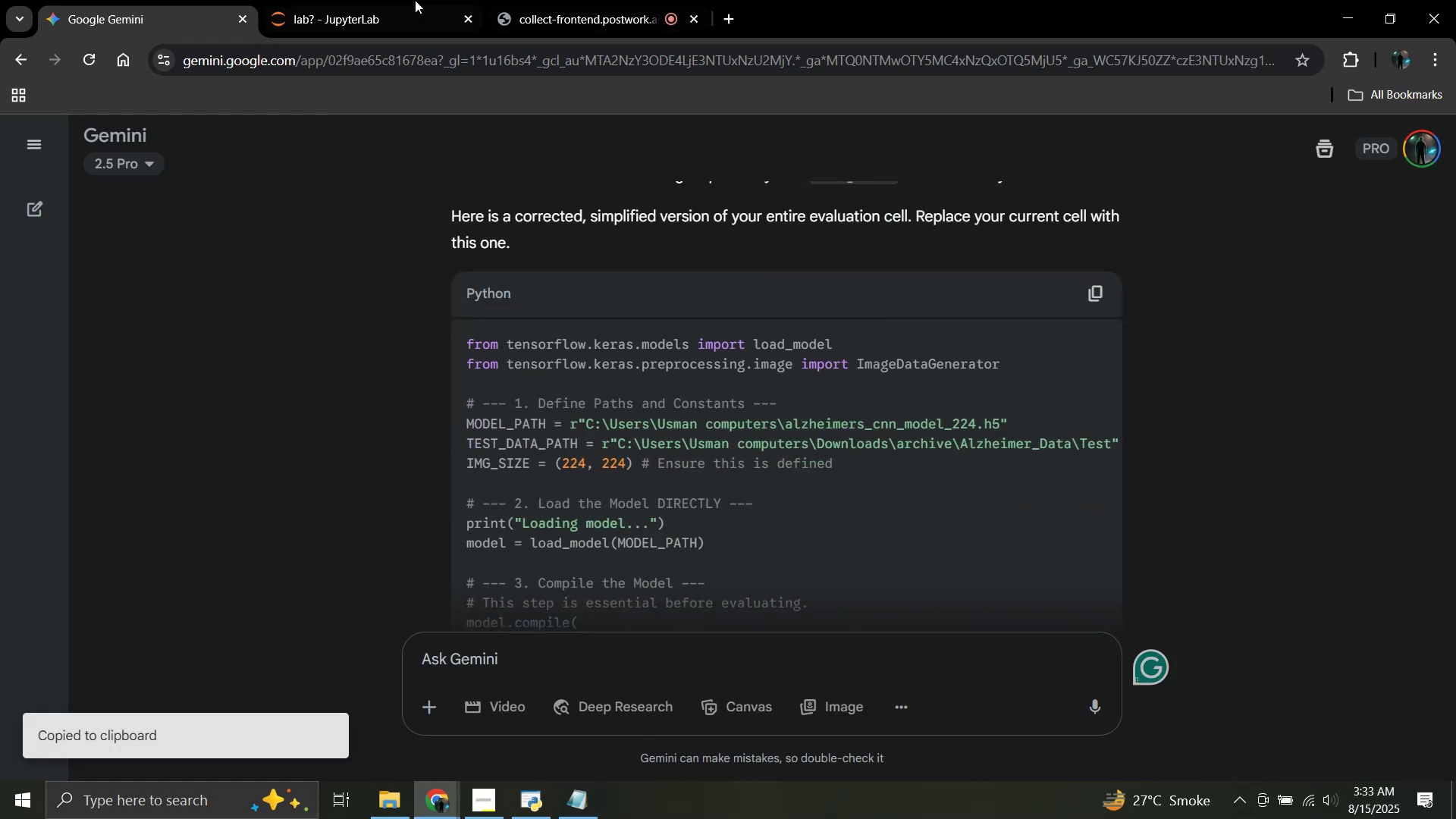 
left_click([375, 0])
 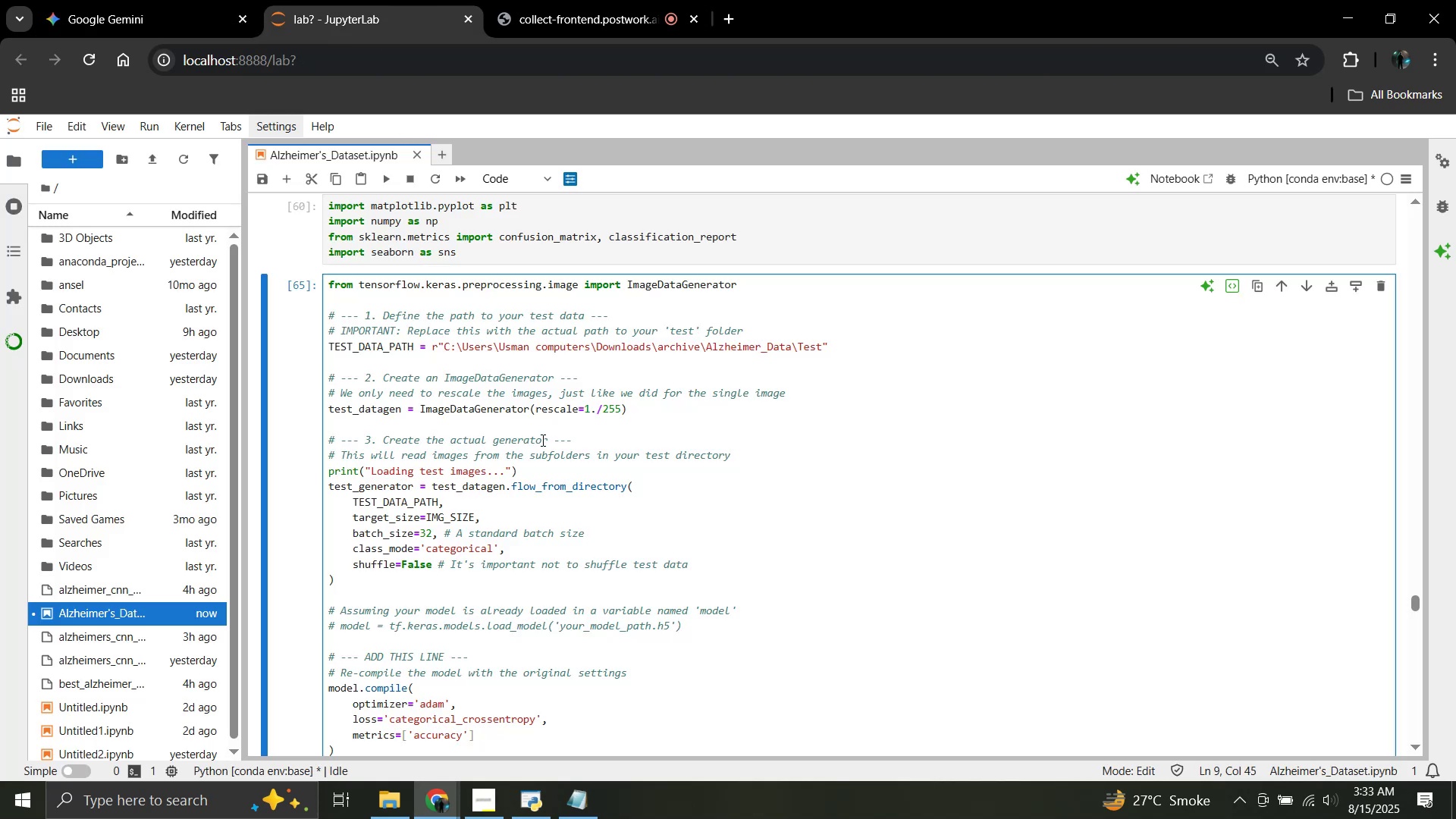 
left_click([555, 452])
 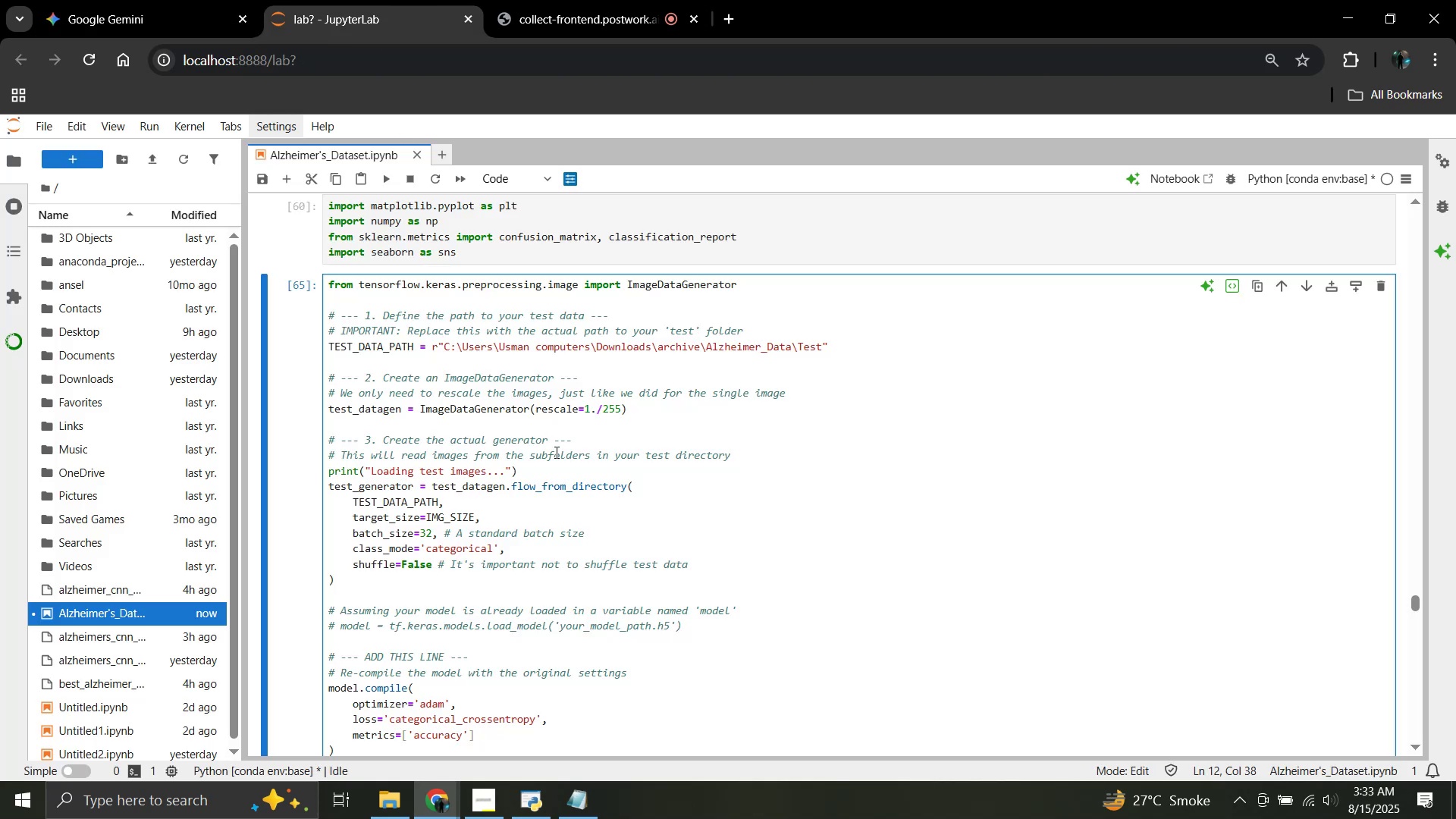 
key(Control+A)
 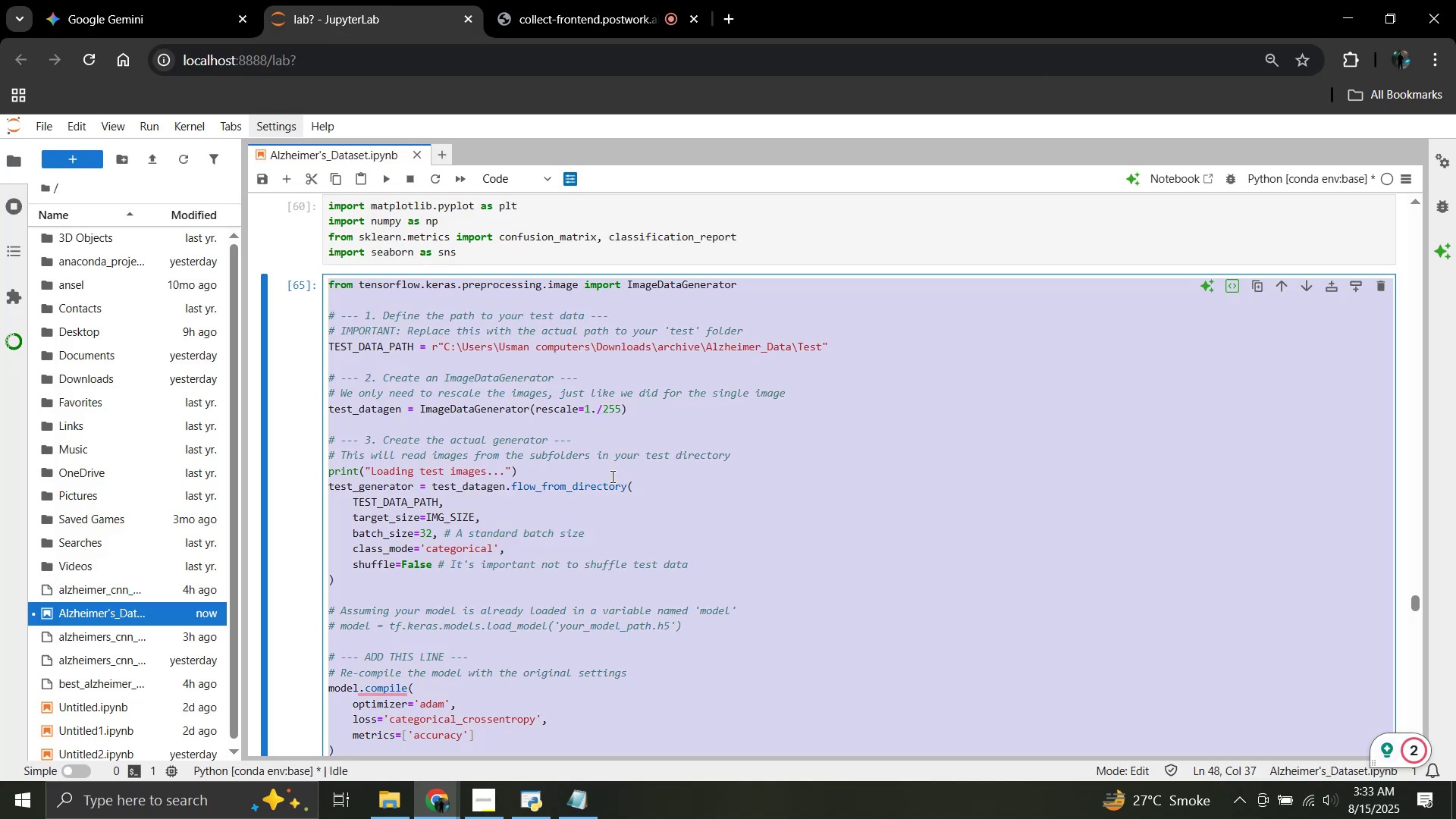 
key(Control+V)
 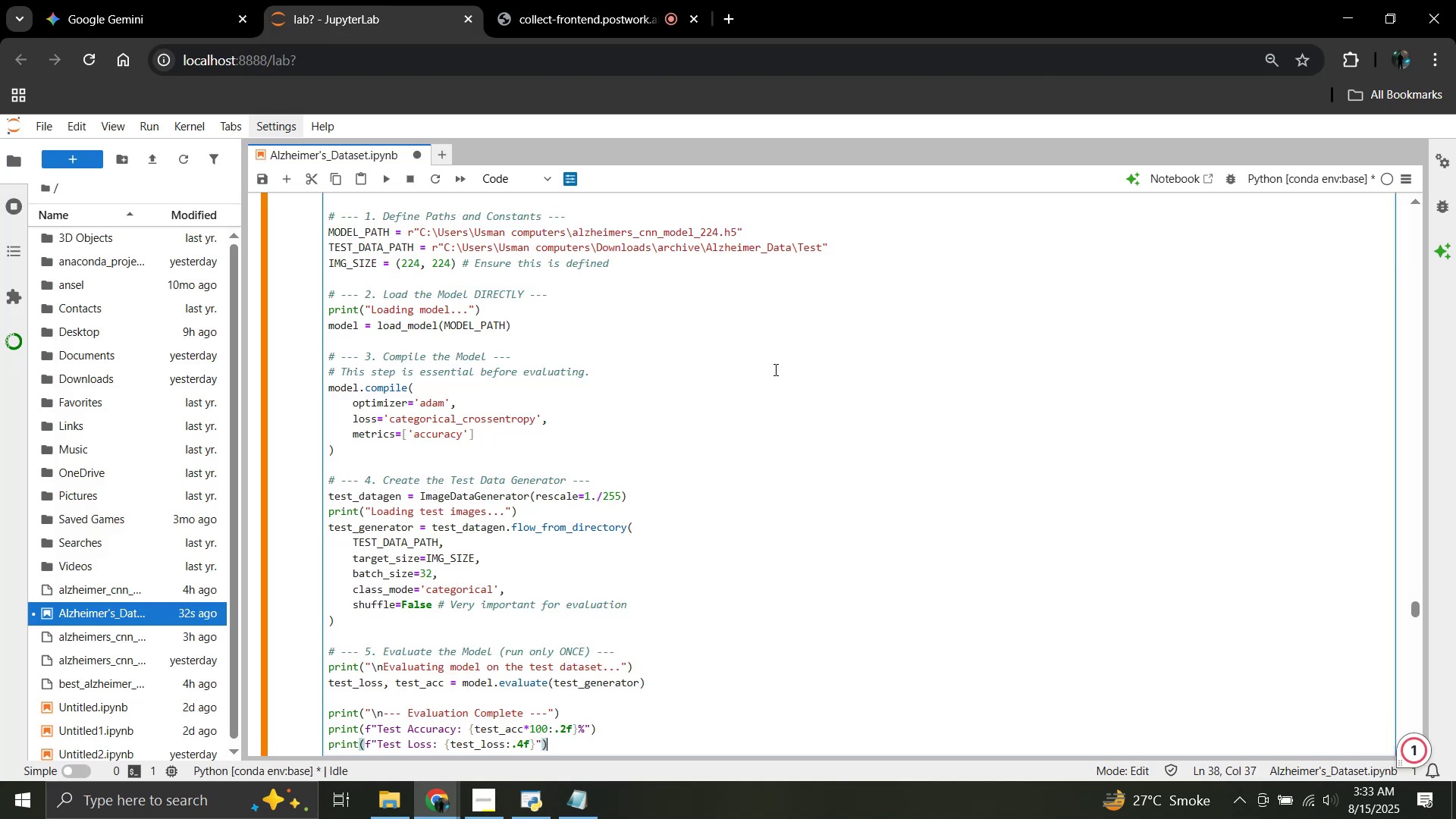 
scroll: coordinate [774, 369], scroll_direction: down, amount: 3.0
 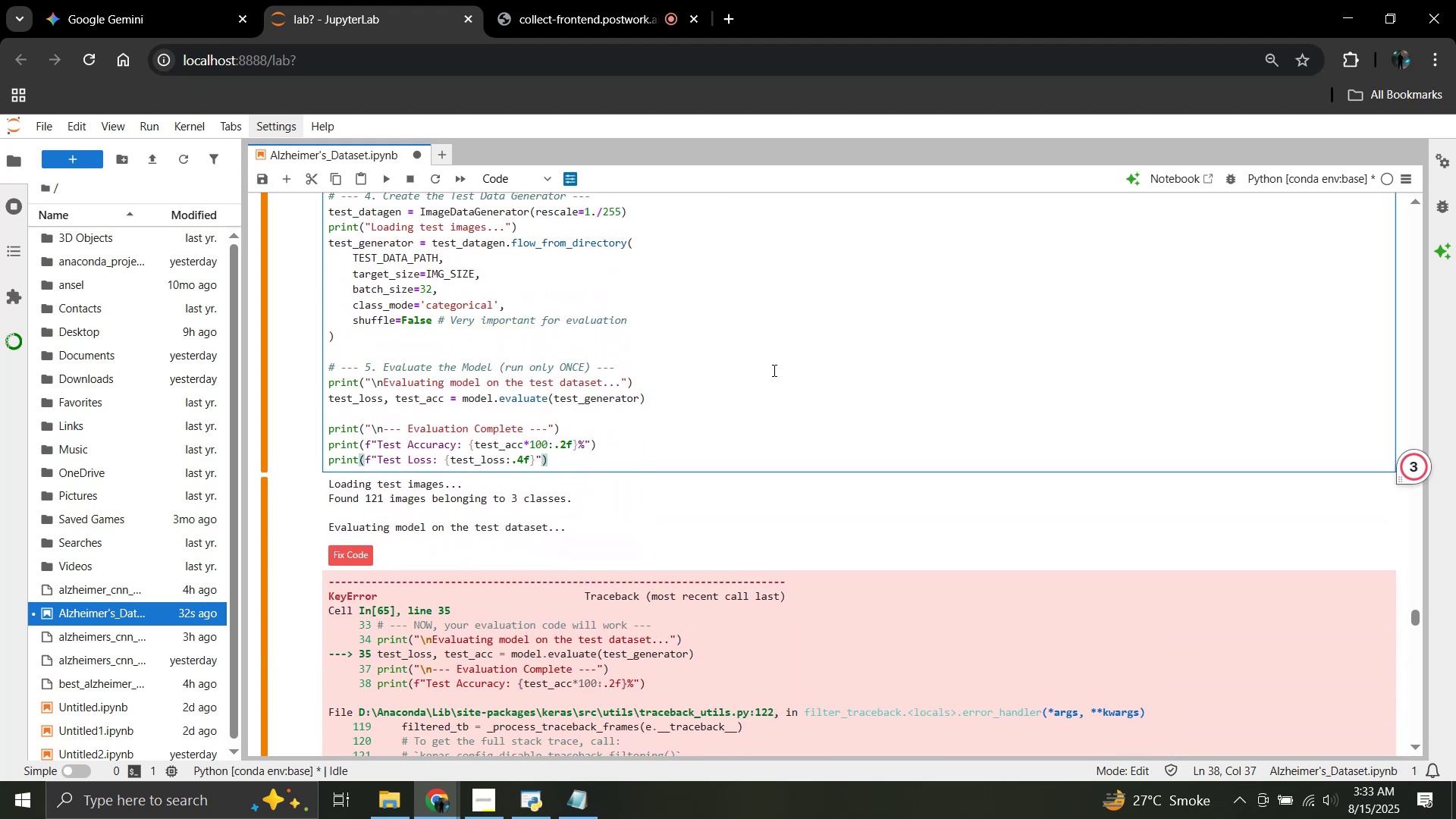 
key(Shift+Enter)
 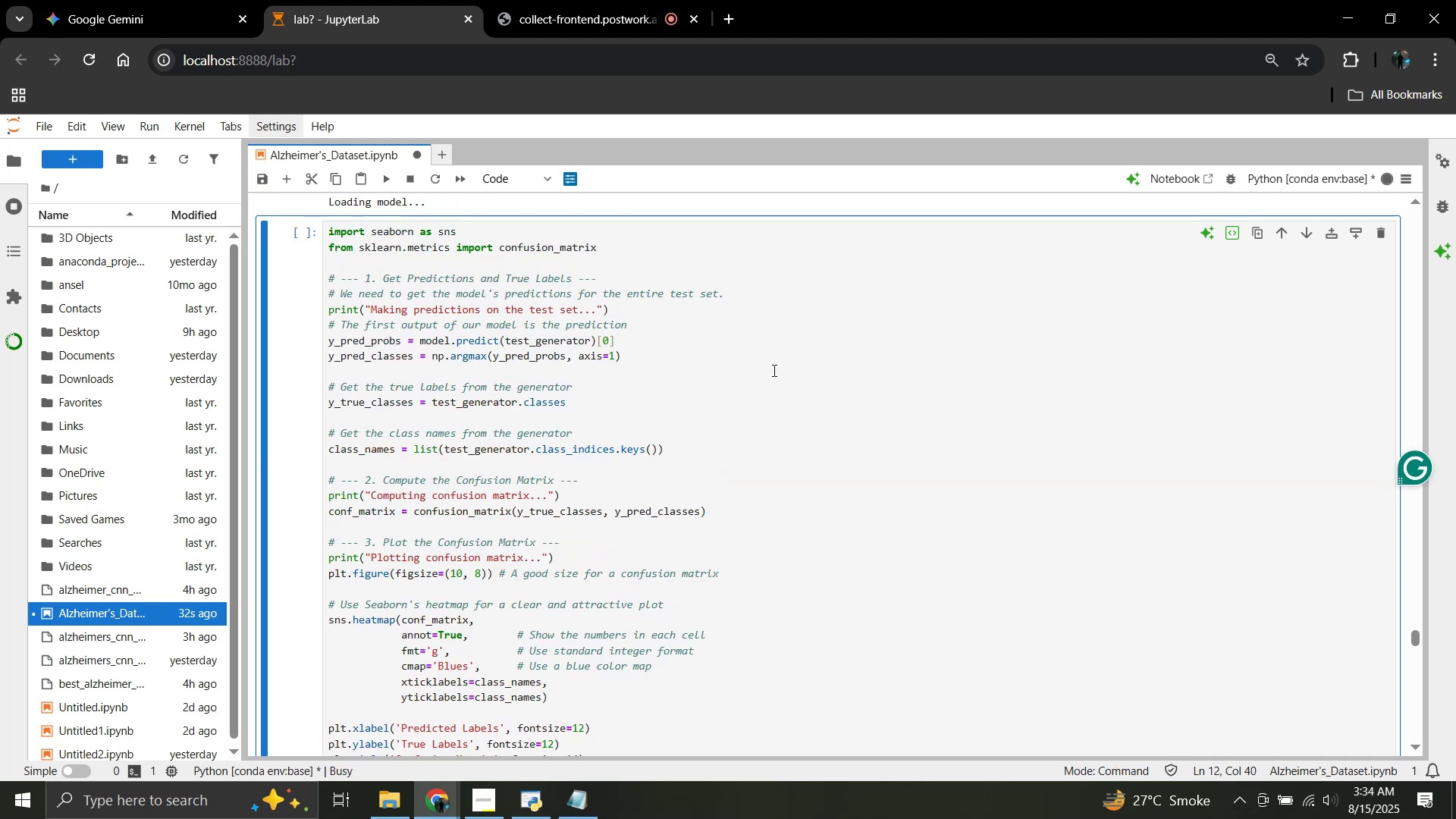 
scroll: coordinate [773, 370], scroll_direction: up, amount: 2.0
 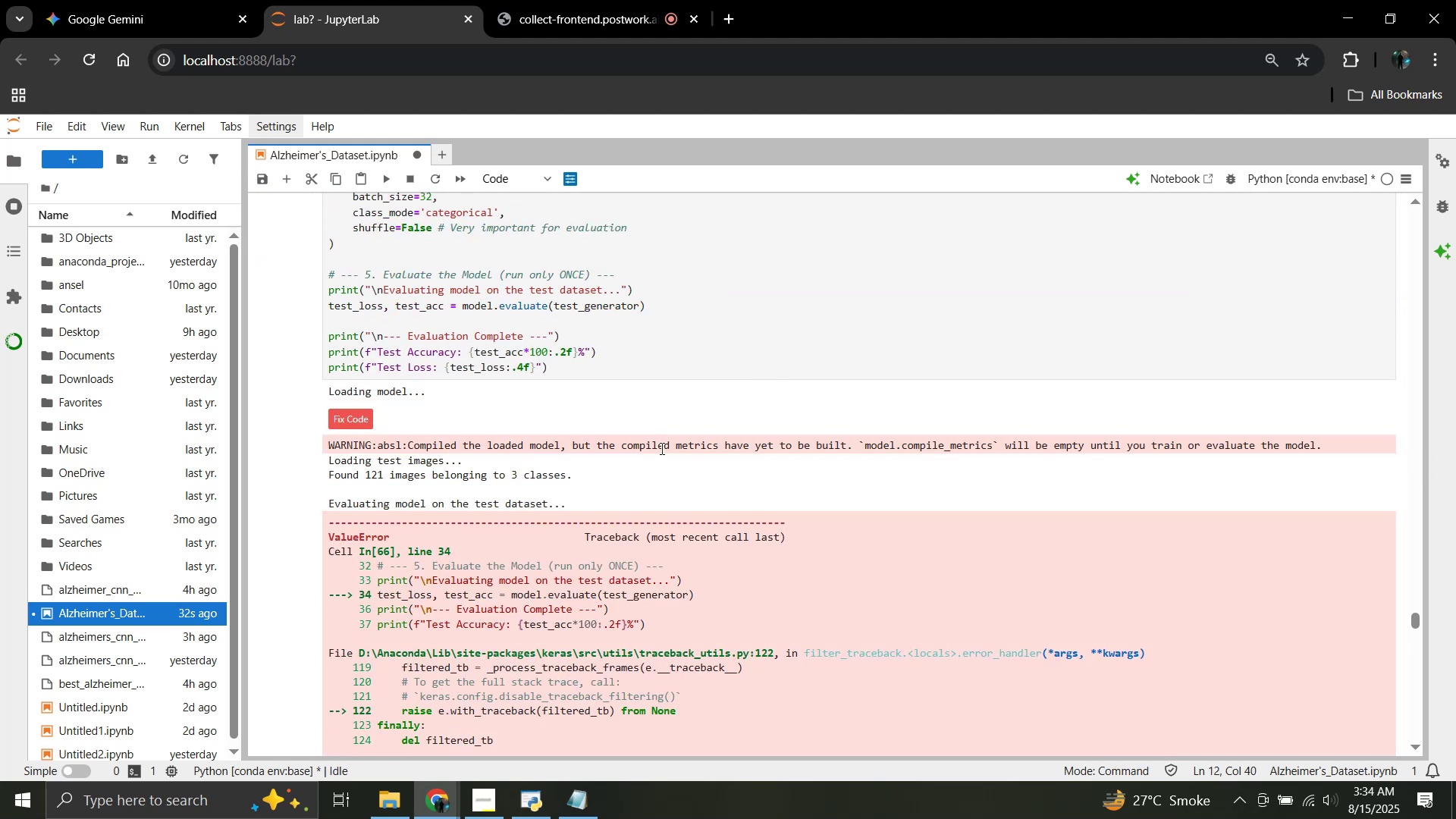 
scroll: coordinate [648, 463], scroll_direction: down, amount: 1.0
 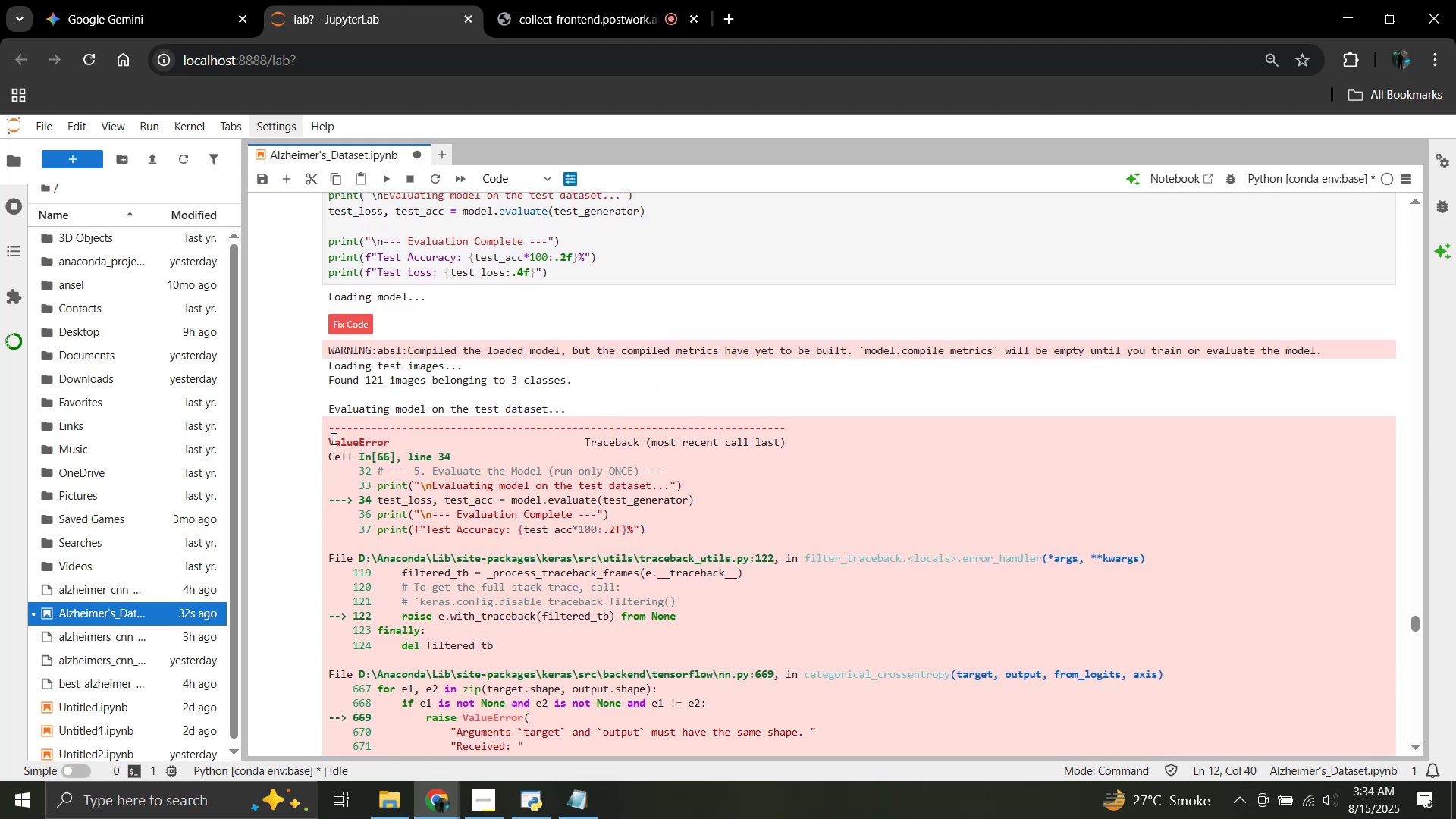 
left_click_drag(start_coordinate=[328, 440], to_coordinate=[1138, 579])
 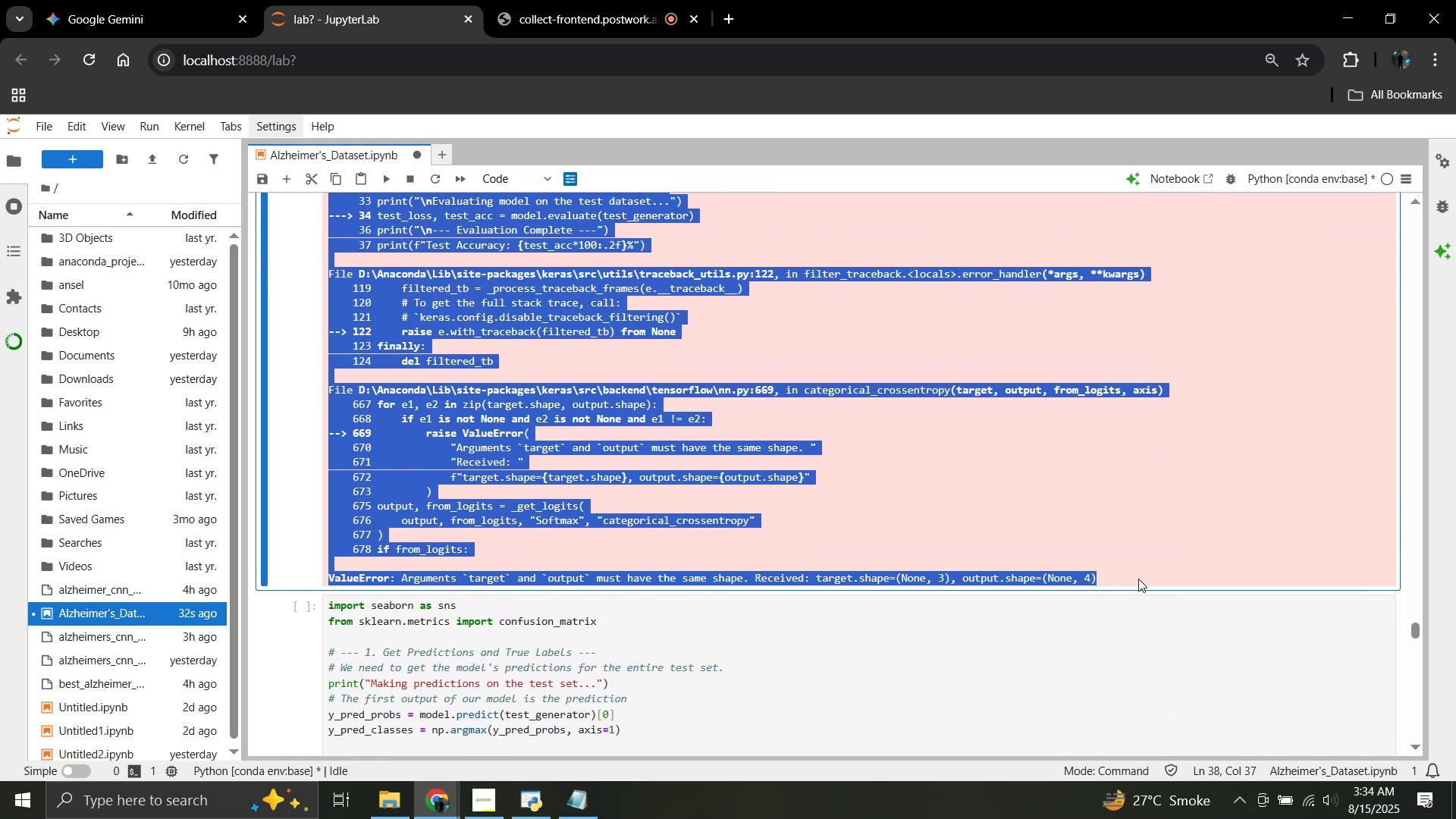 
scroll: coordinate [594, 658], scroll_direction: down, amount: 3.0
 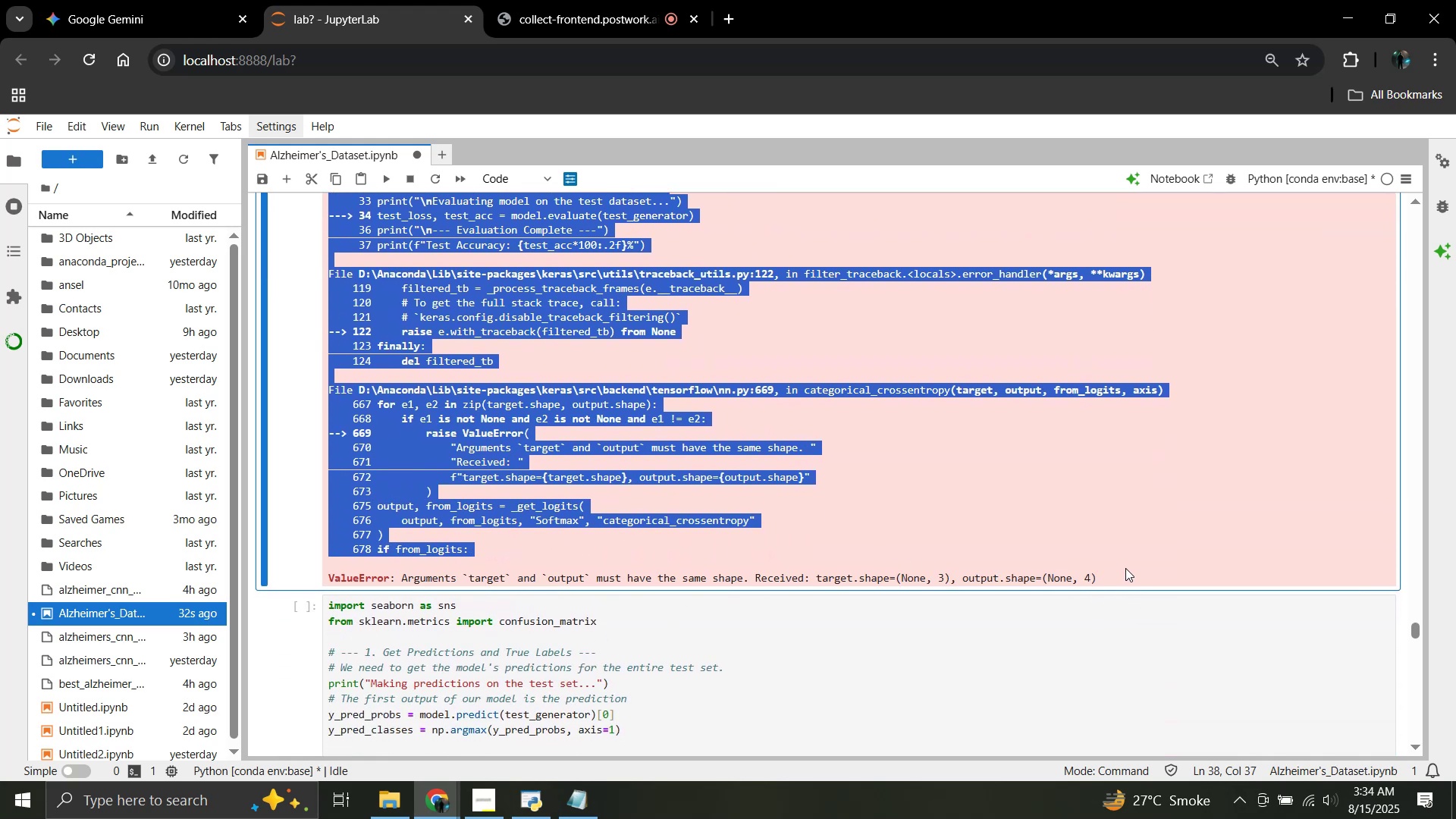 
key(Control+C)
 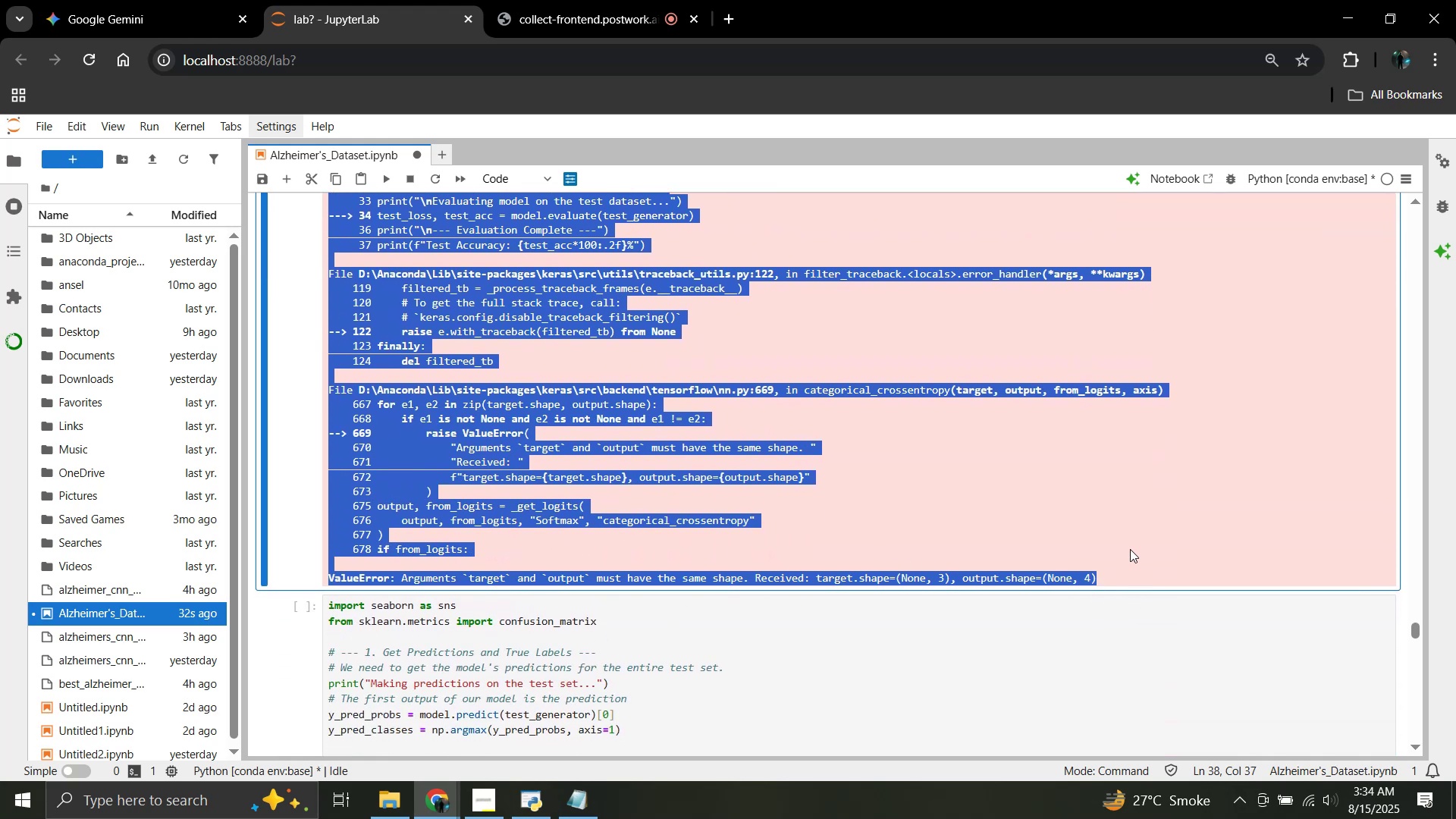 
left_click([1130, 549])
 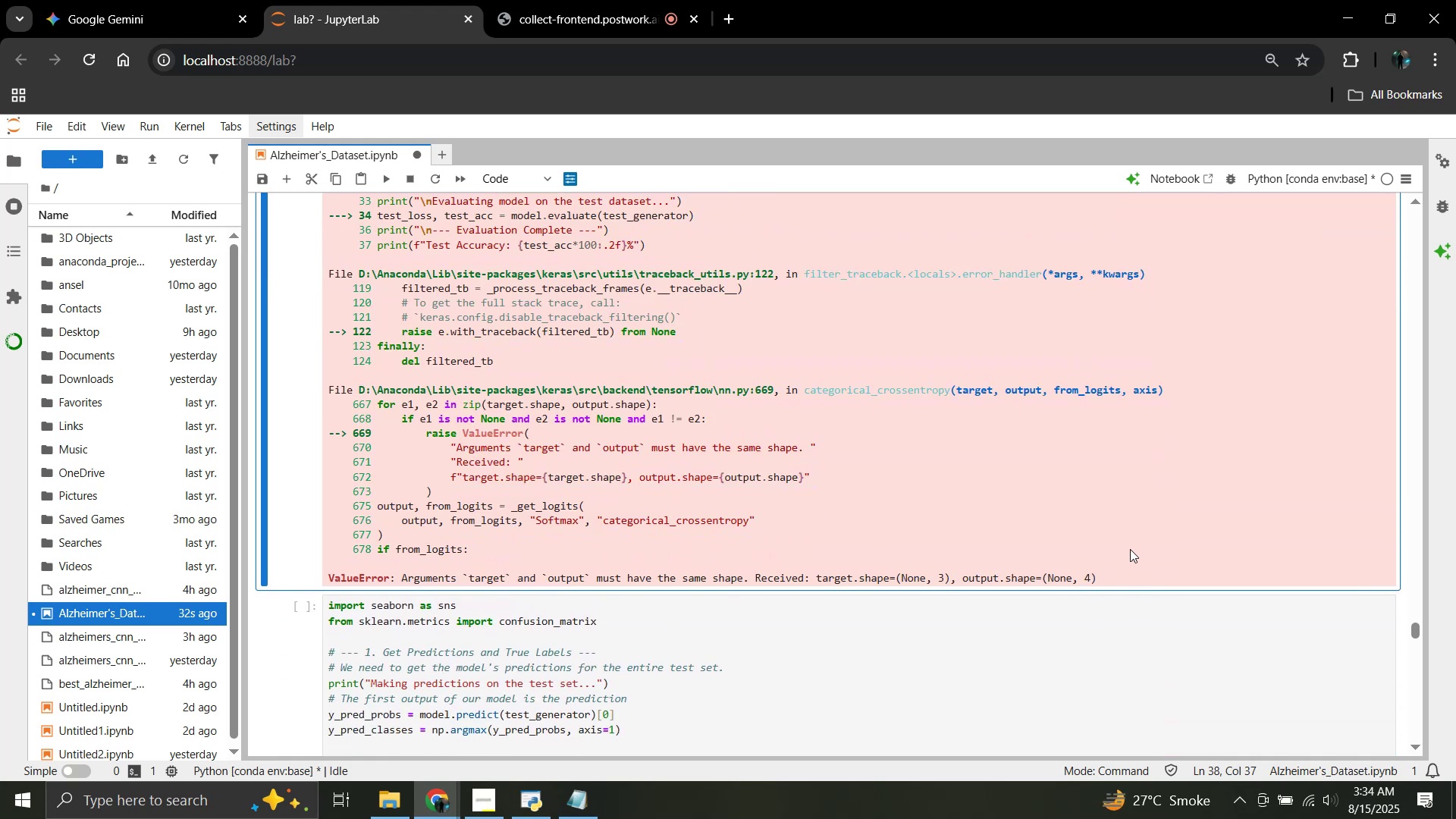 
wait(9.77)
 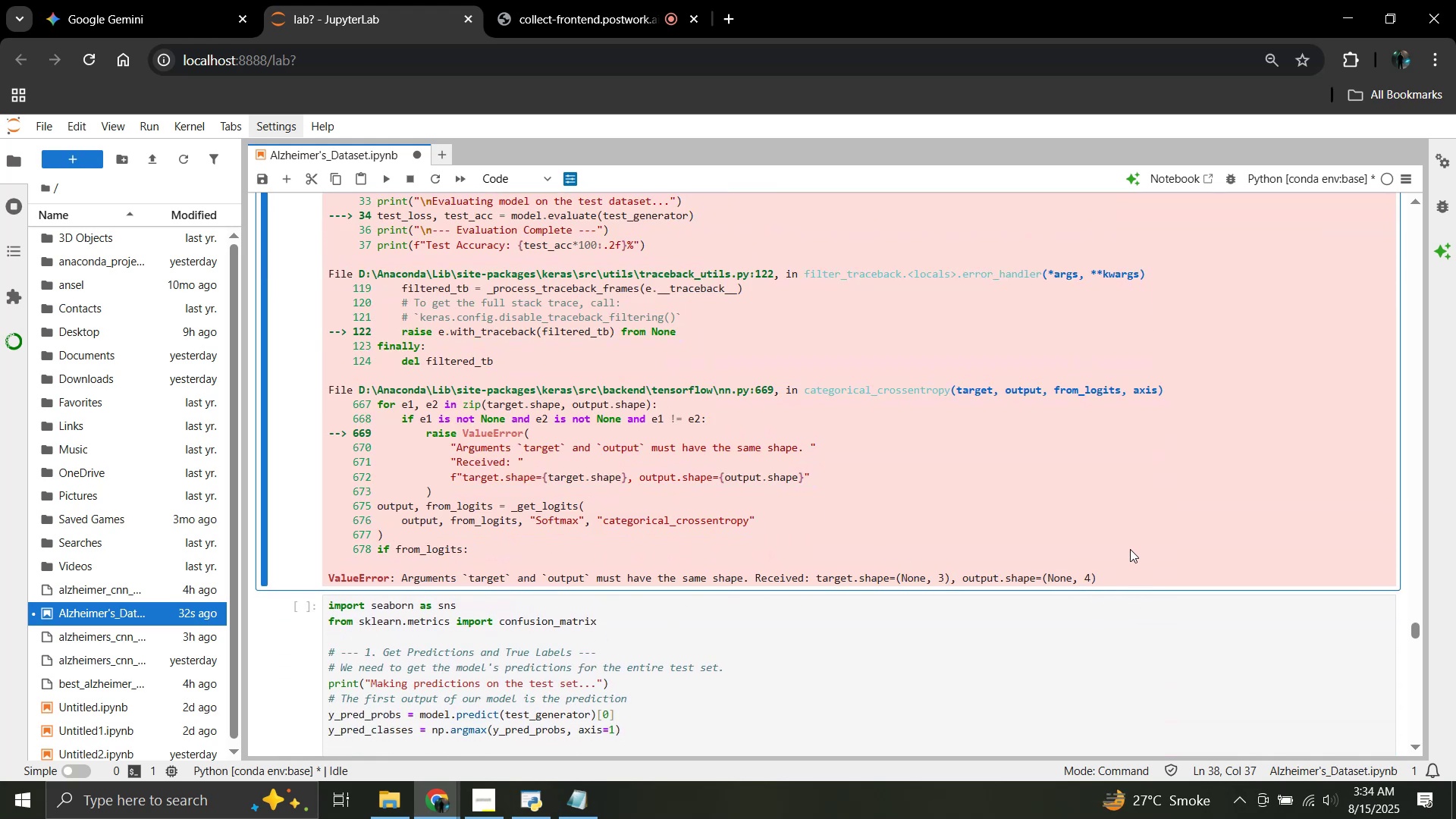 
left_click([109, 0])
 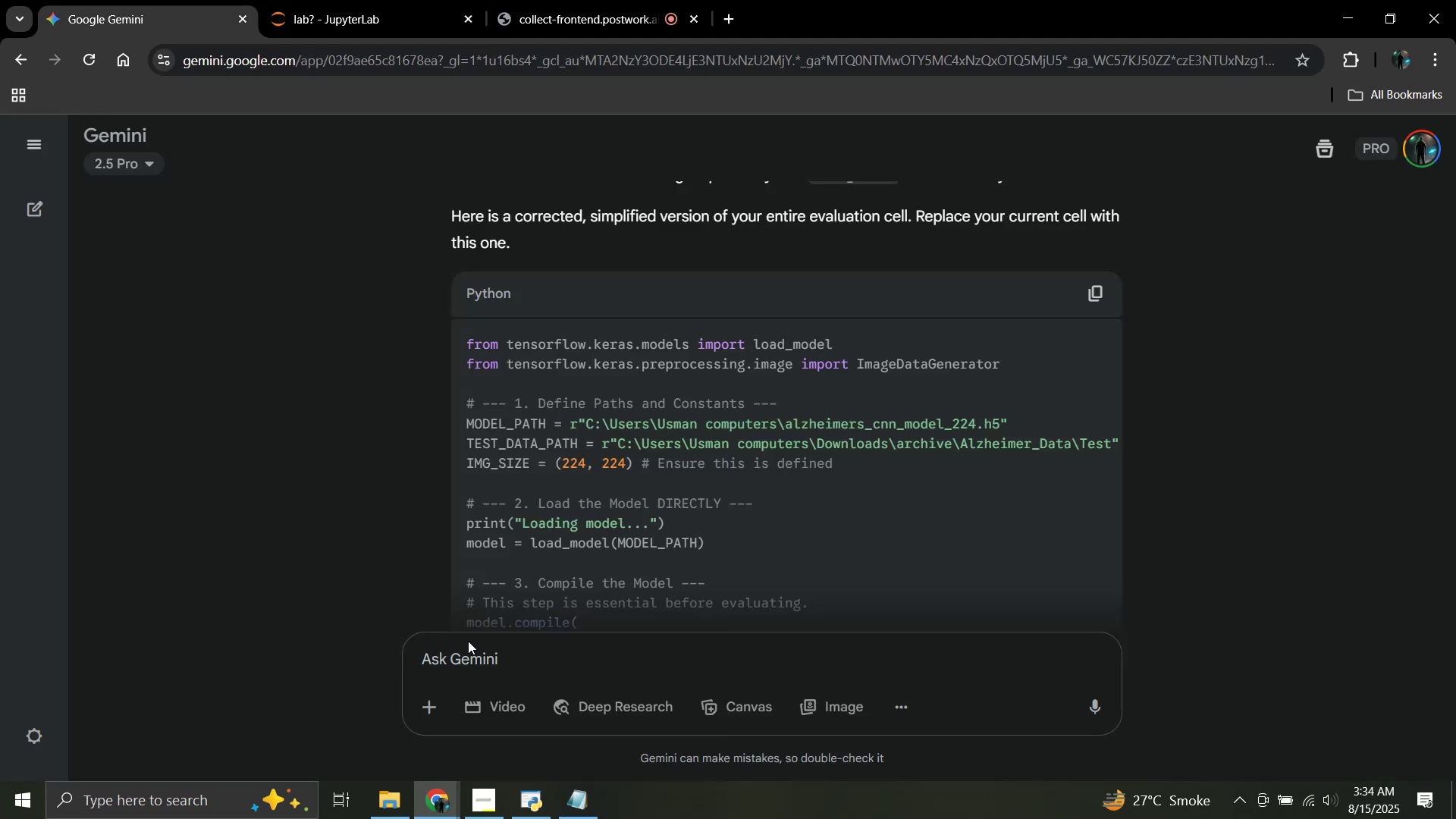 
left_click([481, 647])
 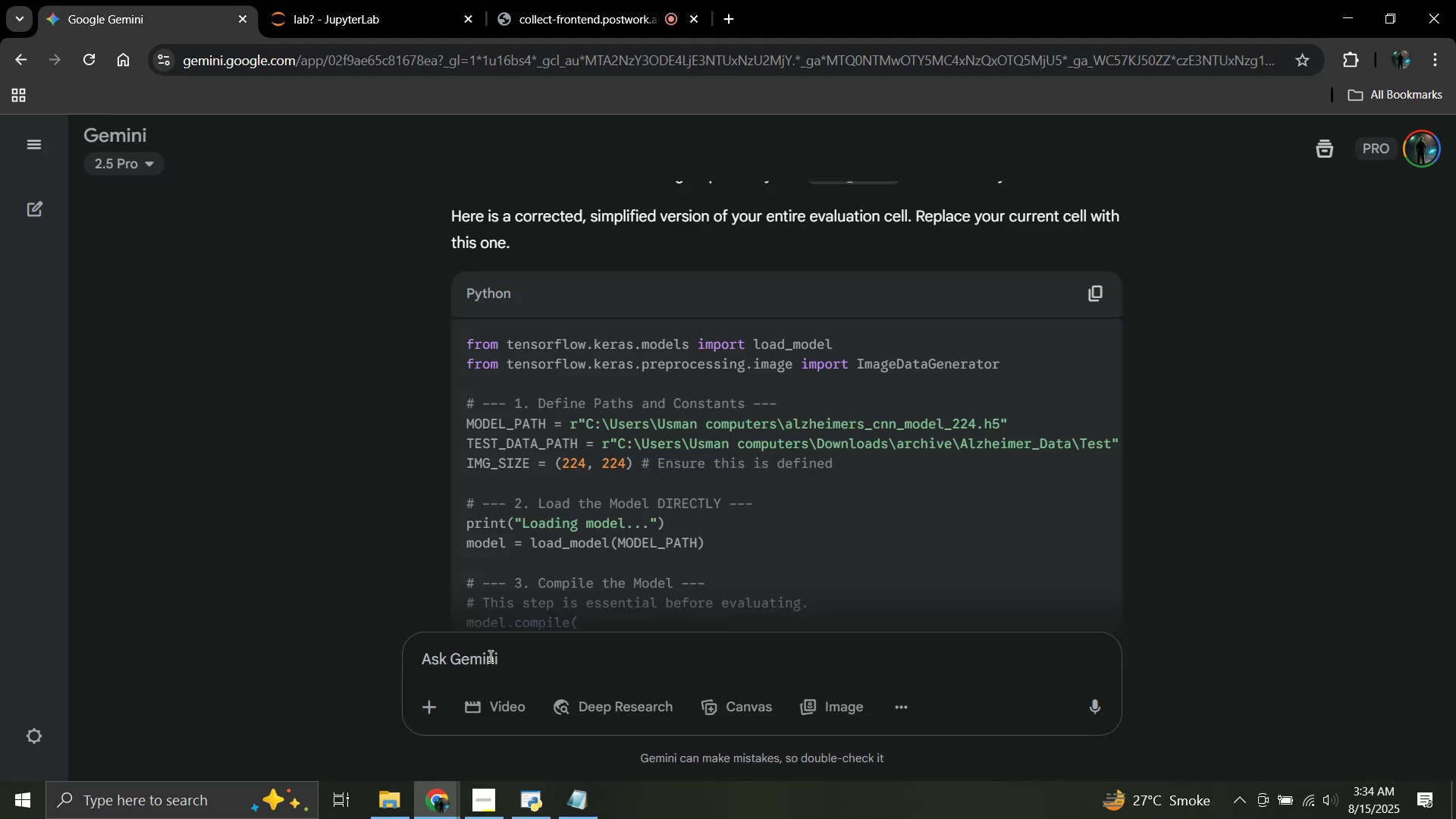 
key(Control+V)
 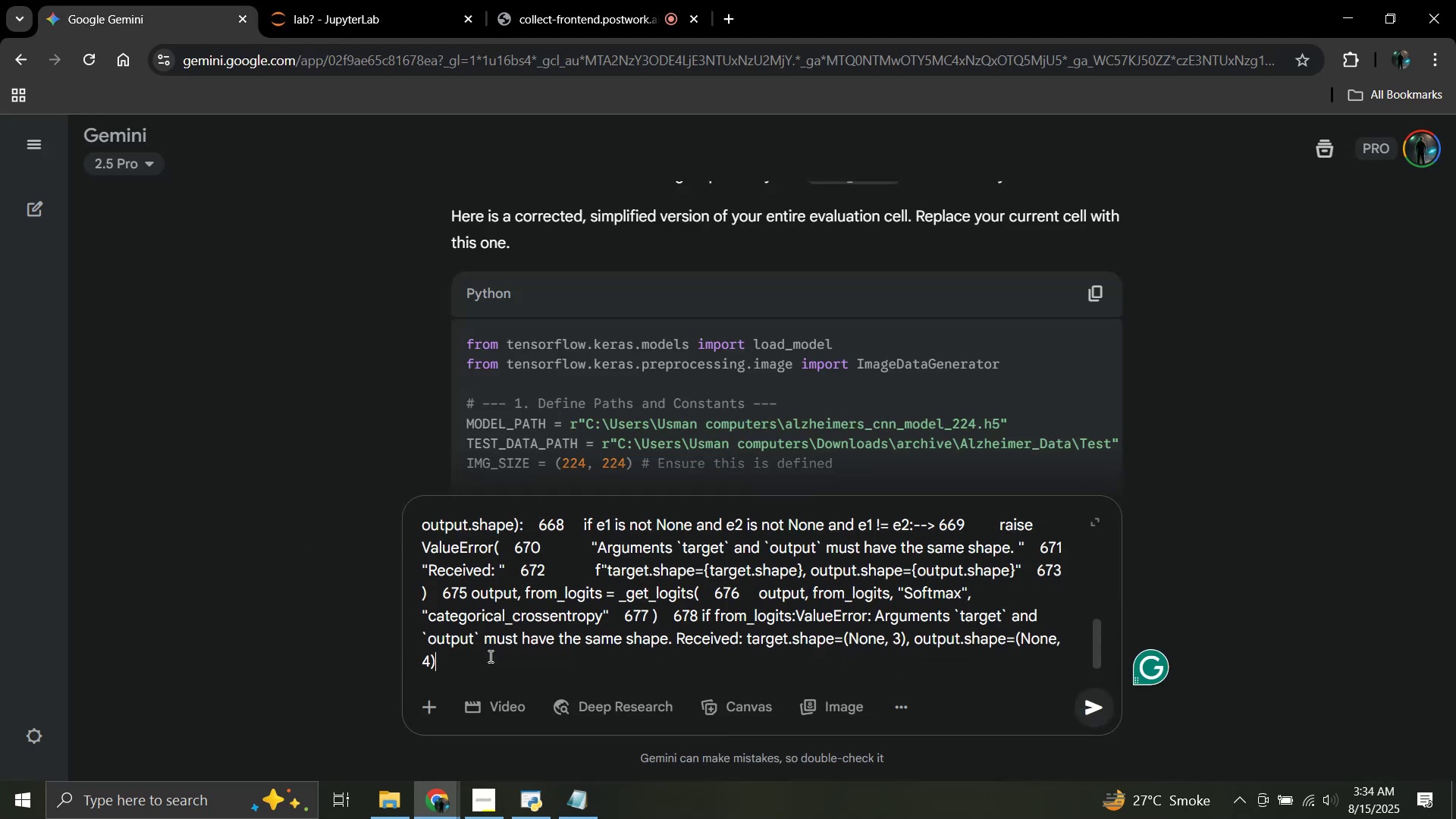 
key(Enter)
 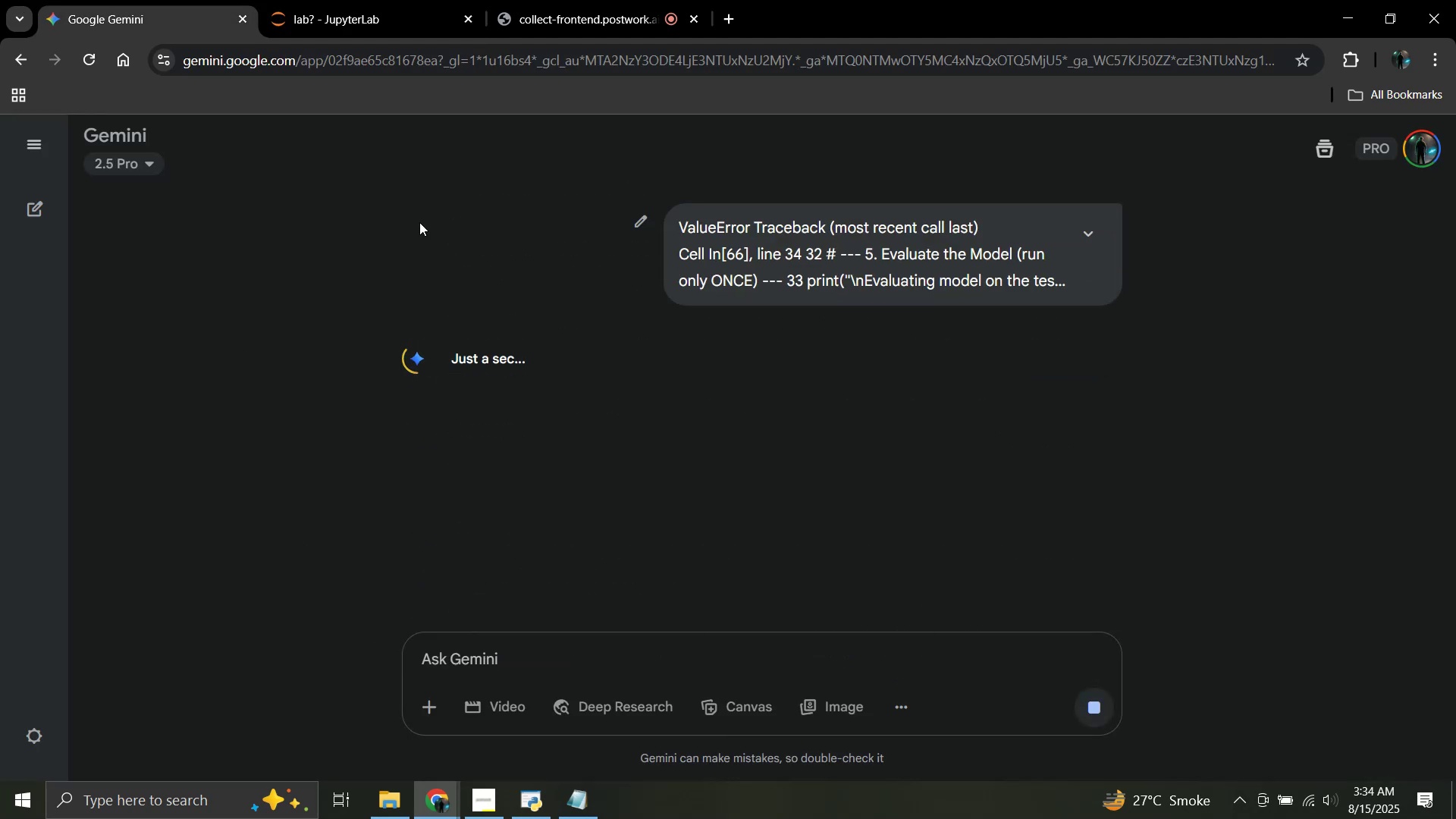 
left_click([383, 0])
 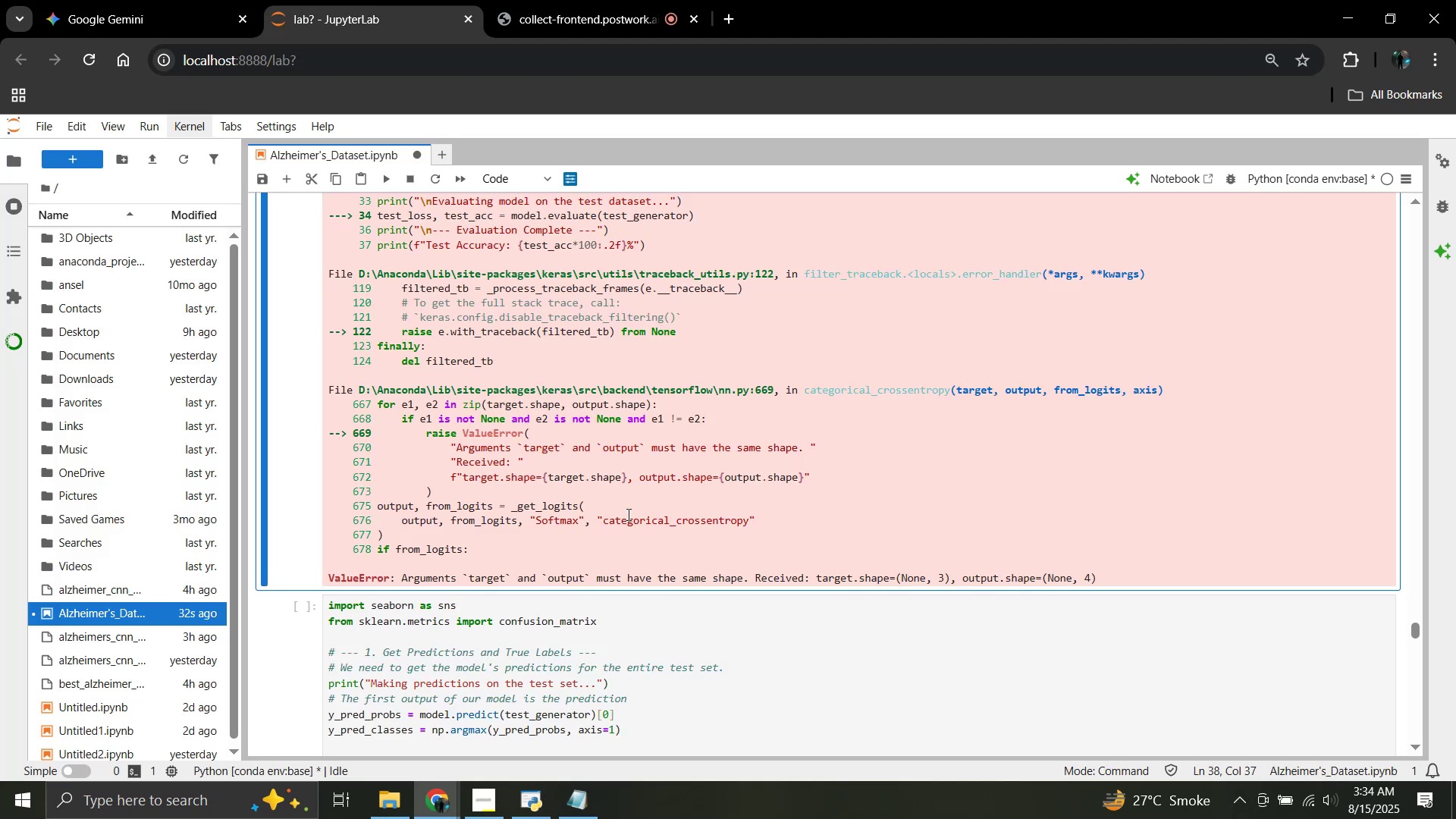 
scroll: coordinate [748, 473], scroll_direction: up, amount: 4.0
 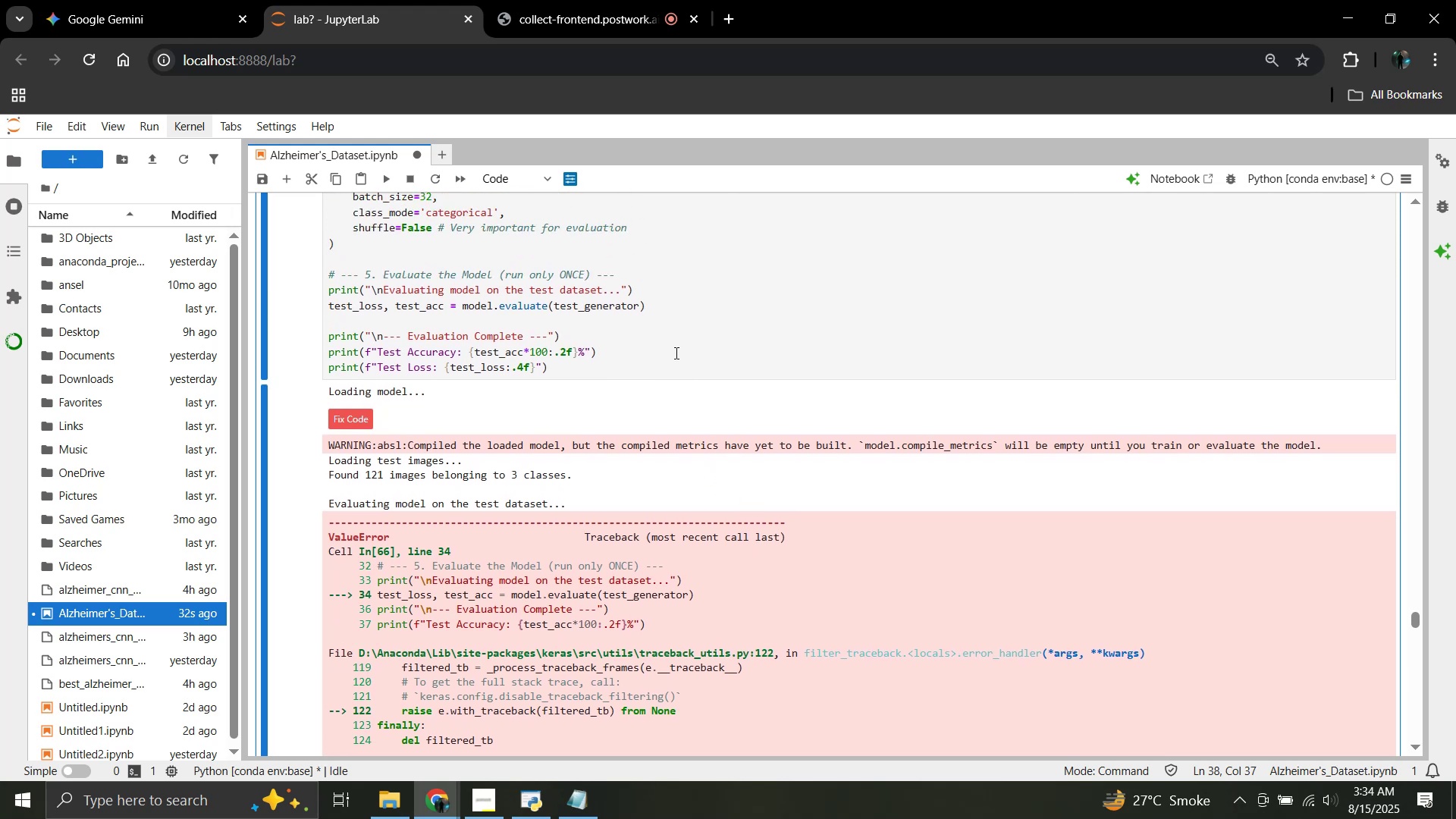 
left_click([671, 337])
 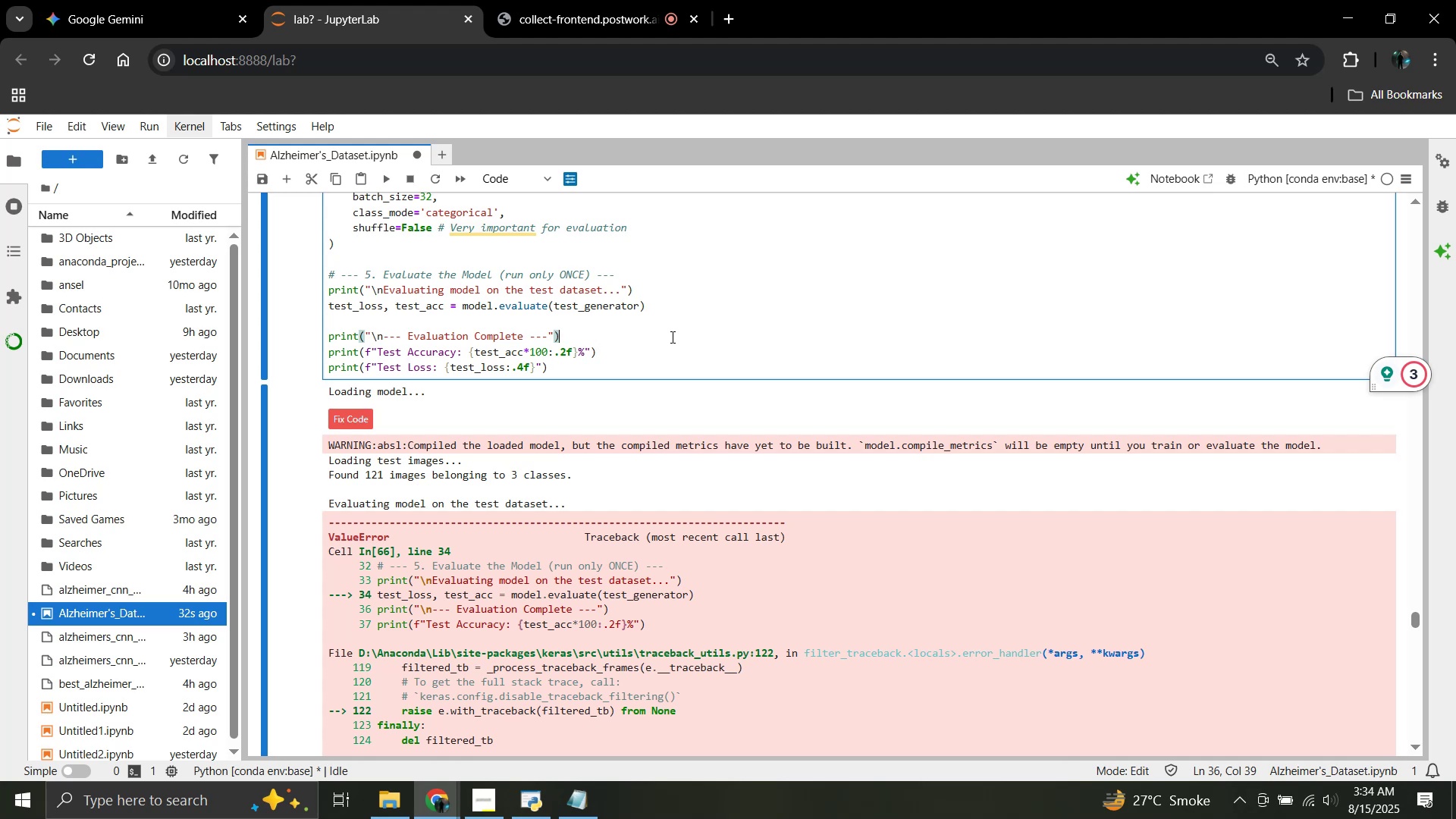 
wait(24.29)
 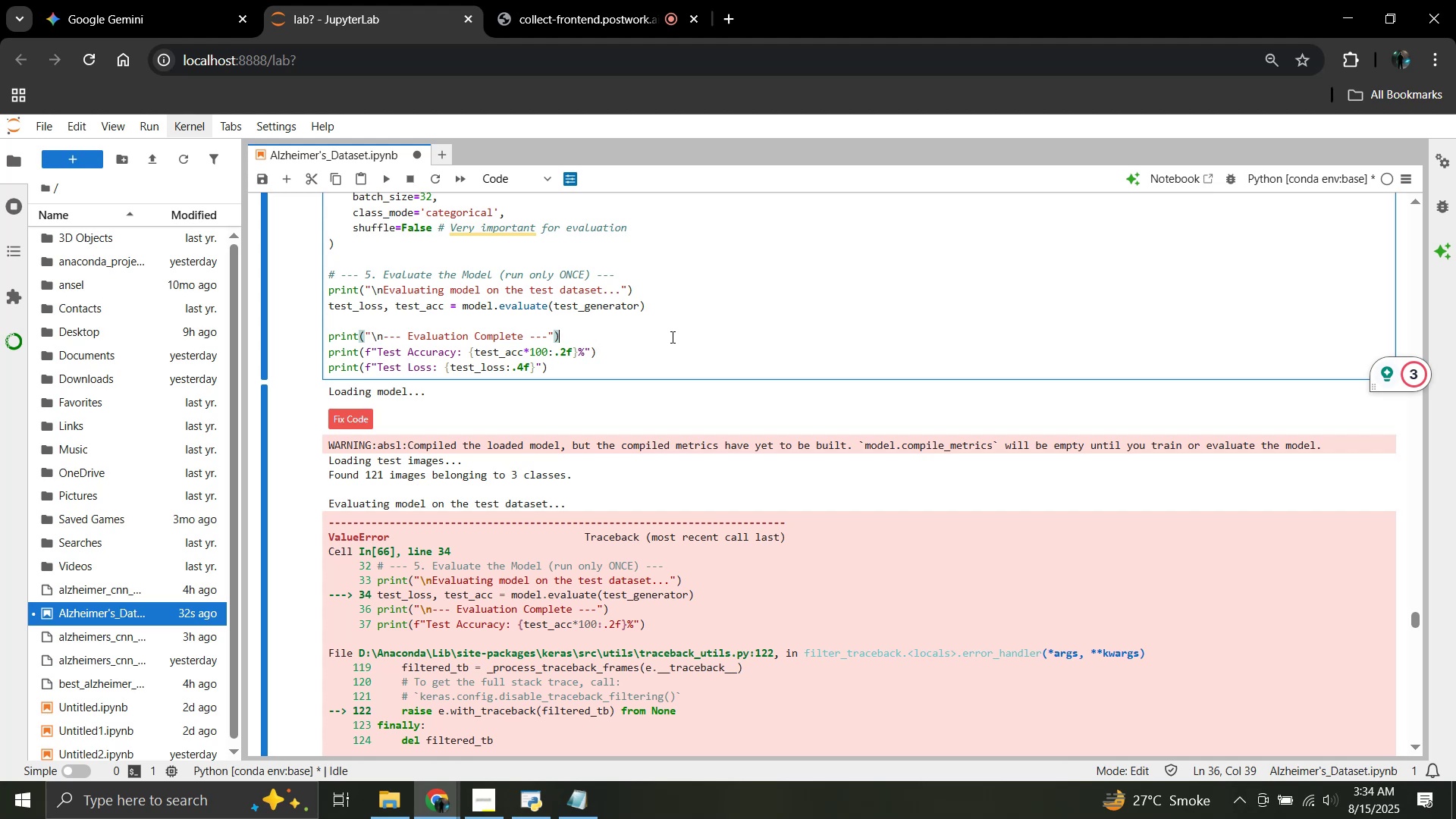 
scroll: coordinate [533, 411], scroll_direction: down, amount: 2.0
 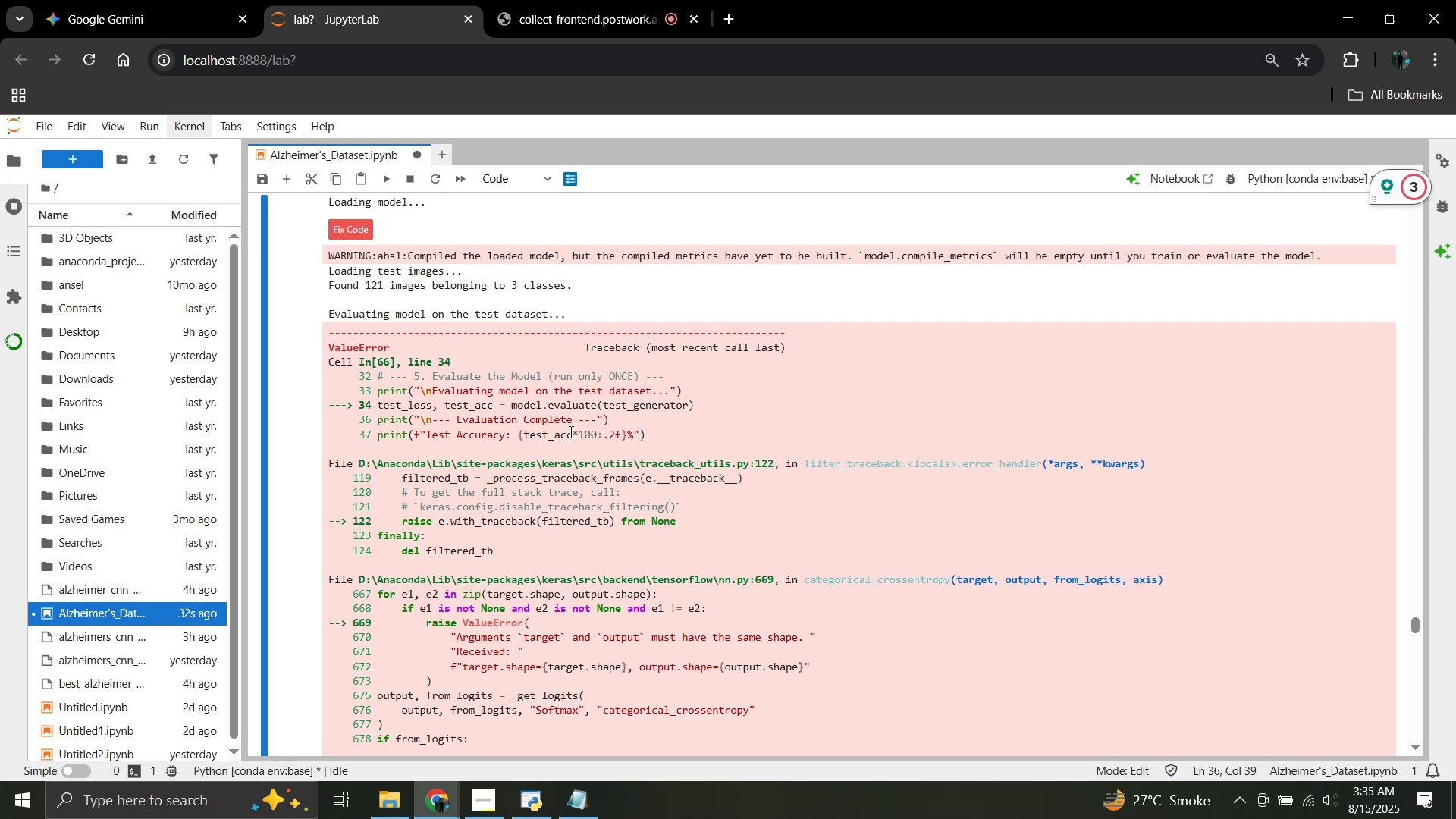 
wait(16.14)
 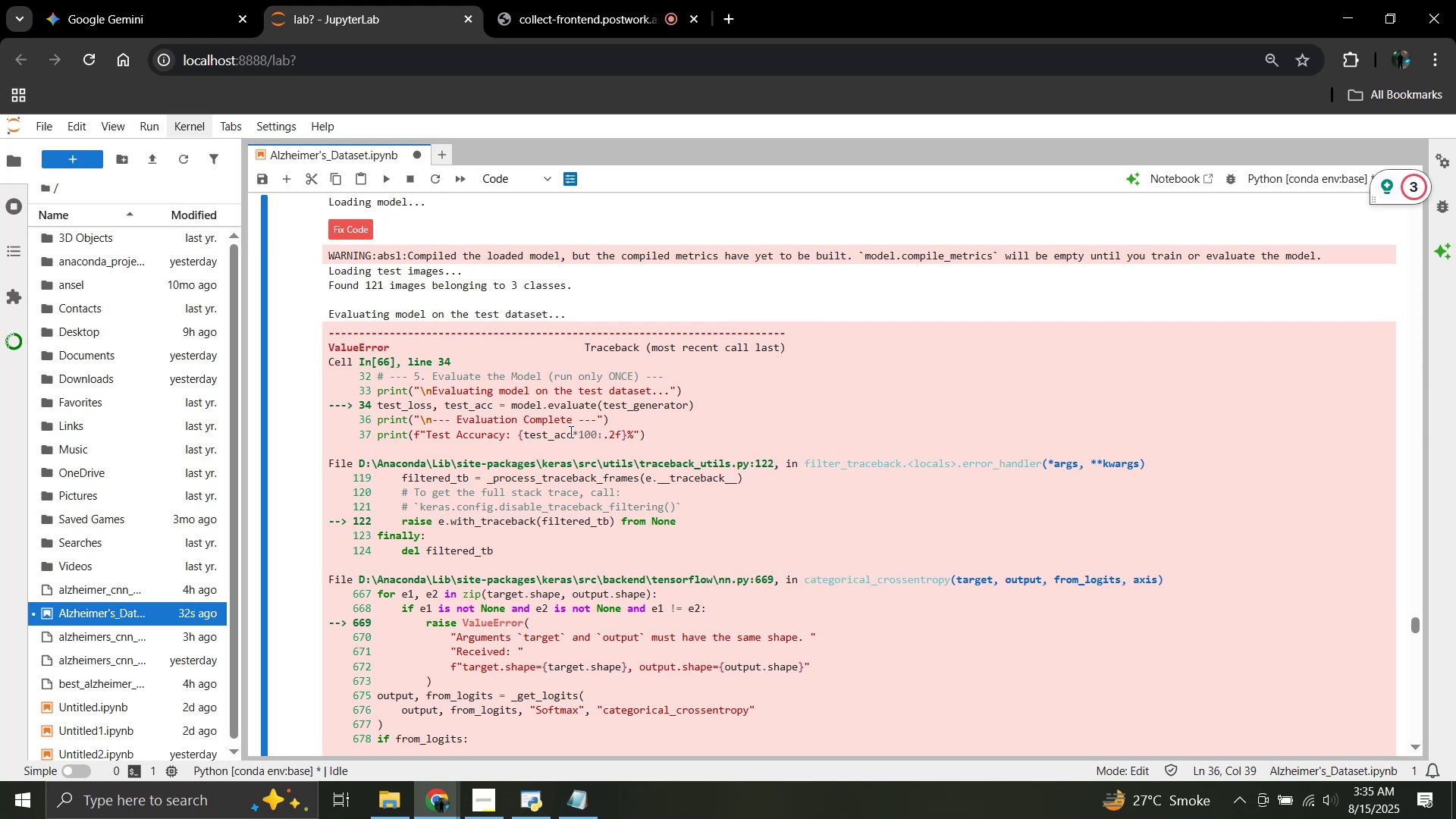 
scroll: coordinate [570, 431], scroll_direction: down, amount: 1.0
 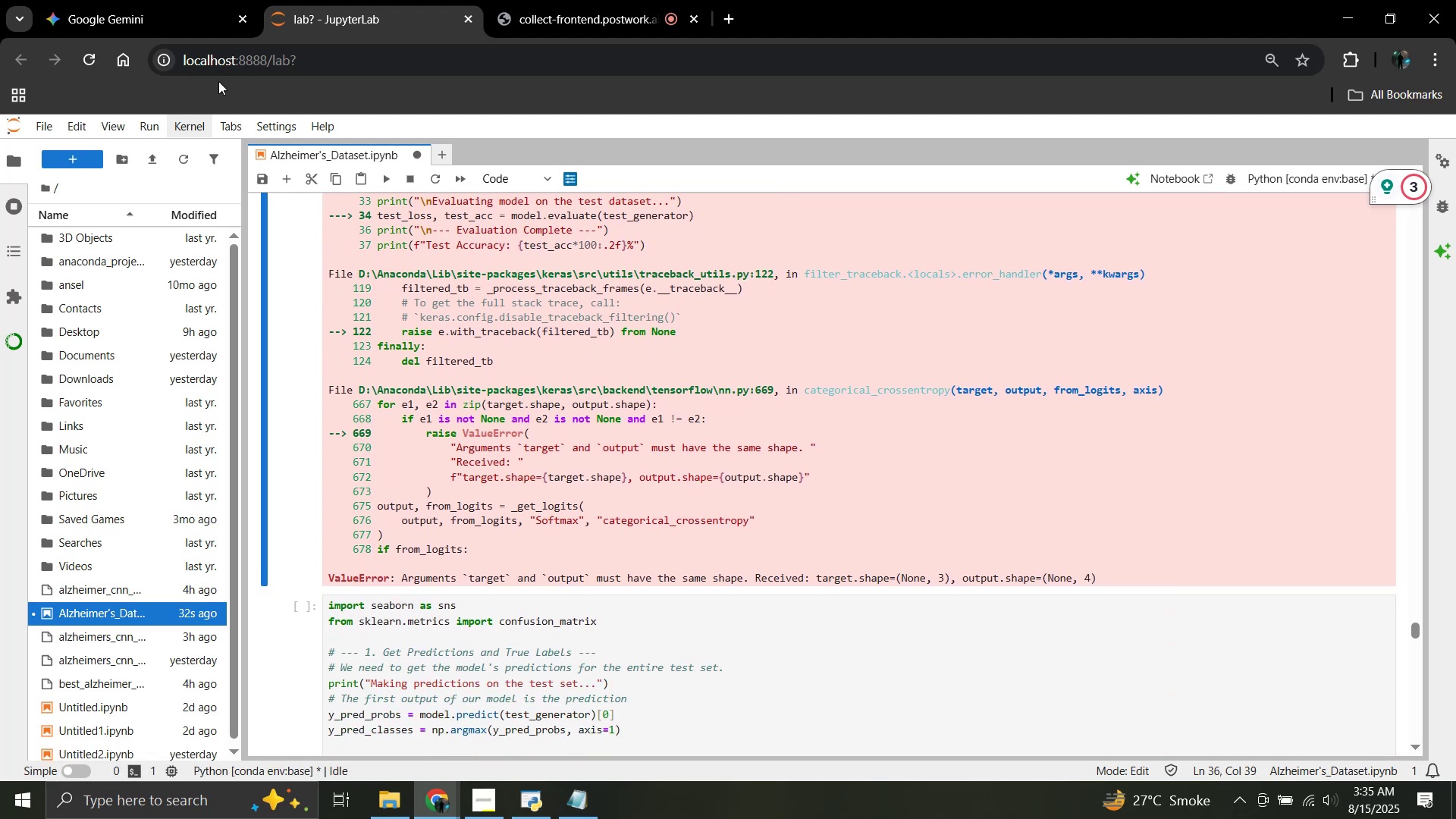 
left_click([116, 0])
 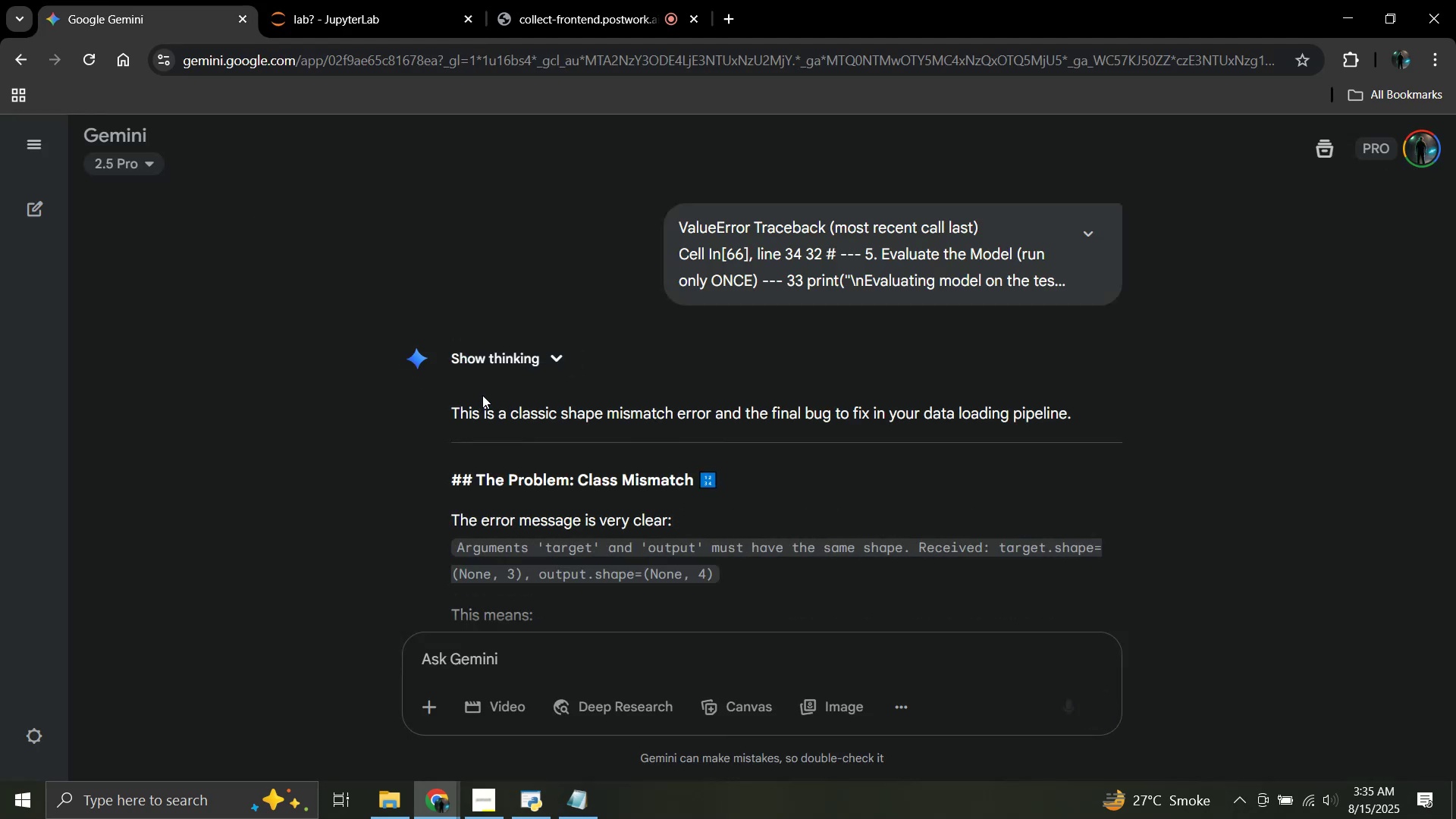 
scroll: coordinate [482, 395], scroll_direction: down, amount: 1.0
 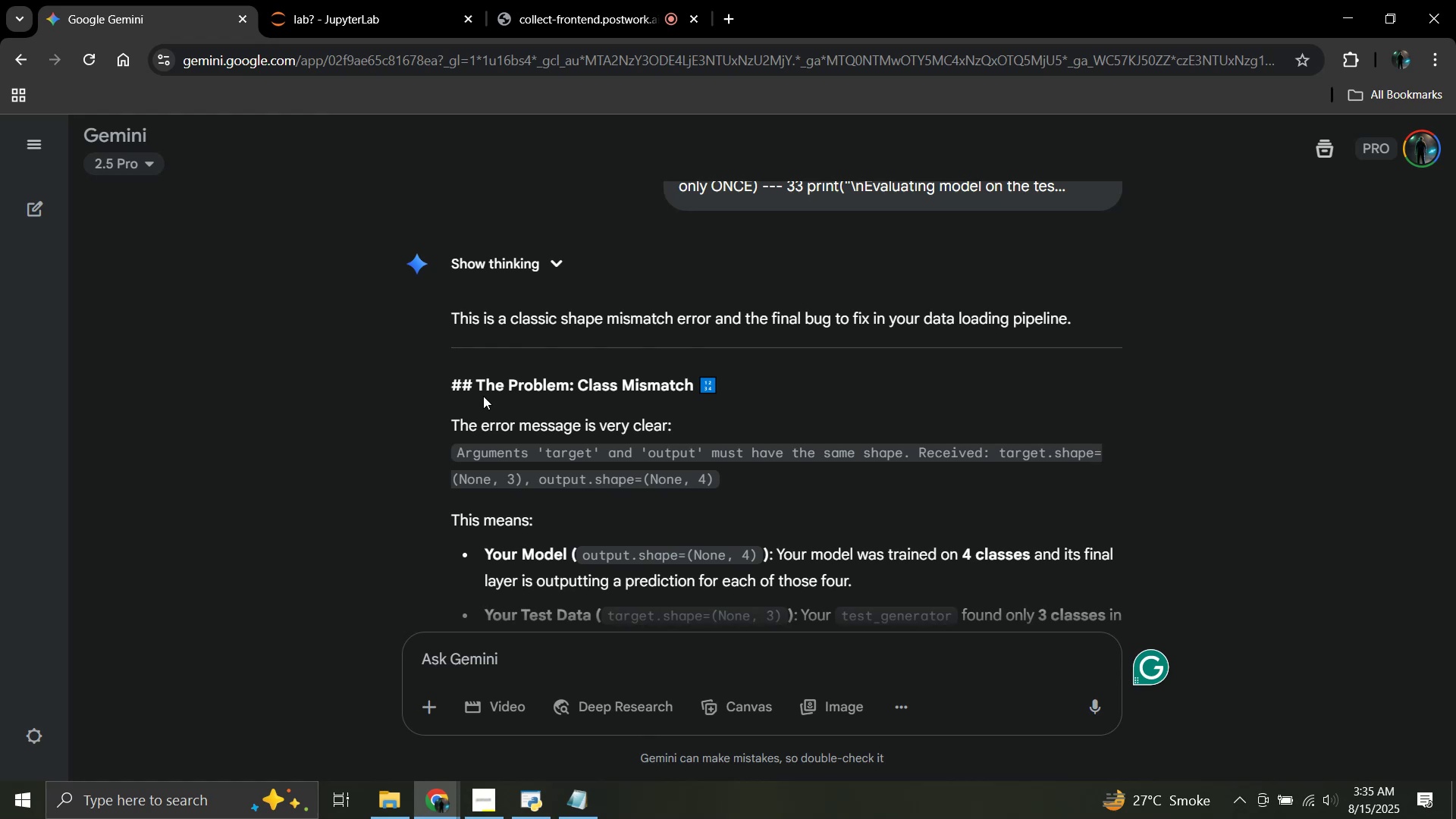 
wait(14.96)
 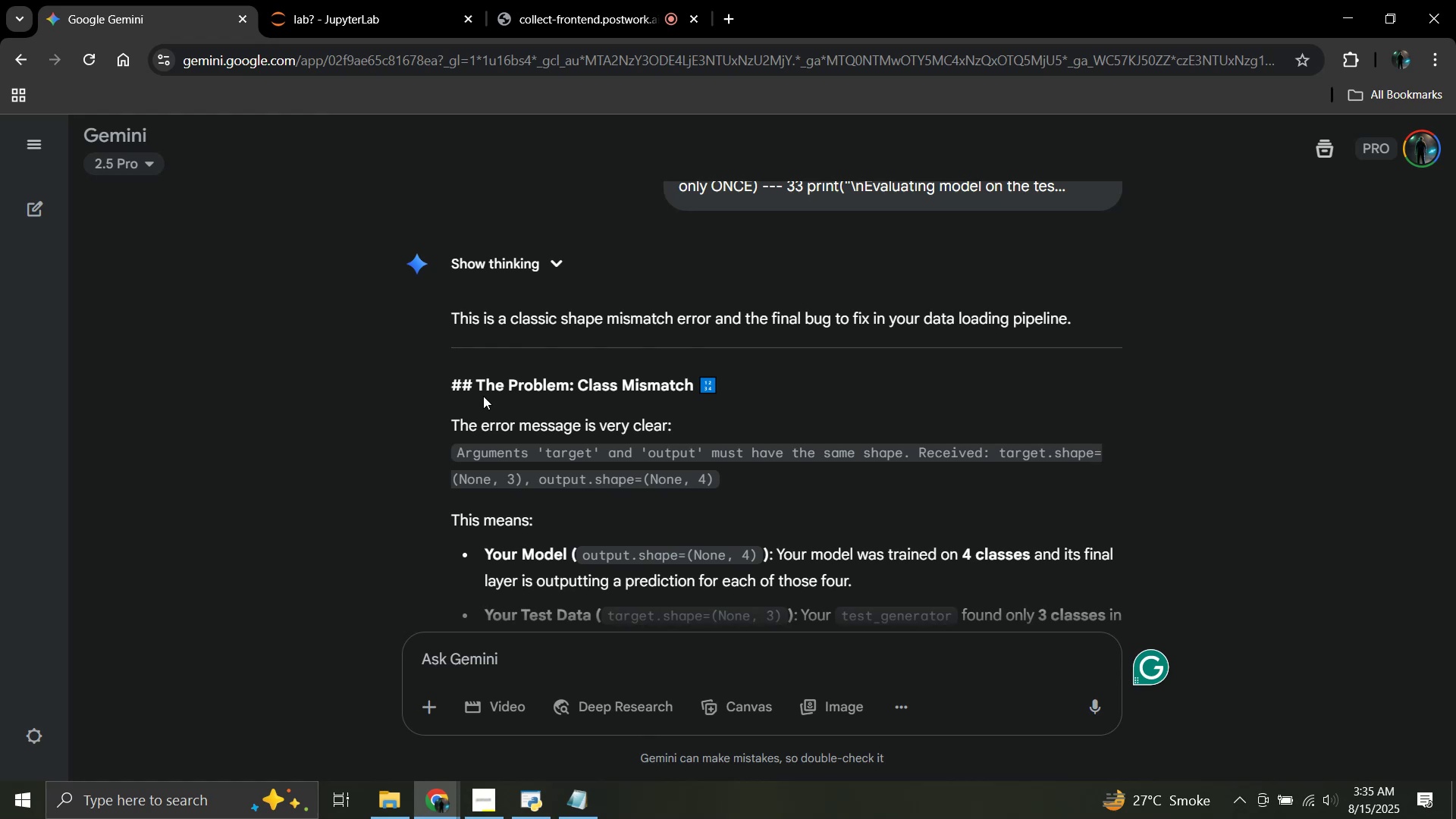 
scroll: coordinate [540, 384], scroll_direction: down, amount: 1.0
 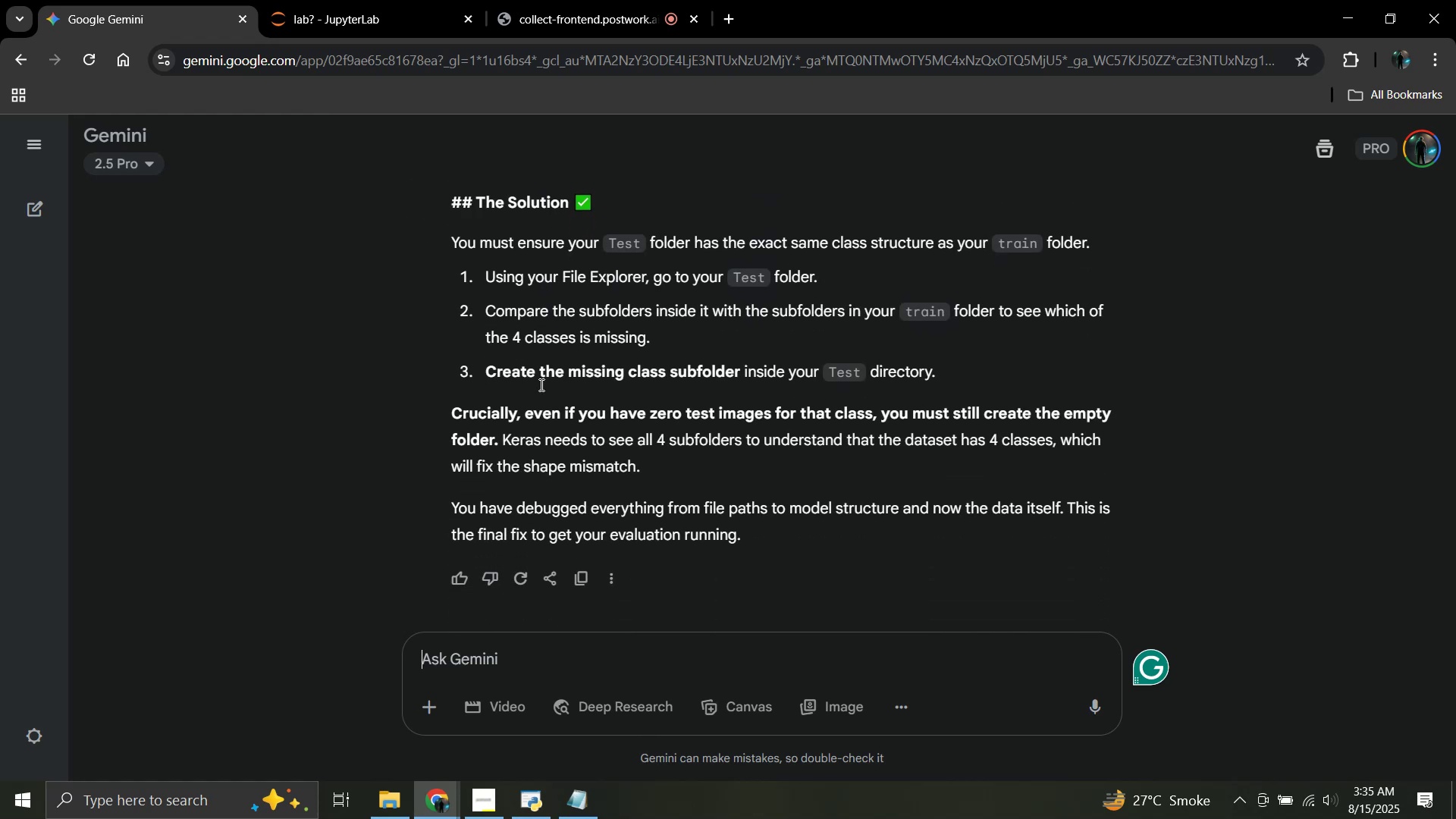 
scroll: coordinate [540, 384], scroll_direction: up, amount: 1.0
 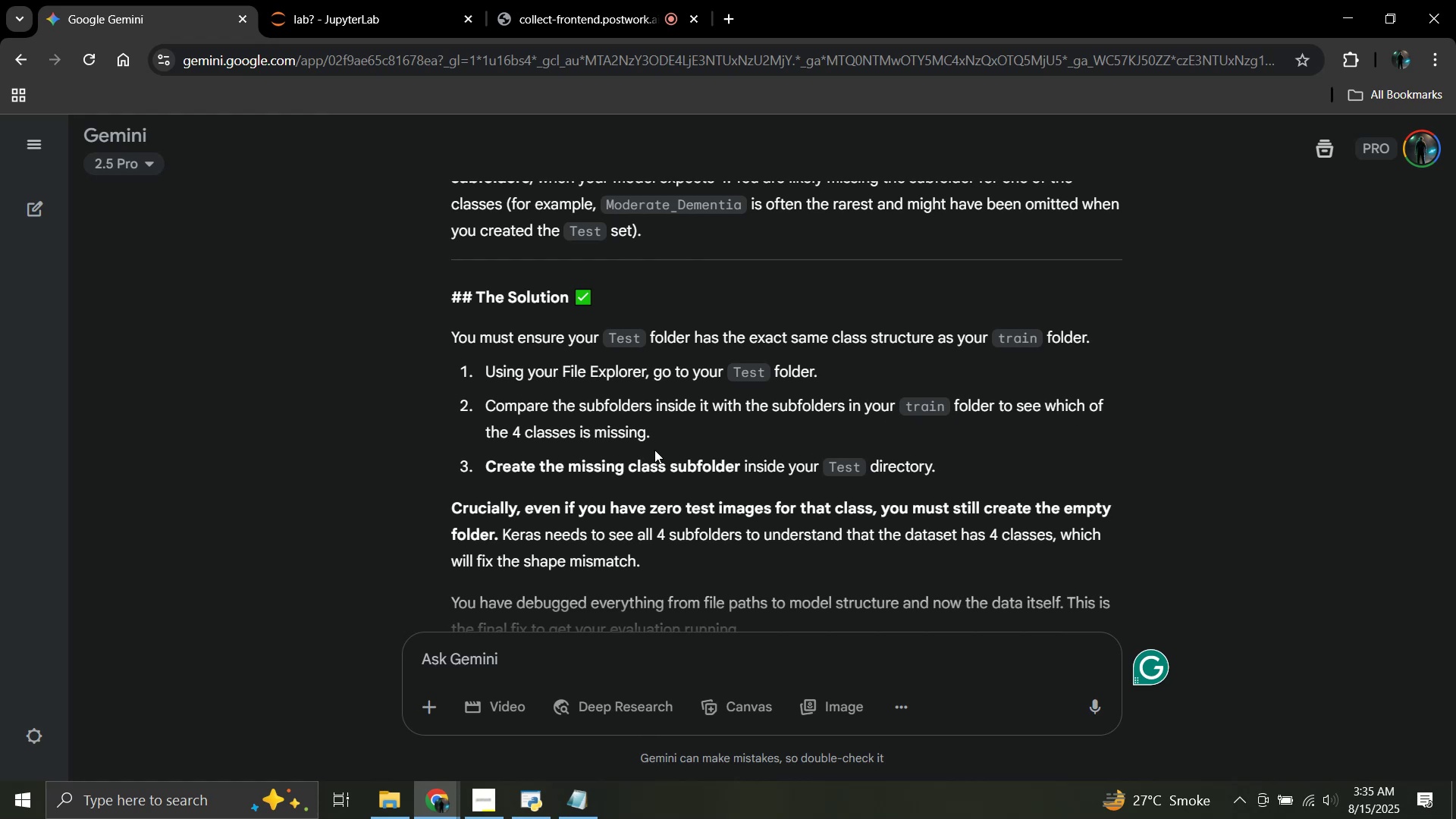 
wait(13.85)
 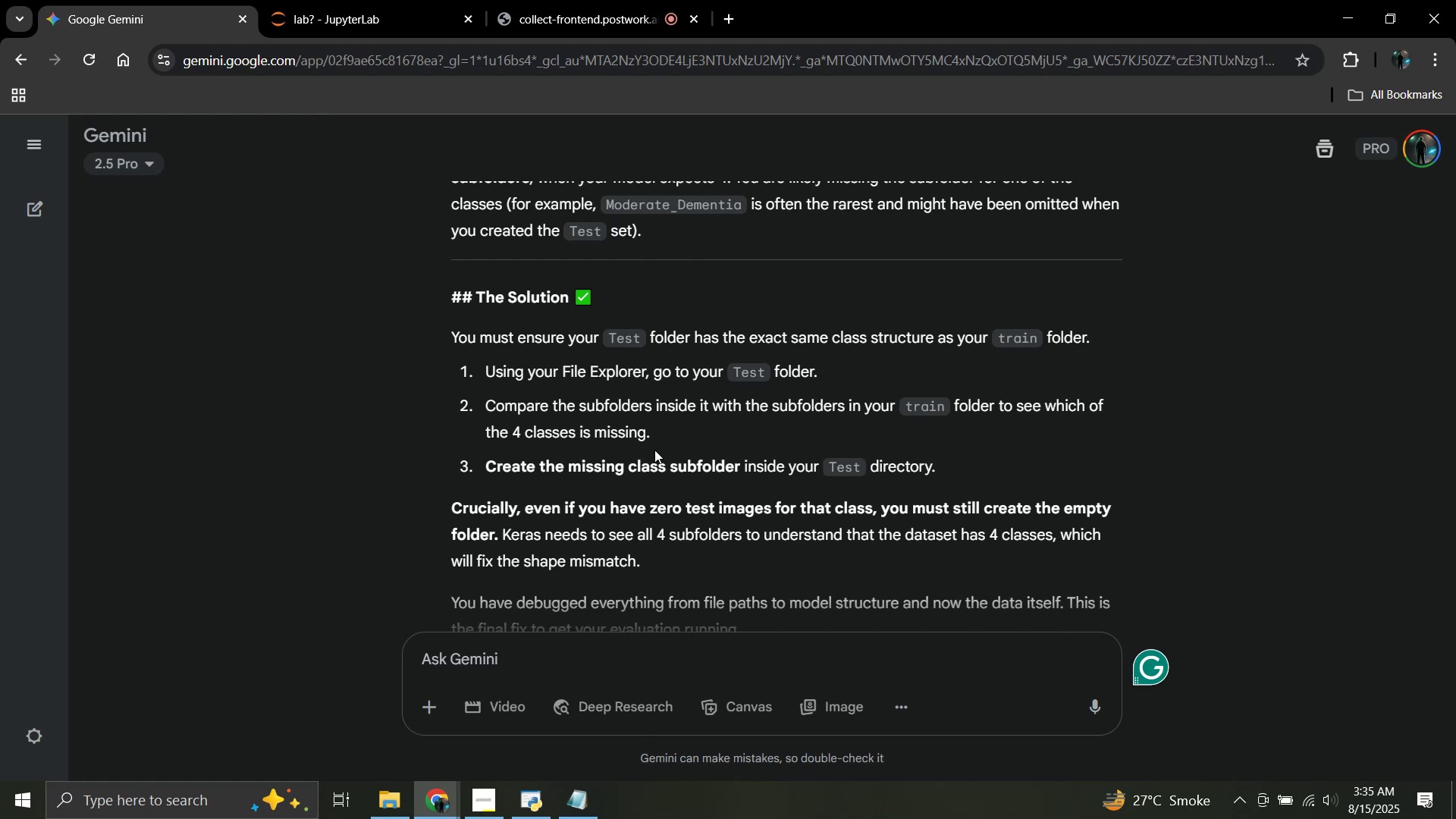 
left_click([382, 815])
 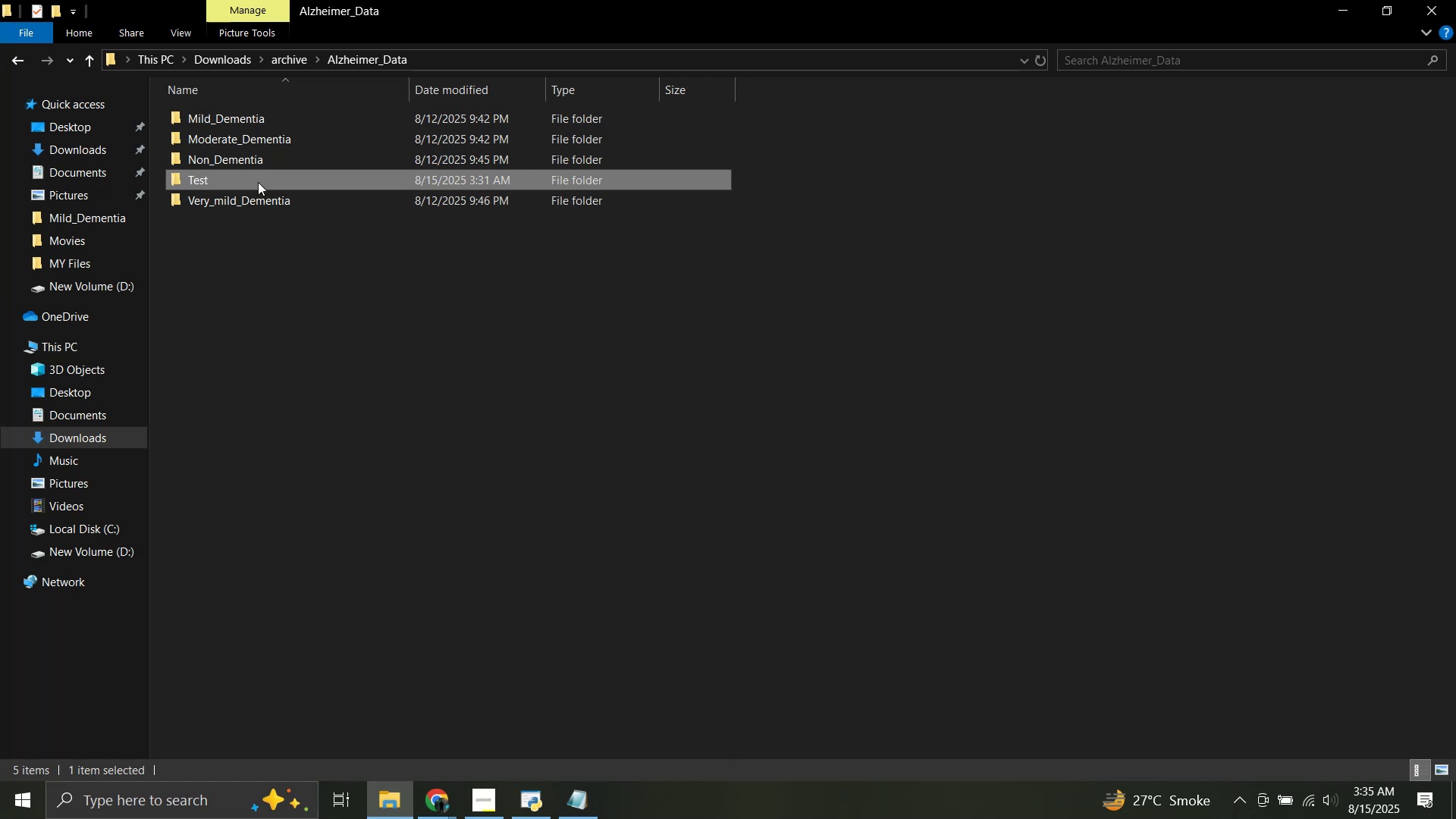 
double_click([258, 182])
 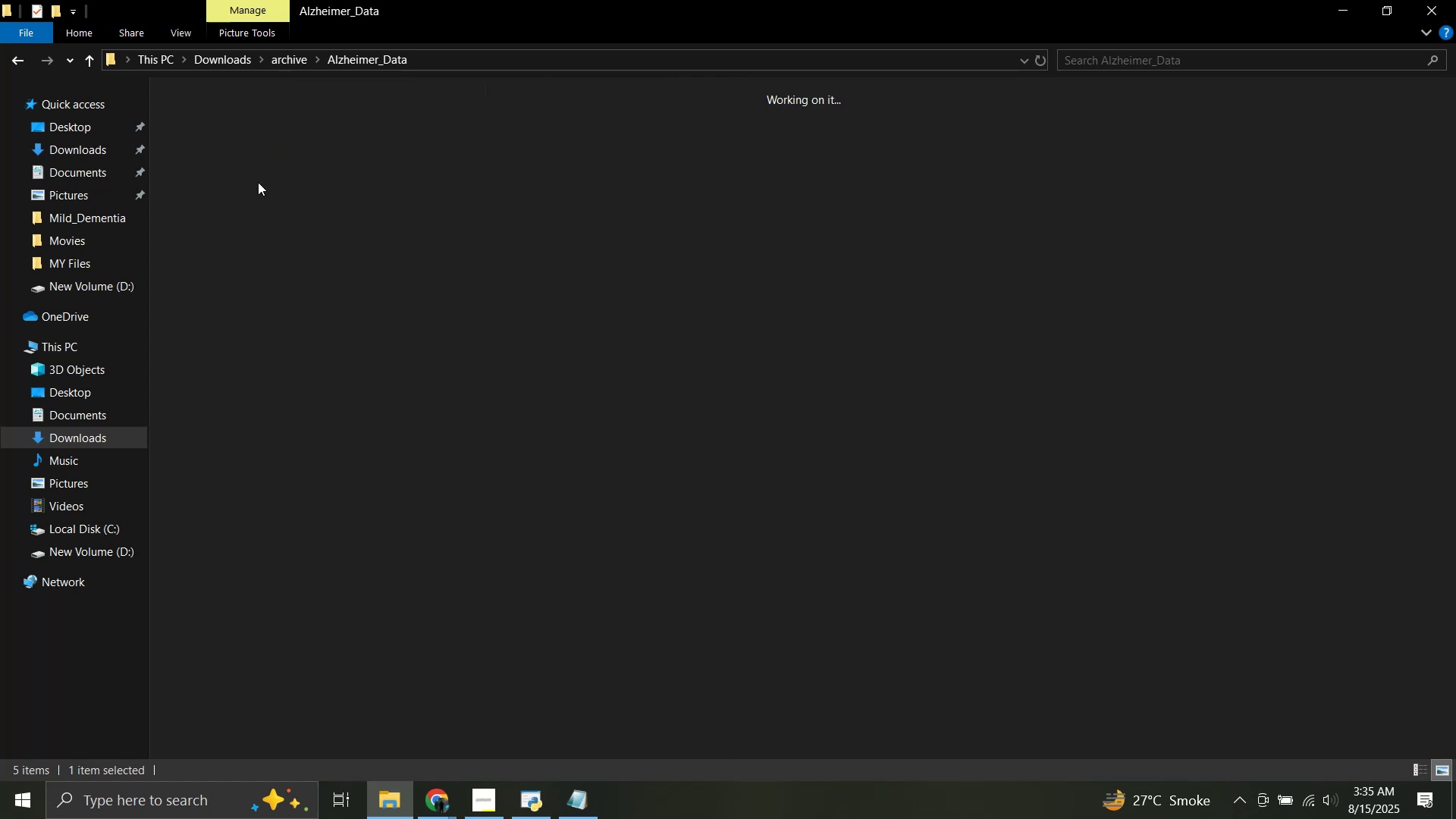 
triple_click([258, 182])
 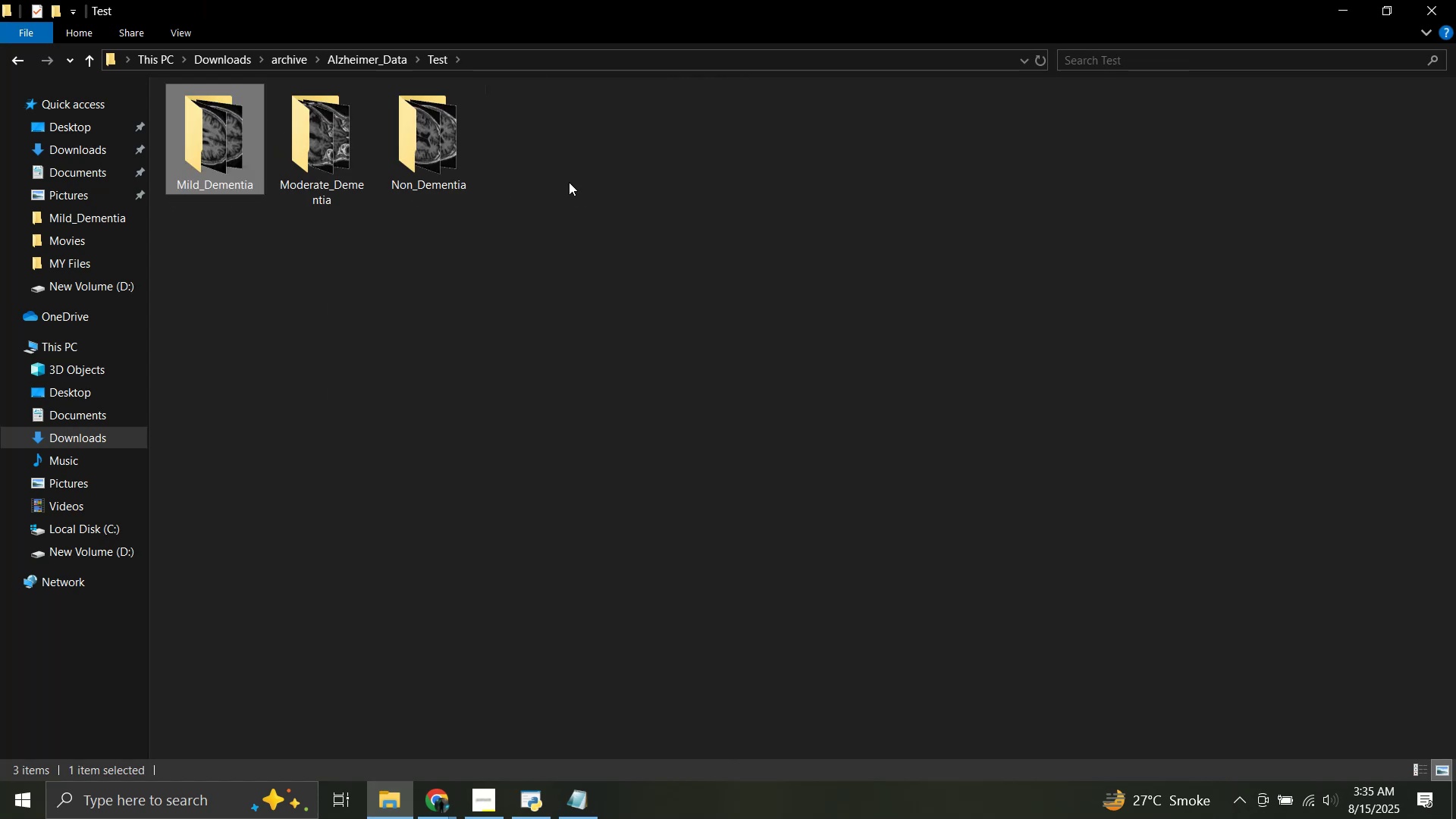 
left_click([639, 185])
 